 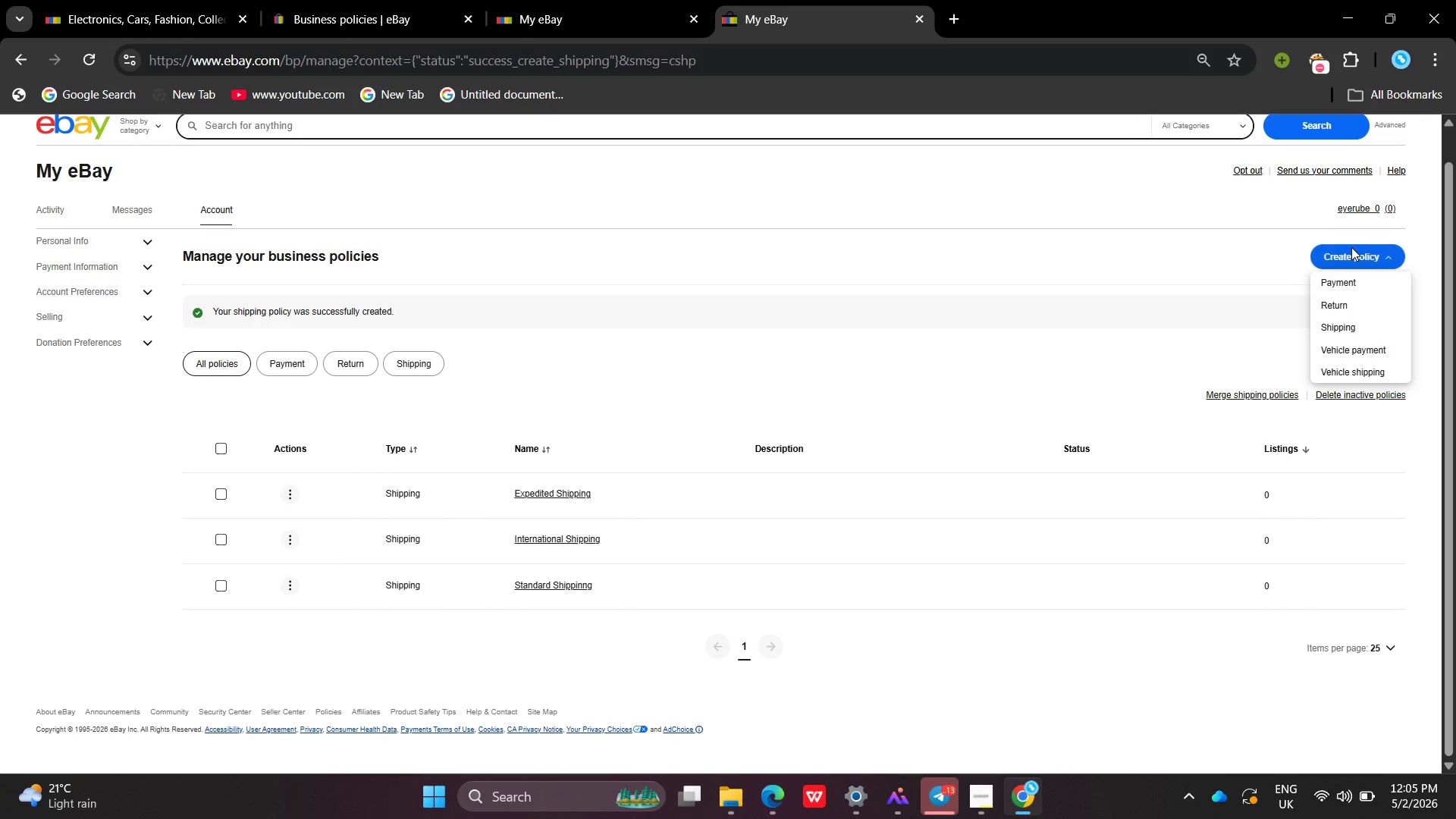 
left_click([1343, 307])
 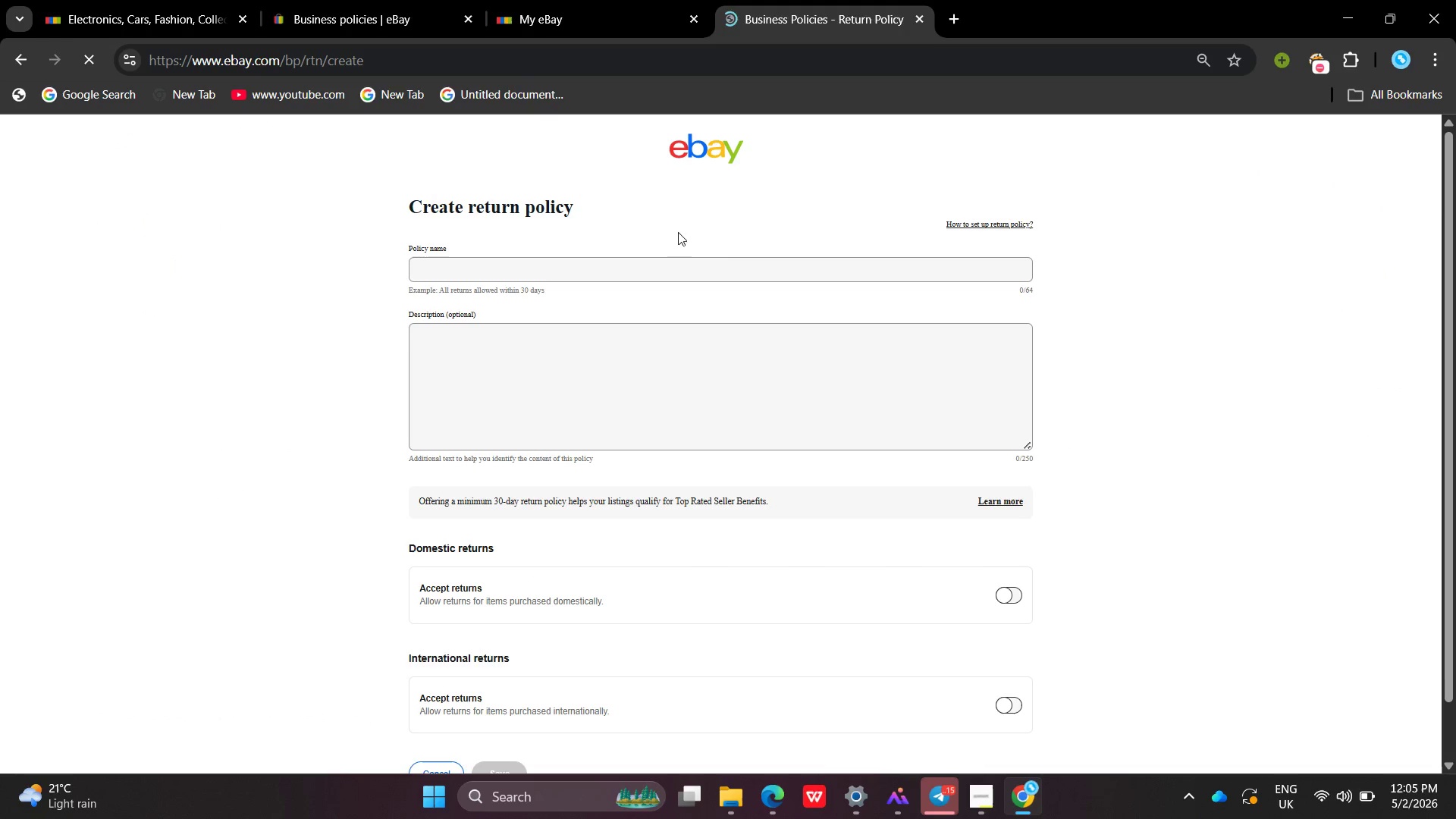 
left_click([643, 274])
 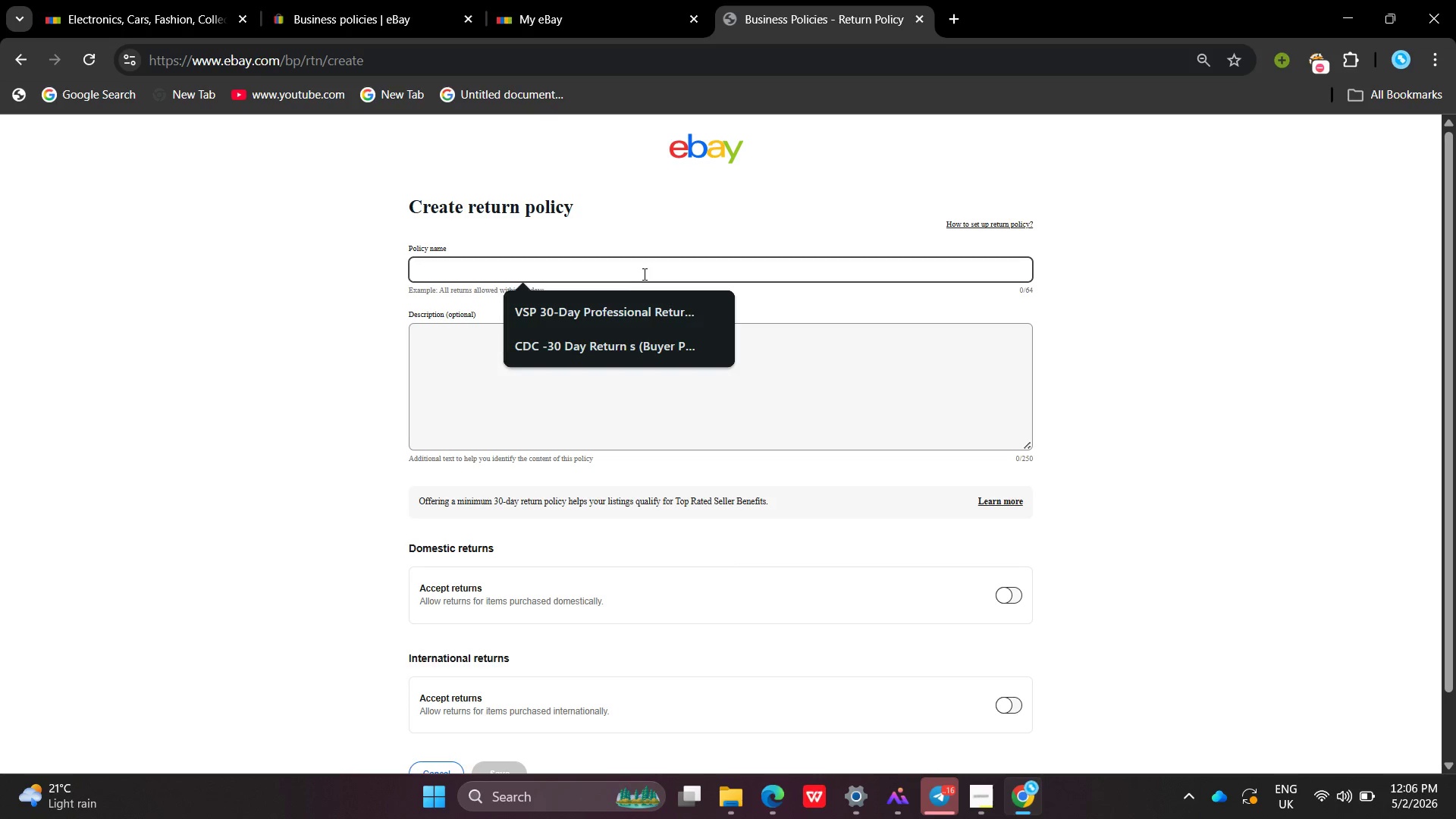 
wait(6.36)
 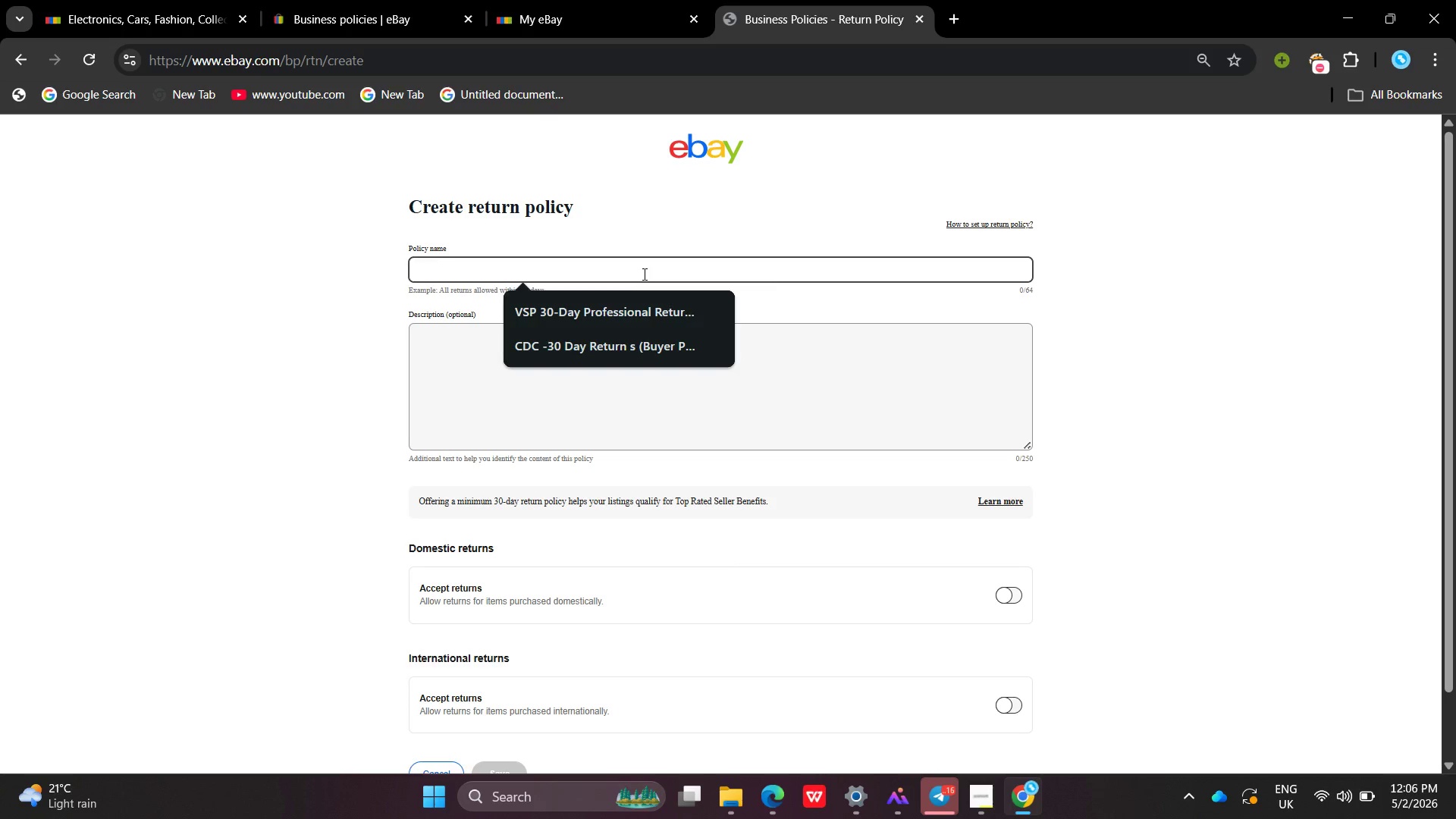 
type(Legal Binder Returns)
 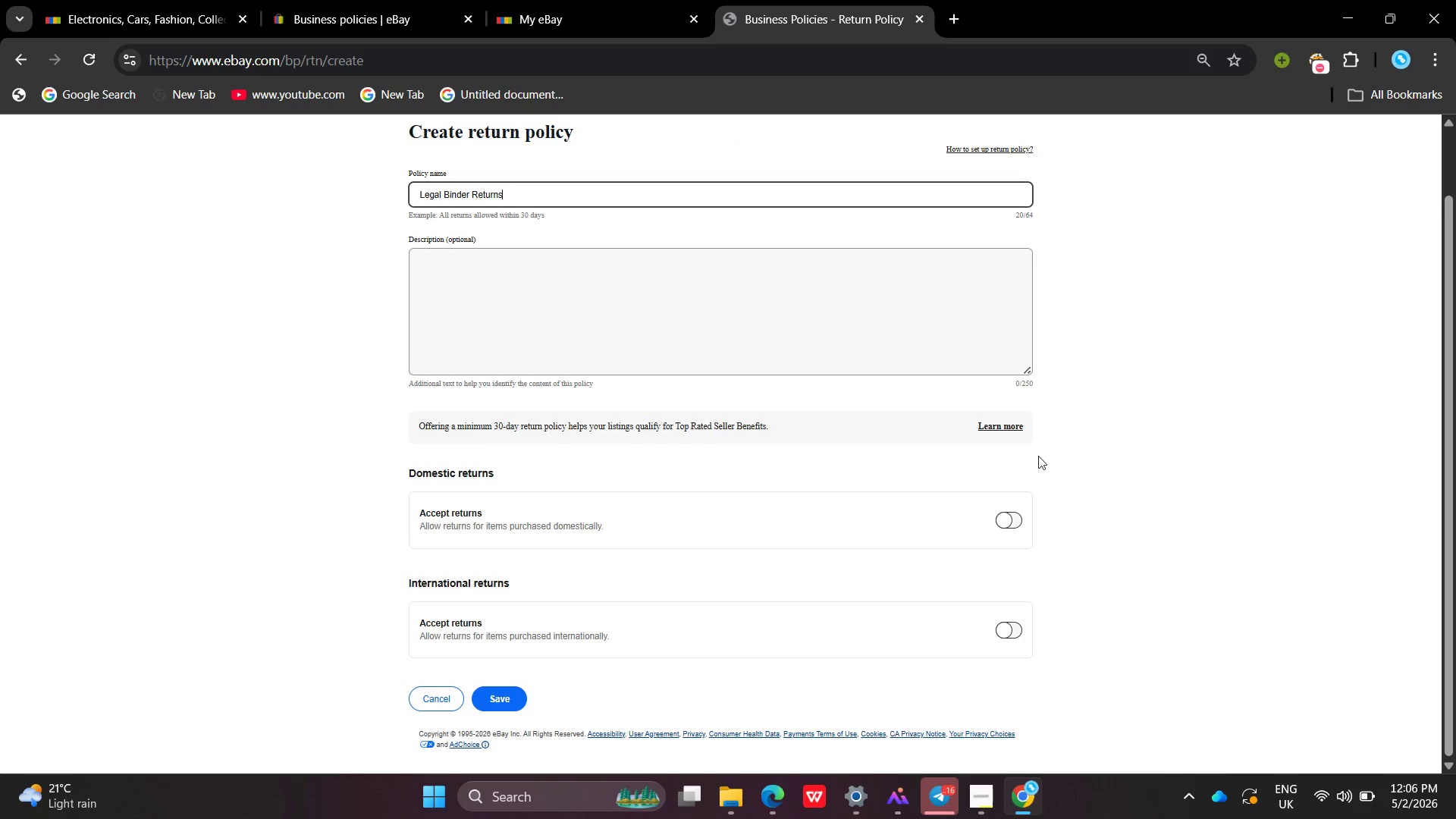 
left_click([1016, 526])
 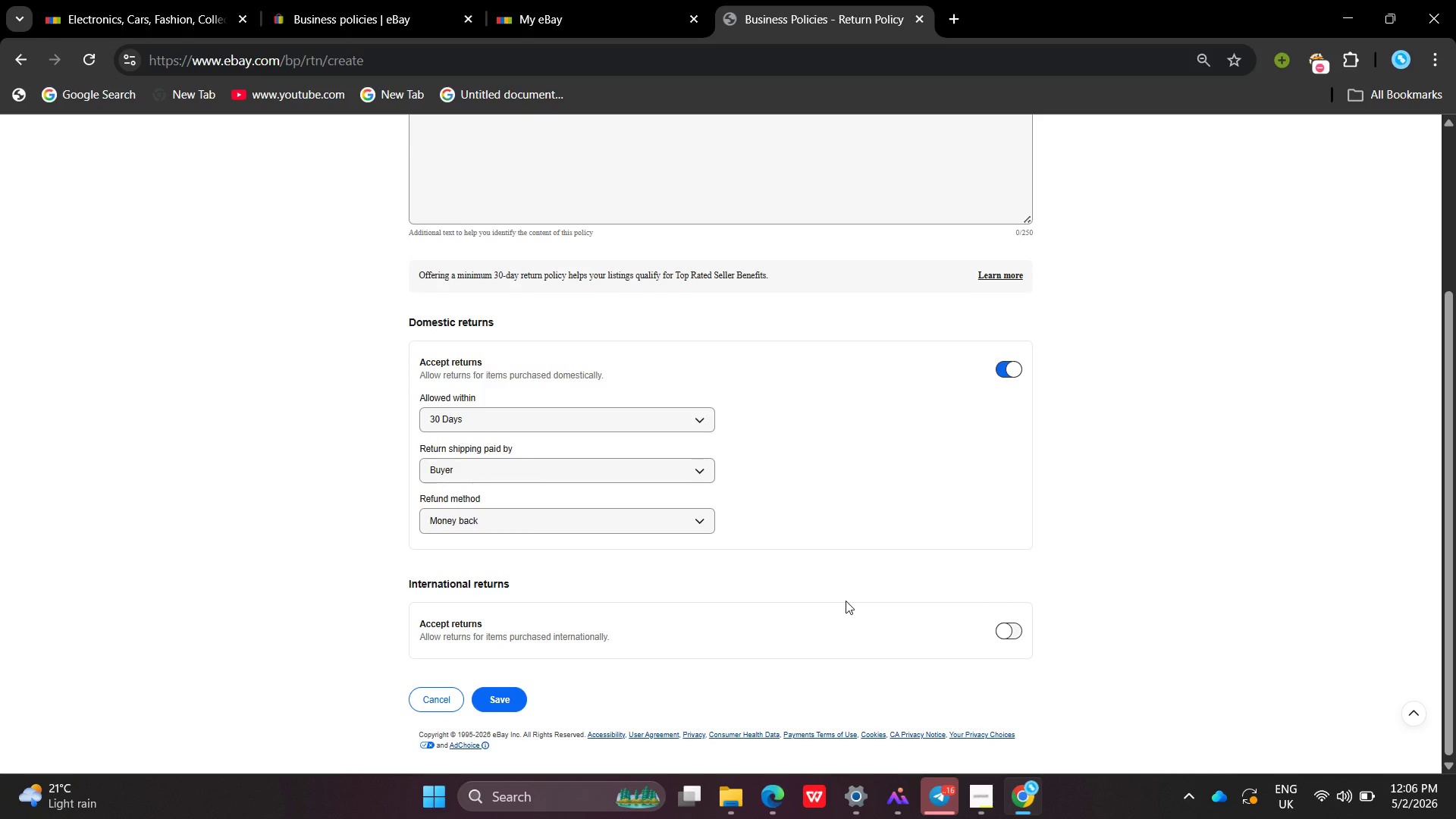 
wait(16.77)
 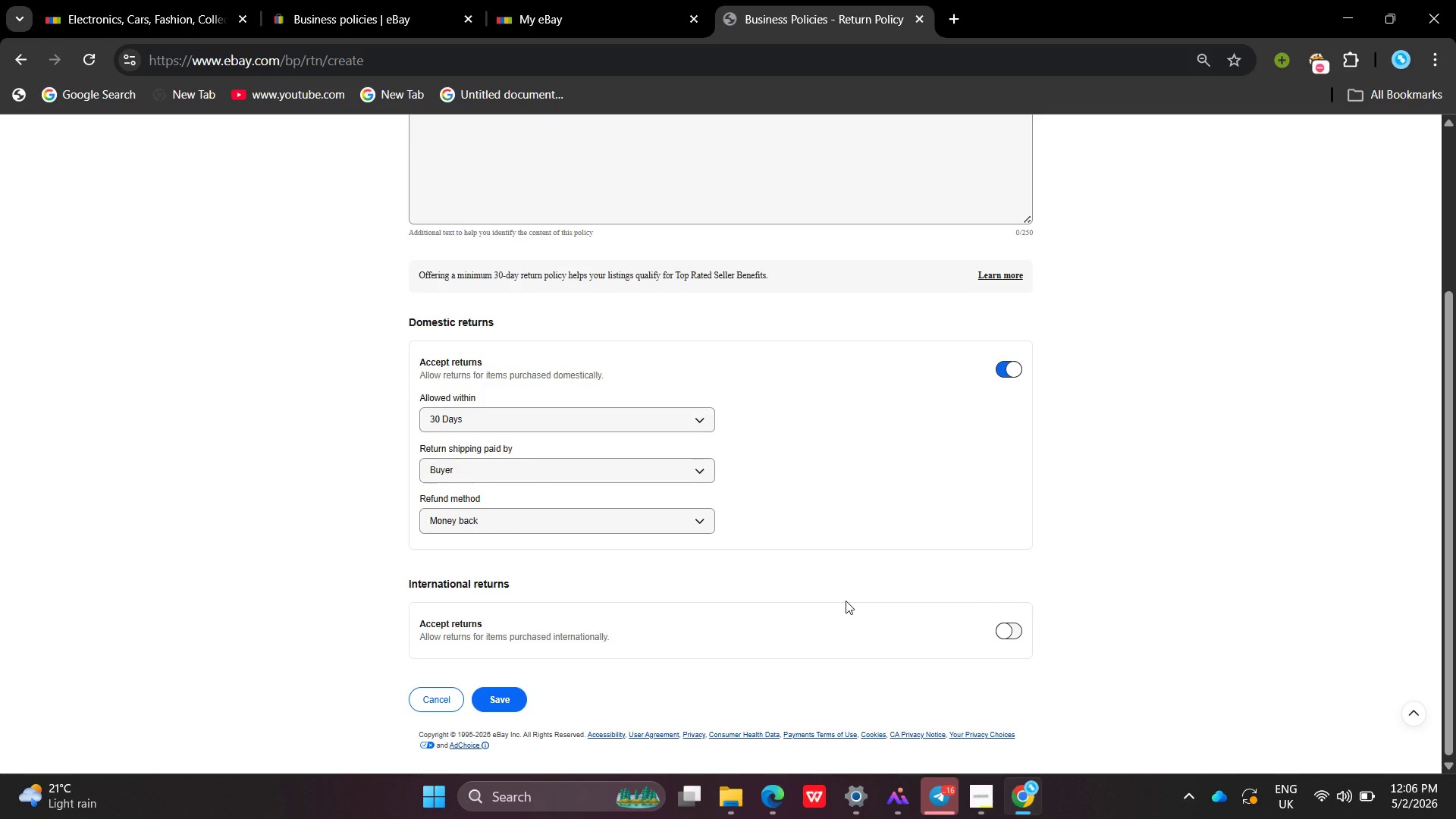 
left_click([488, 699])
 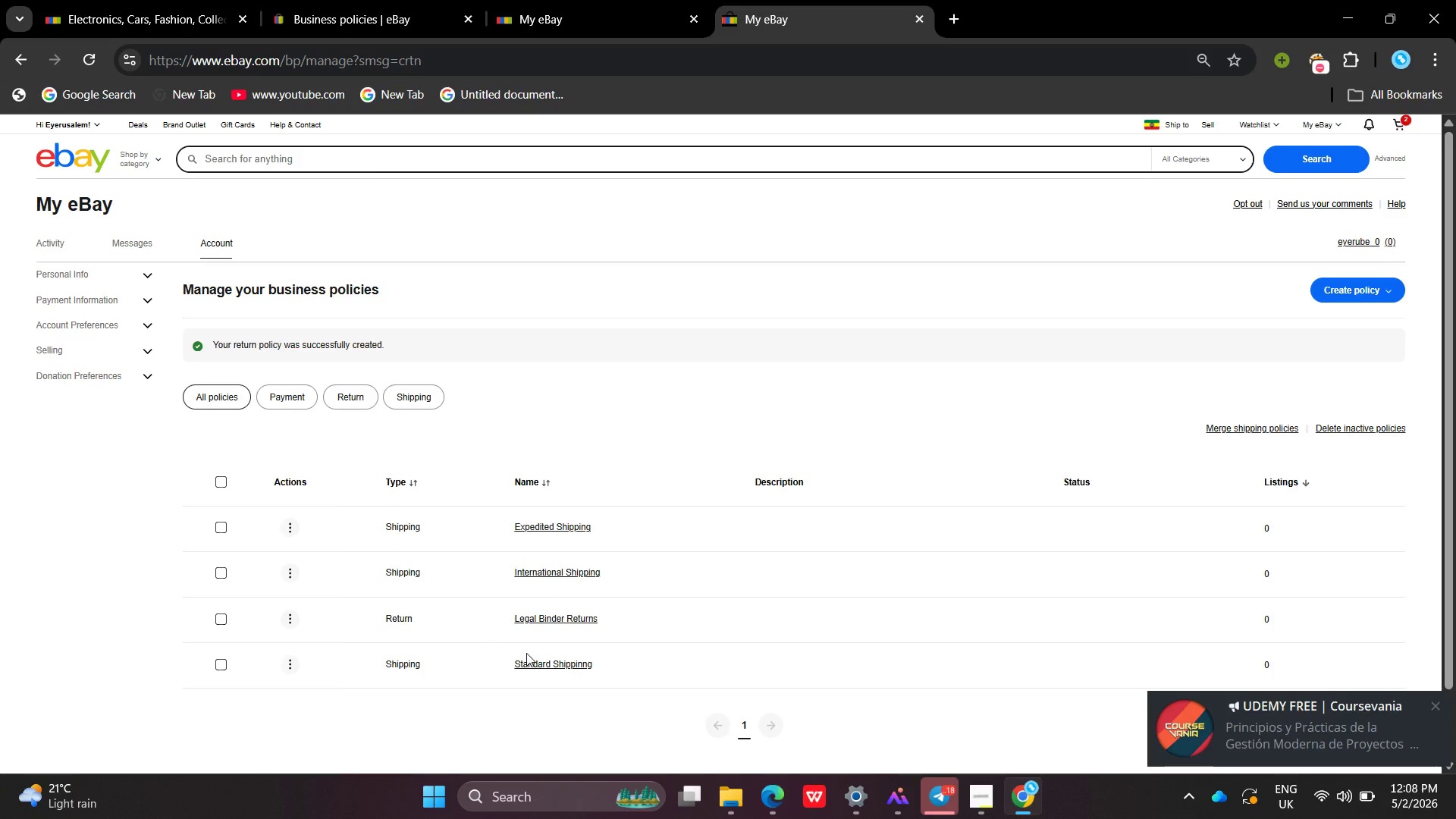 
wait(110.55)
 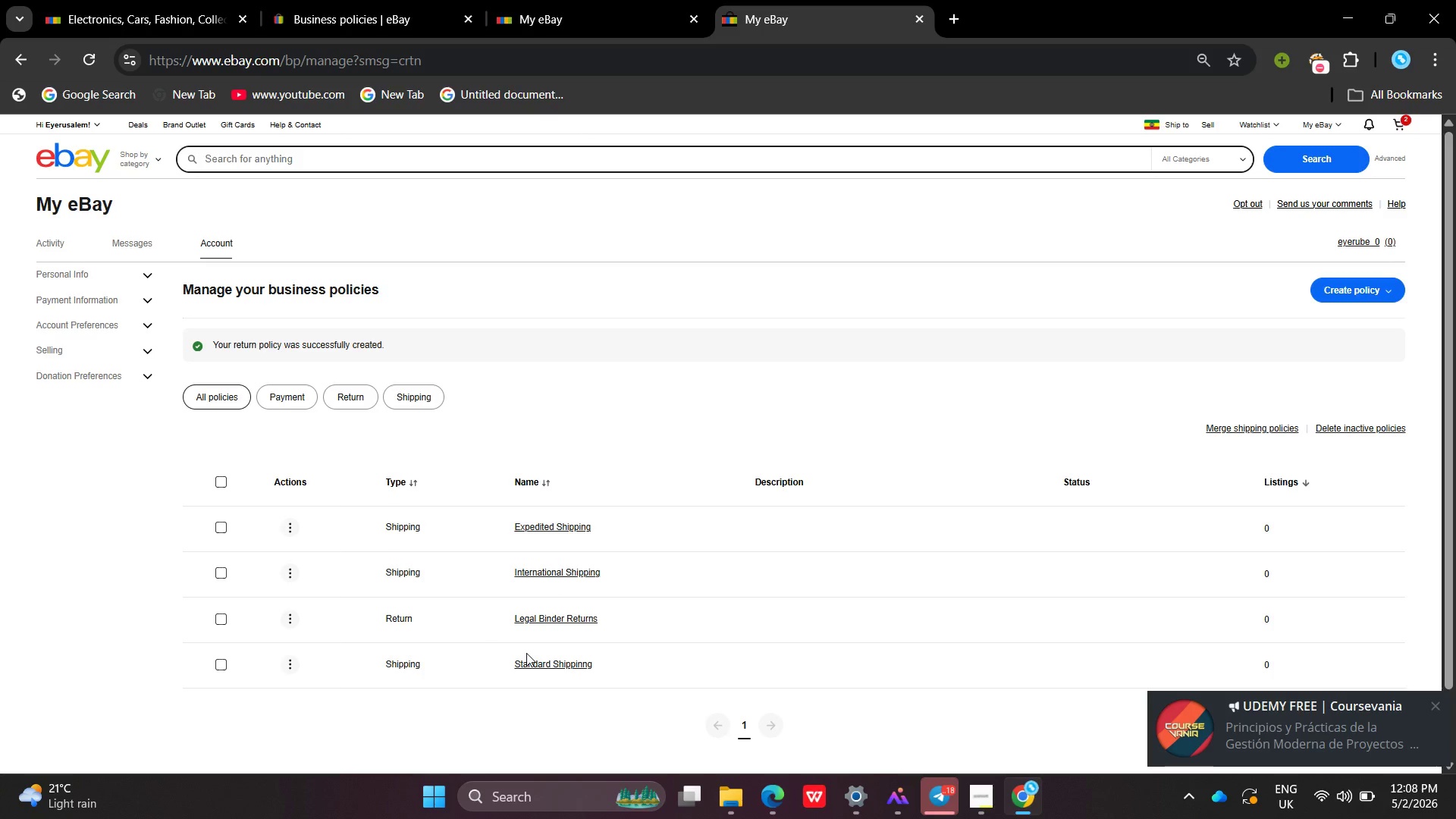 
left_click([959, 15])
 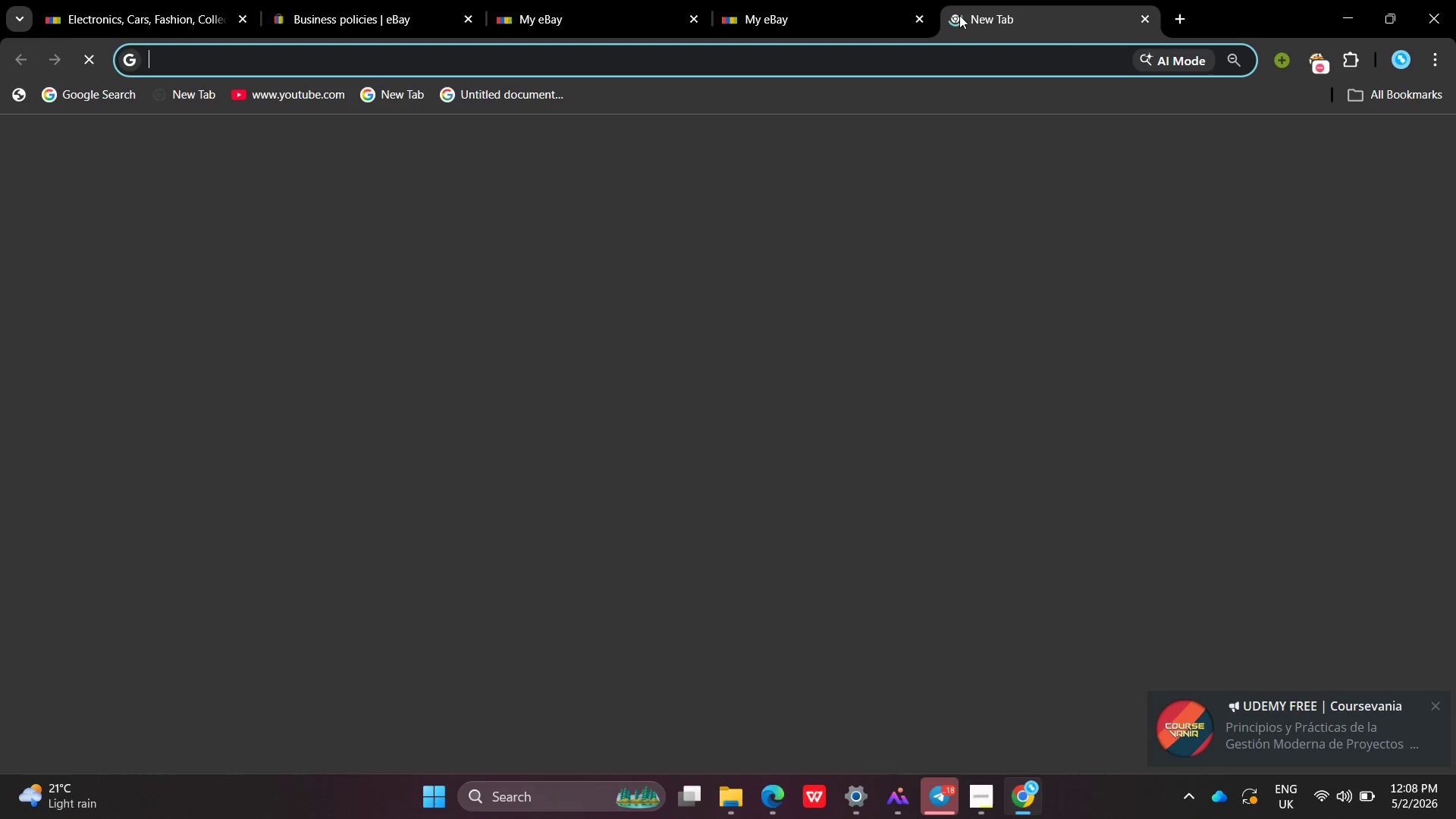 
type(sellr huhb)
key(Backspace)
key(Backspace)
type(b)
 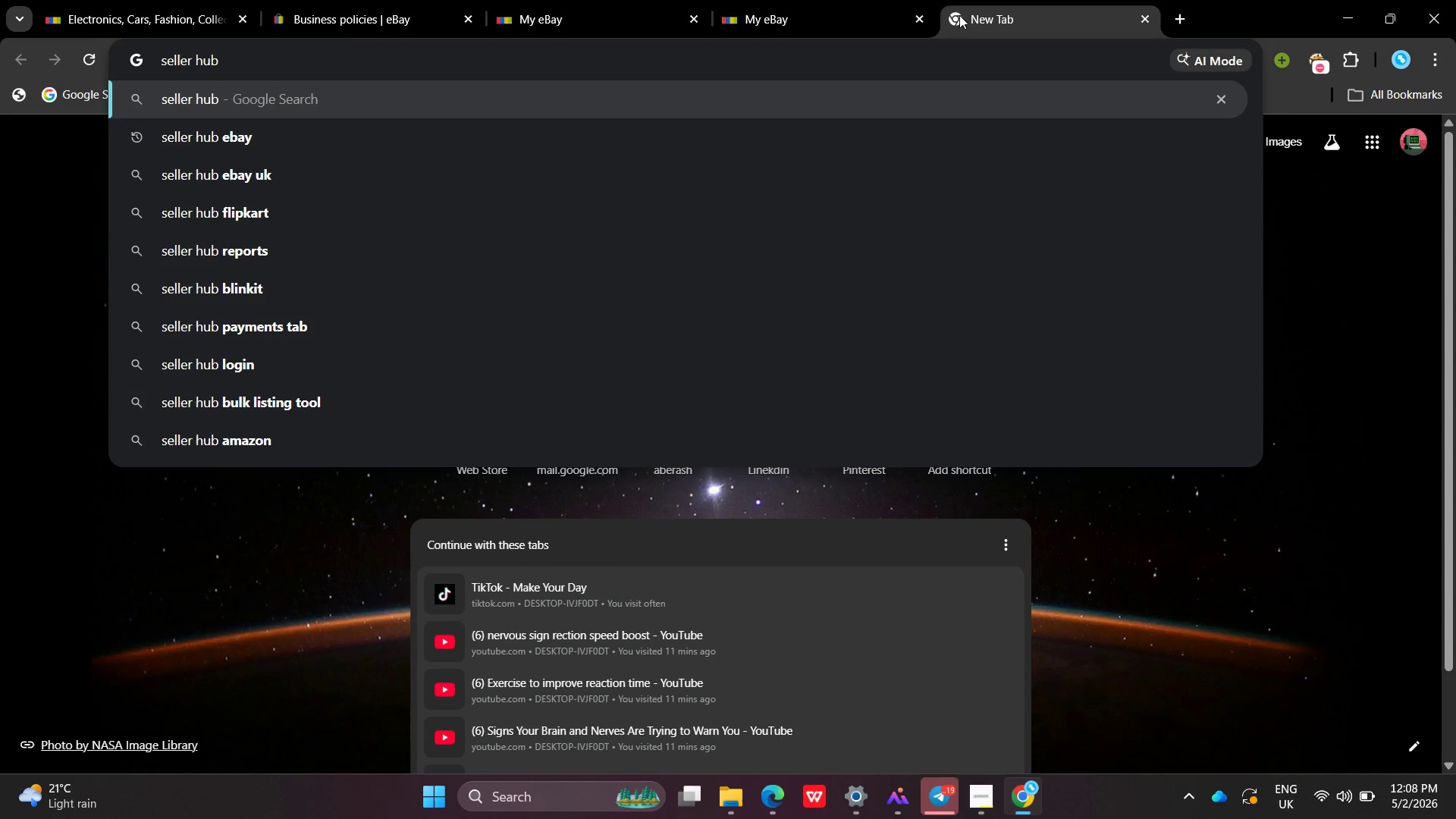 
key(Enter)
 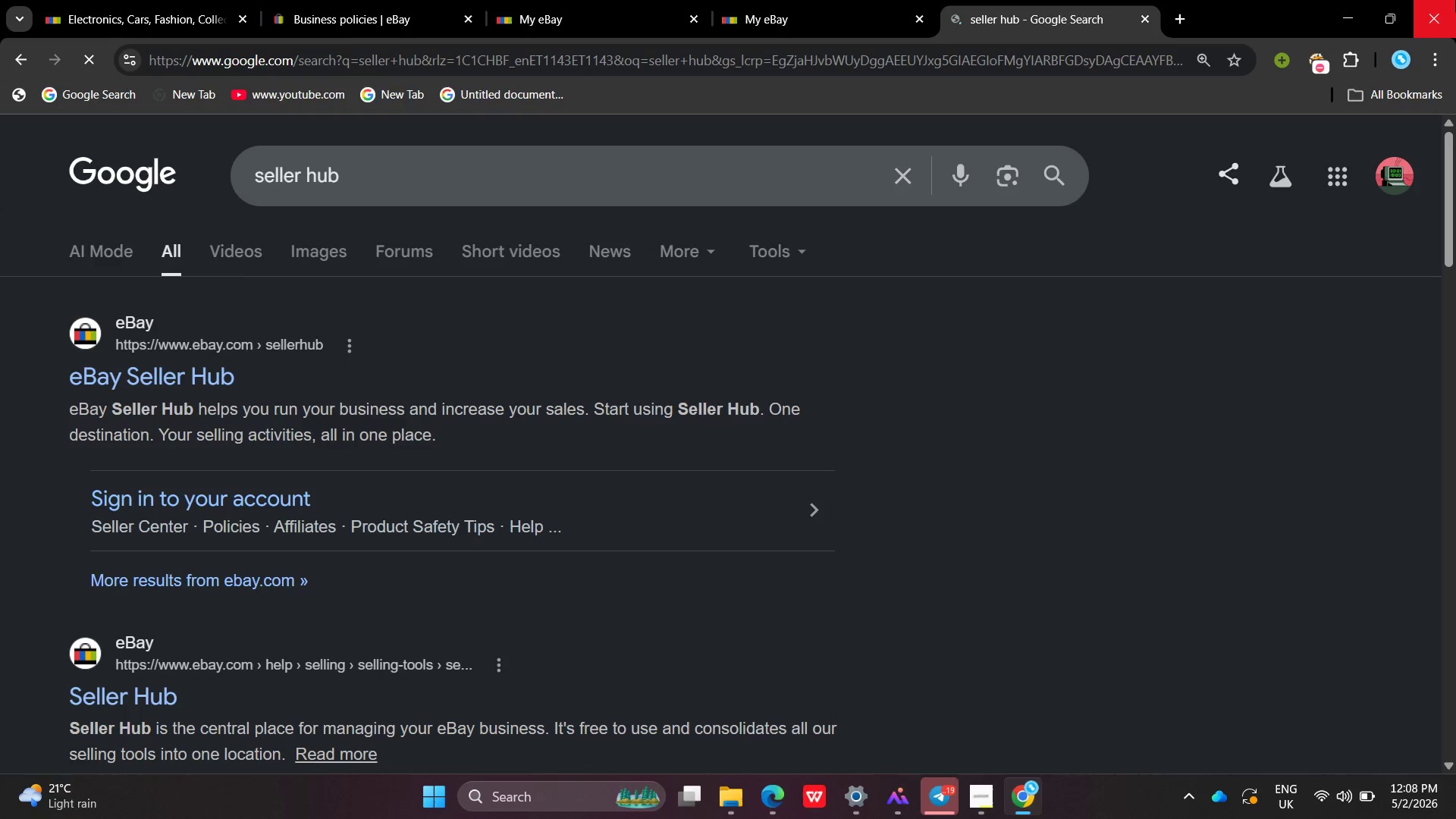 
wait(7.16)
 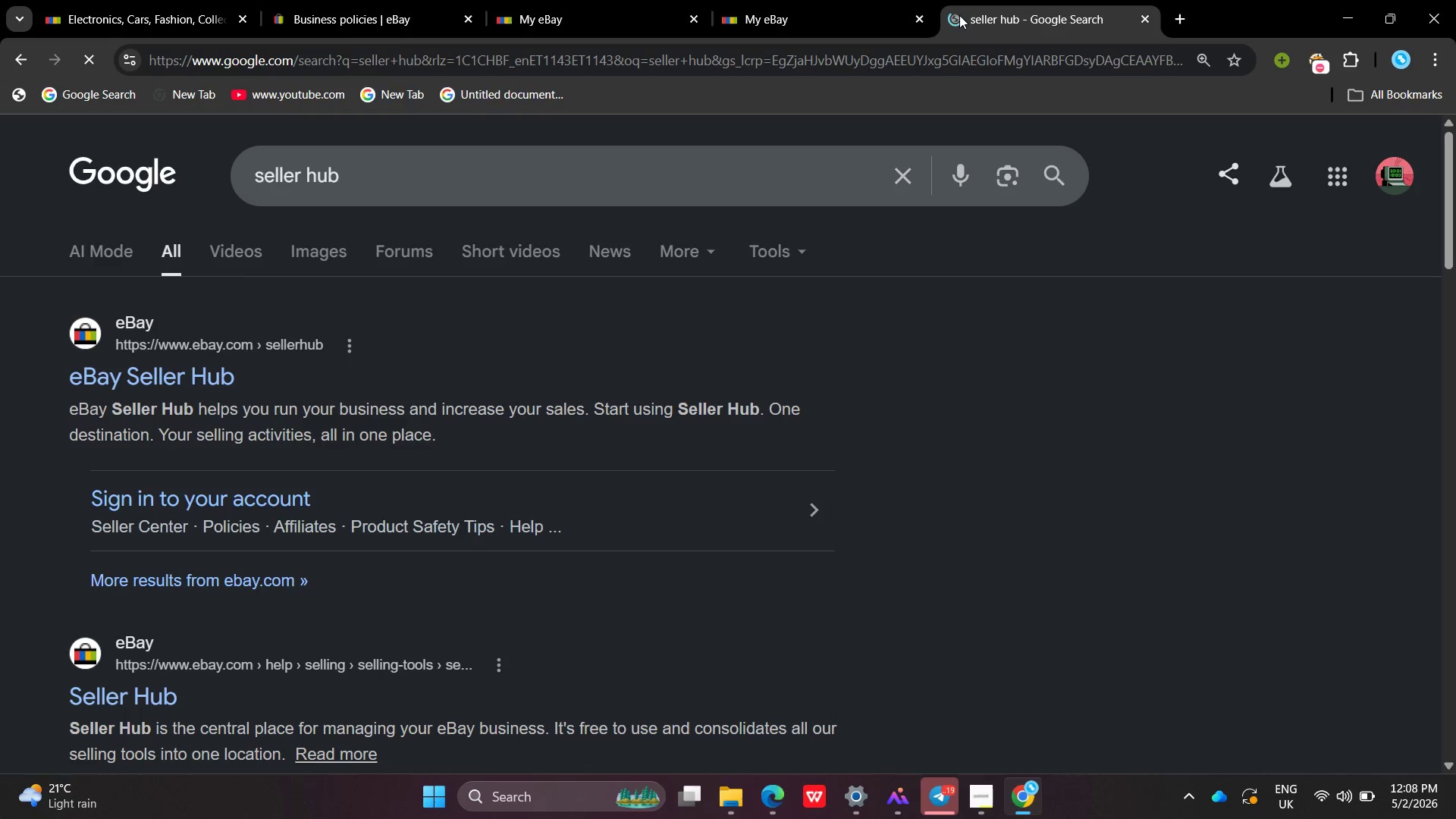 
left_click([159, 381])
 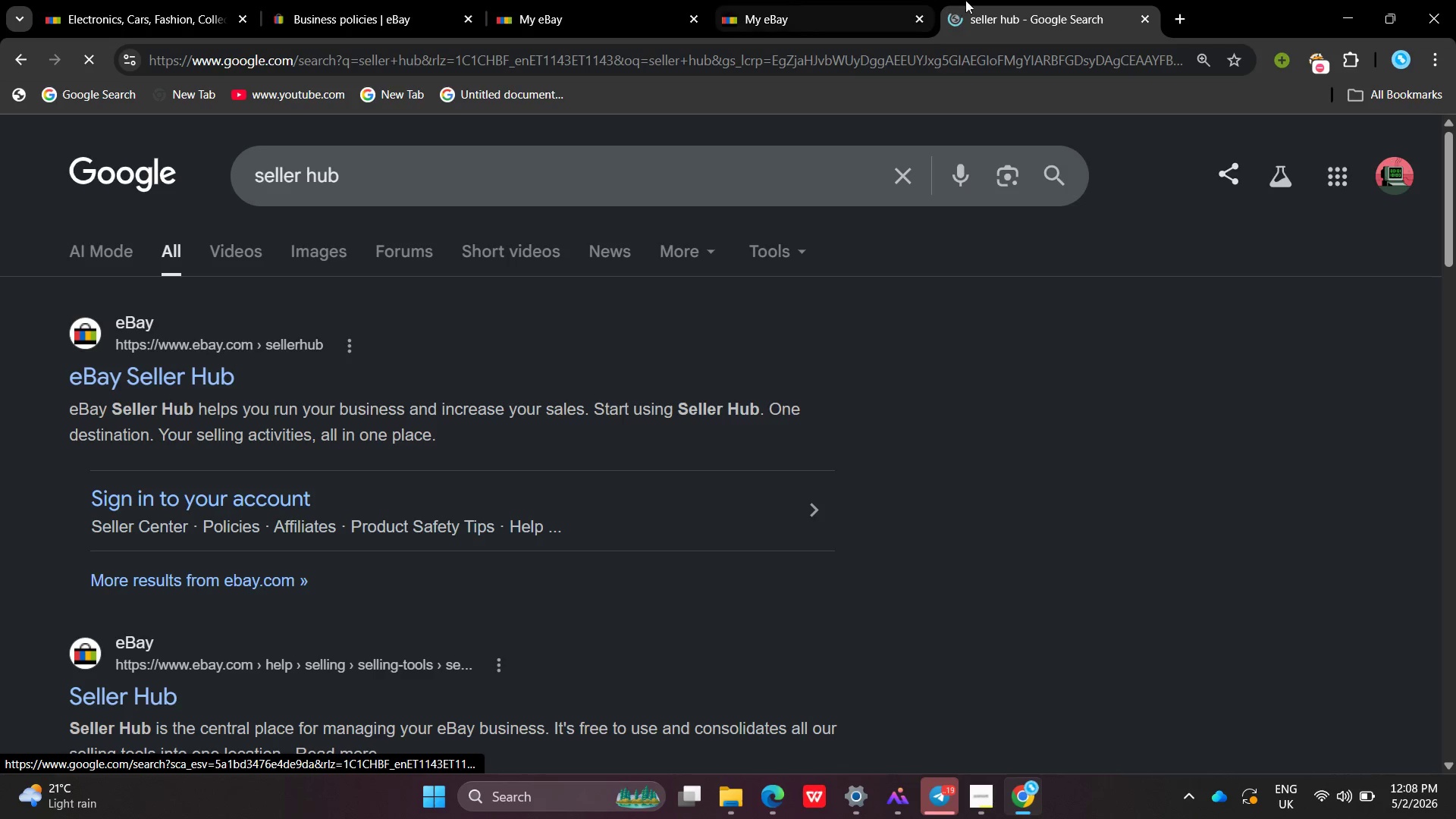 
left_click([708, 0])
 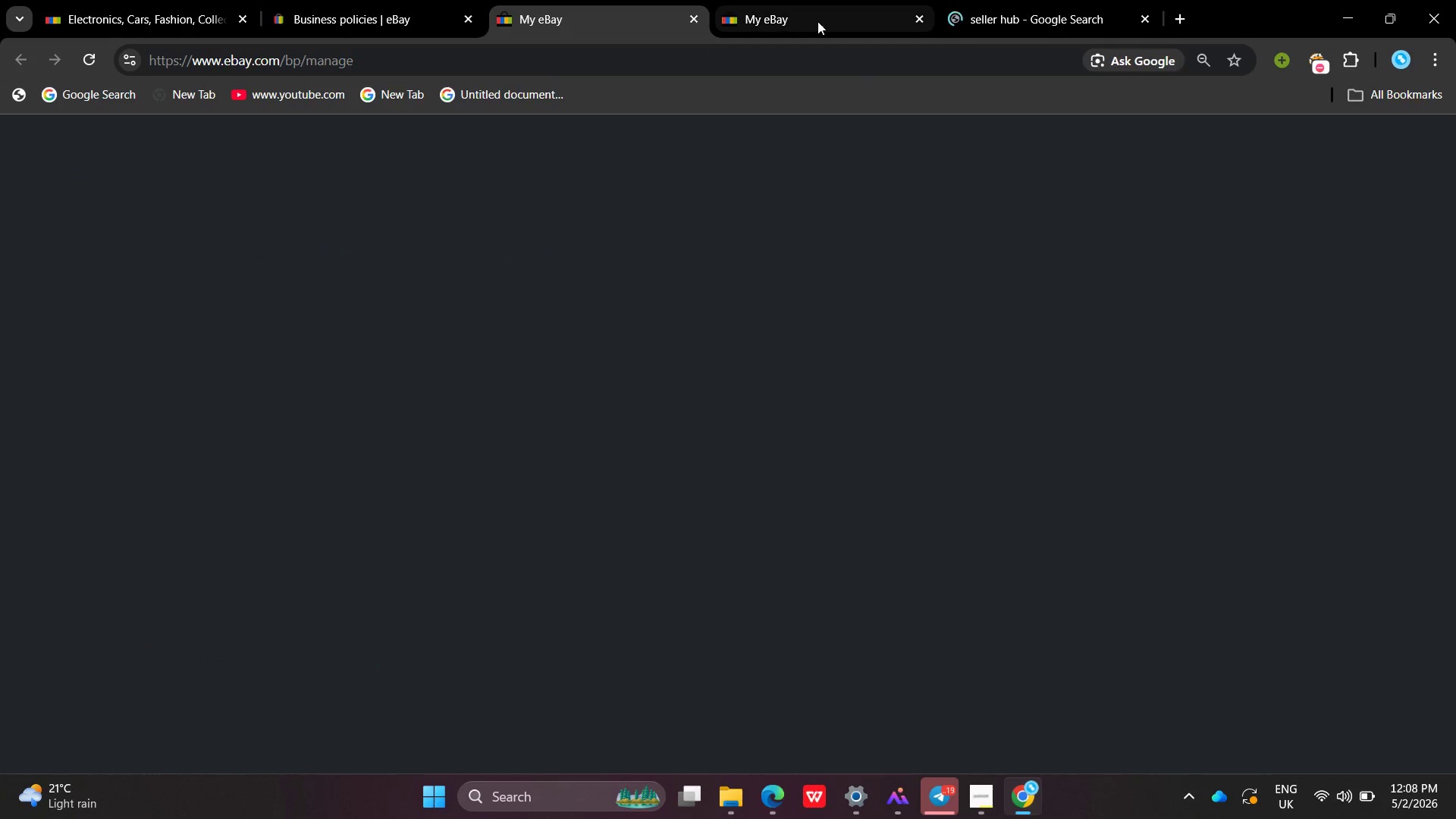 
left_click([818, 21])
 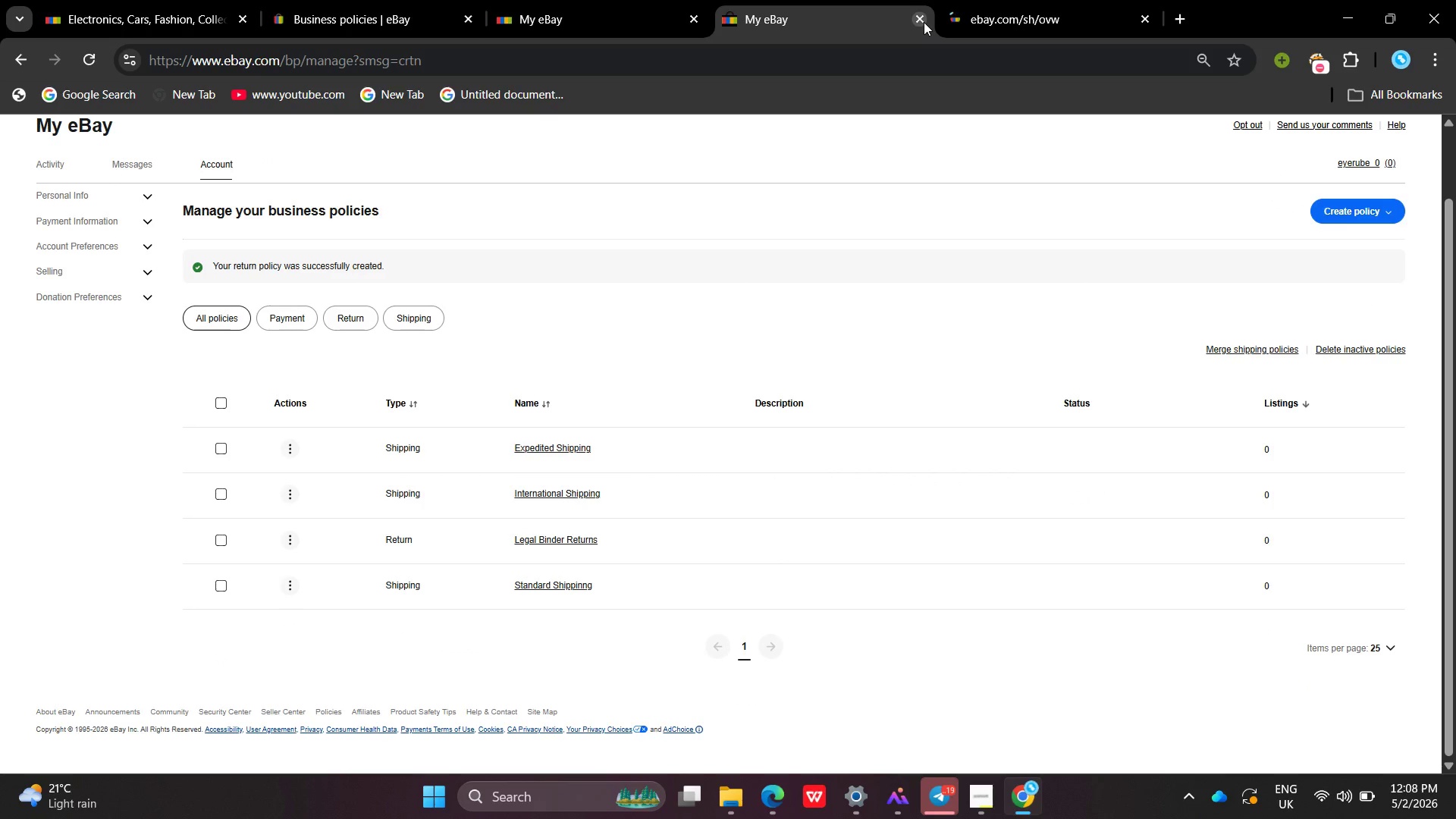 
left_click([924, 22])
 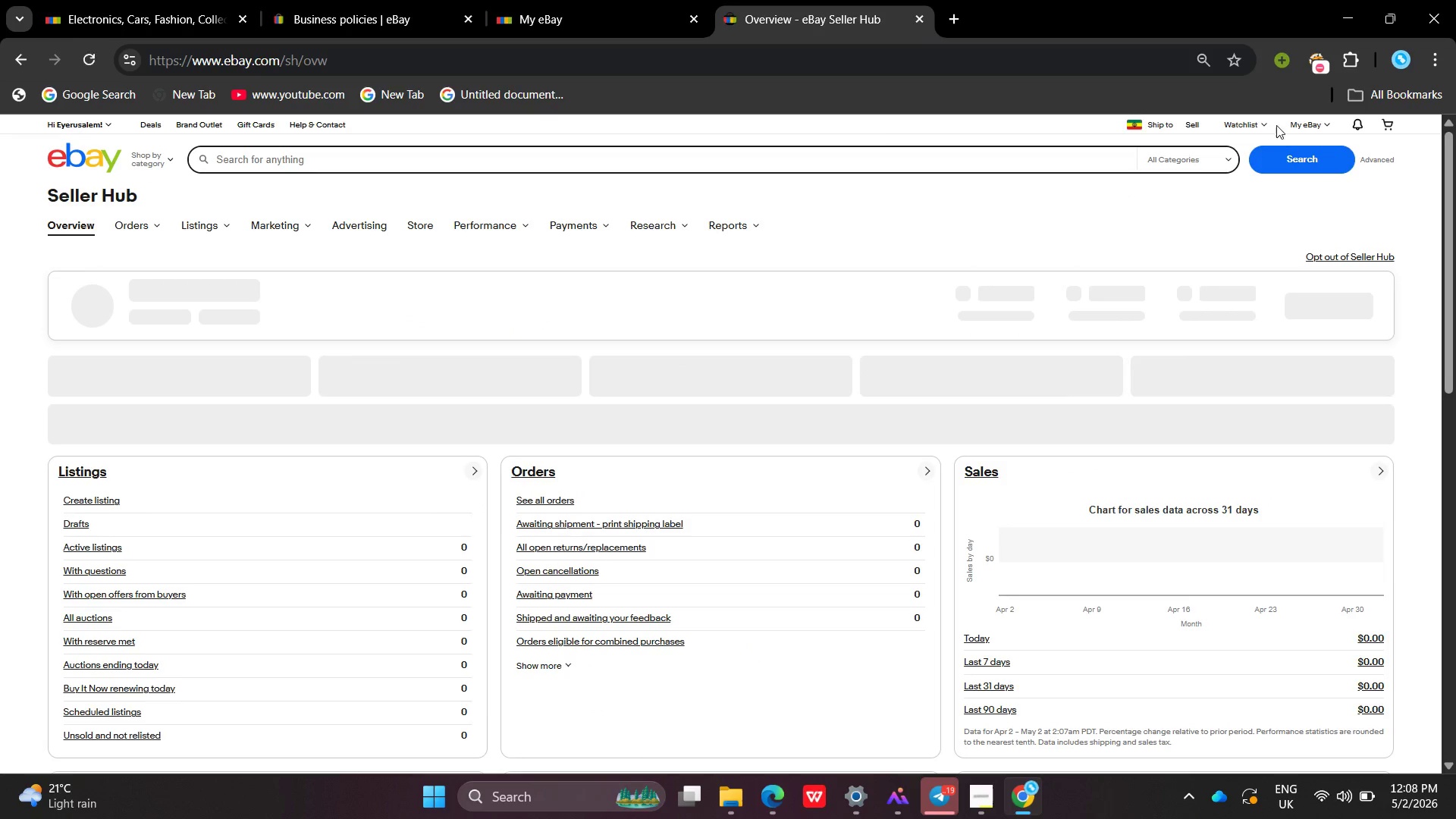 
left_click([1193, 121])
 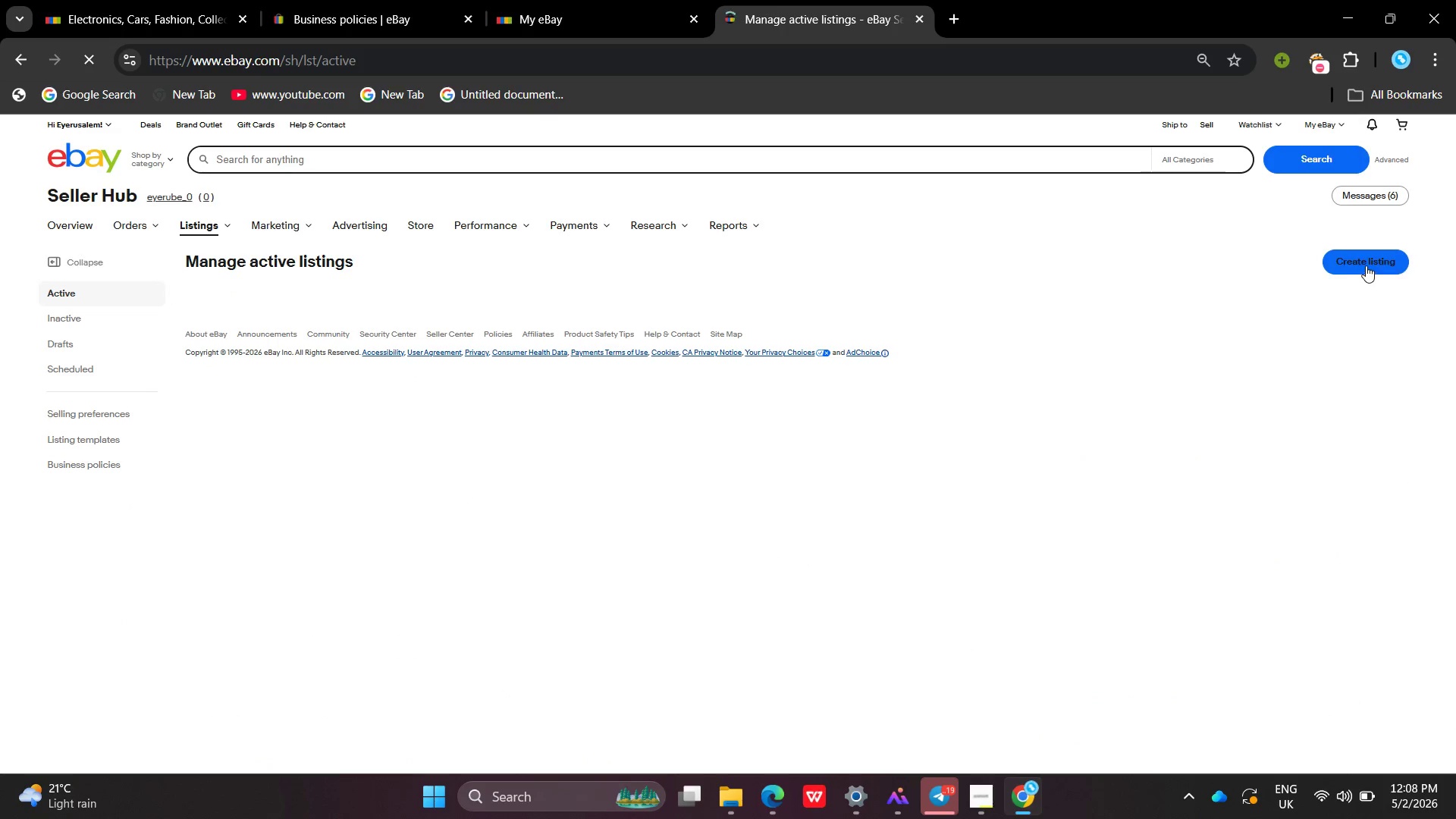 
wait(5.95)
 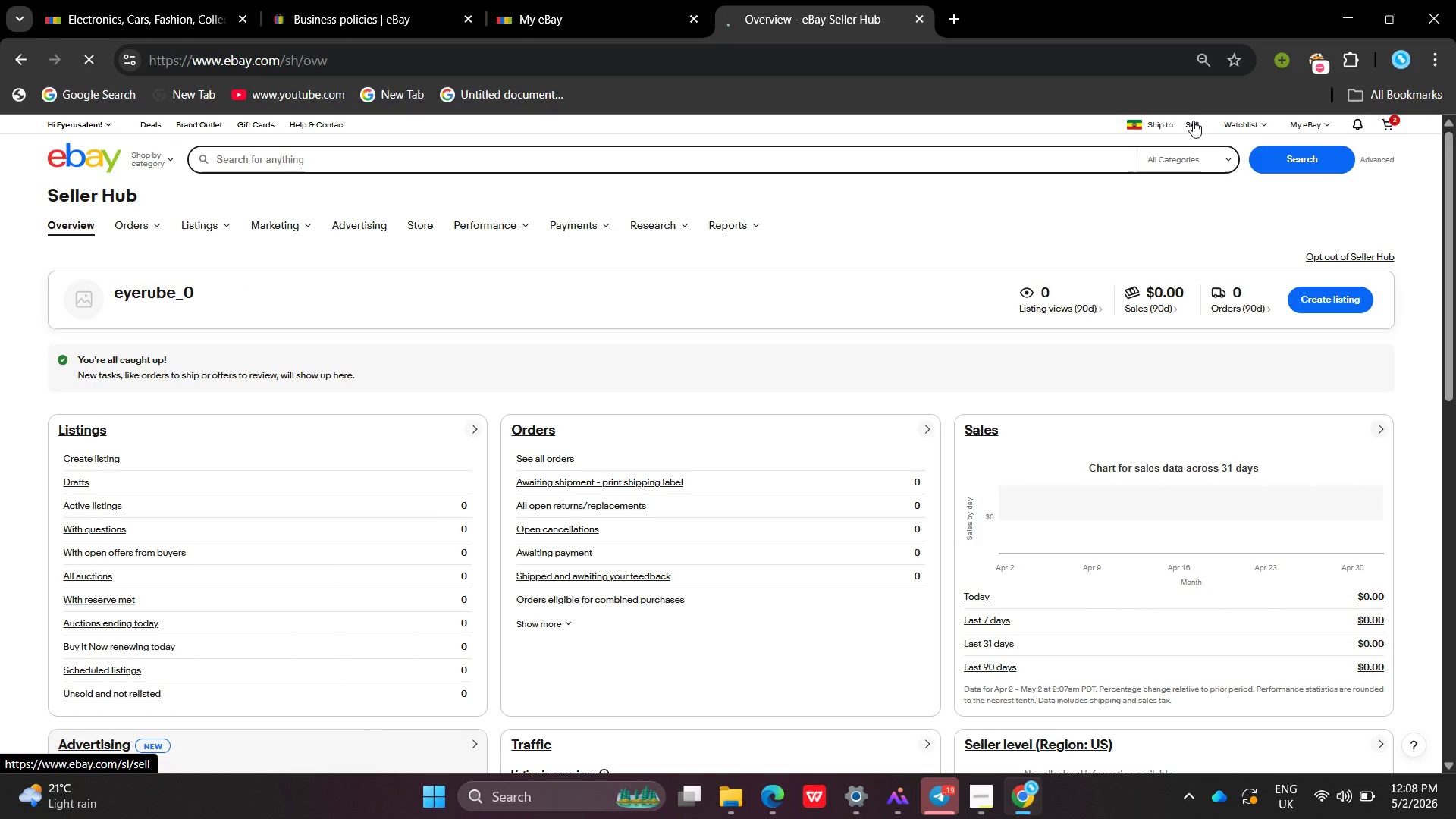 
left_click([1366, 265])
 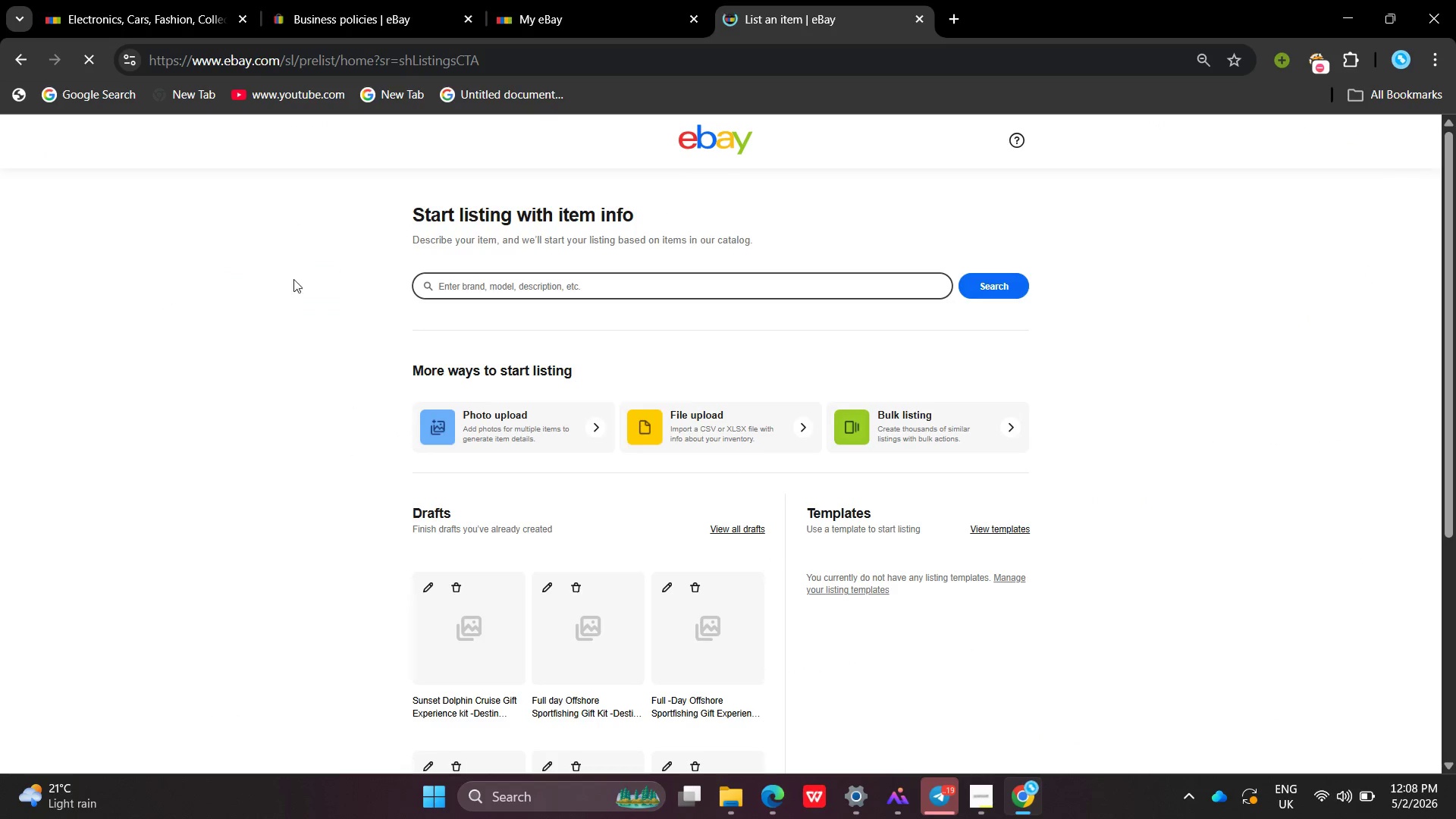 
left_click([488, 270])
 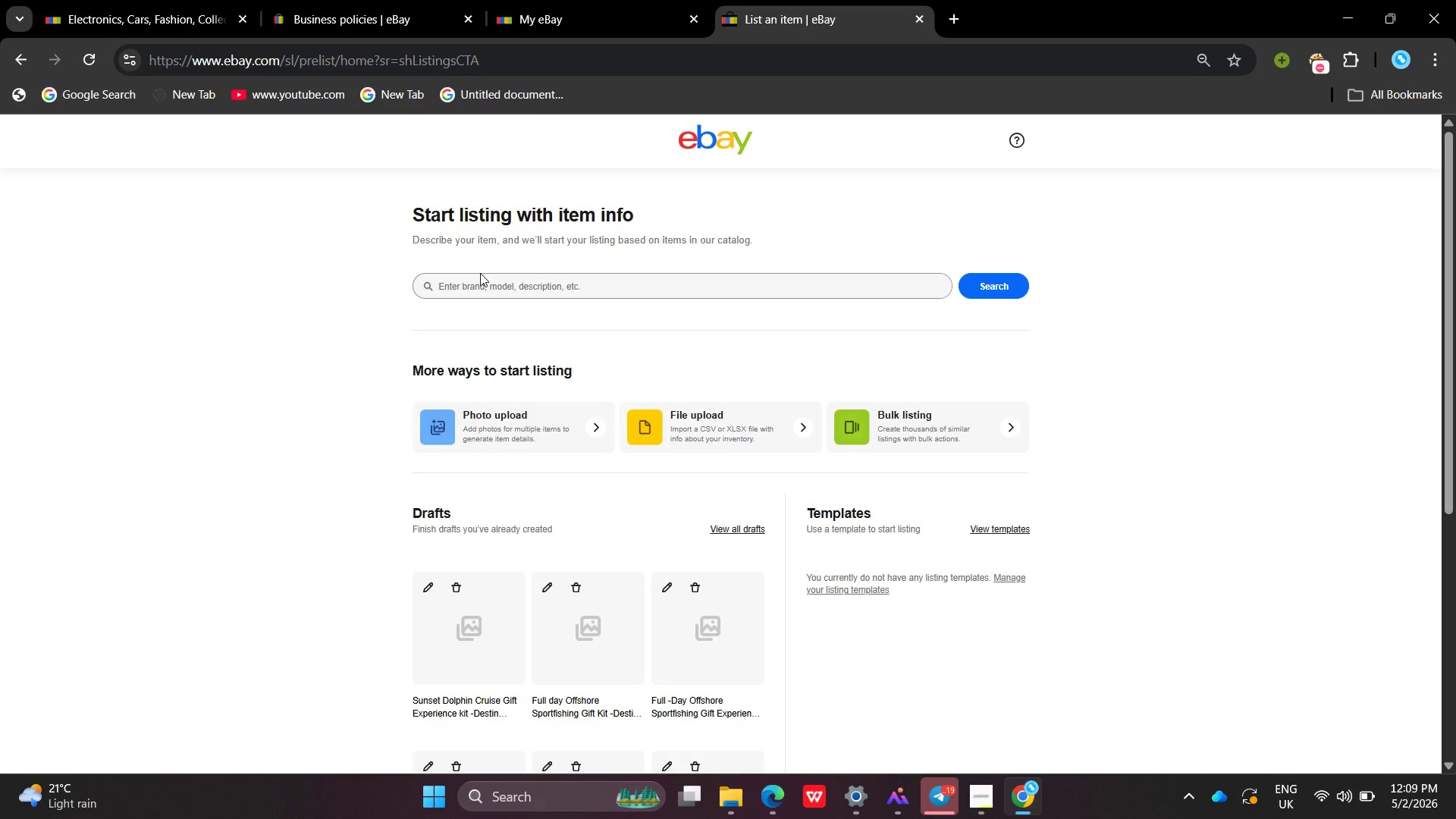 
wait(8.92)
 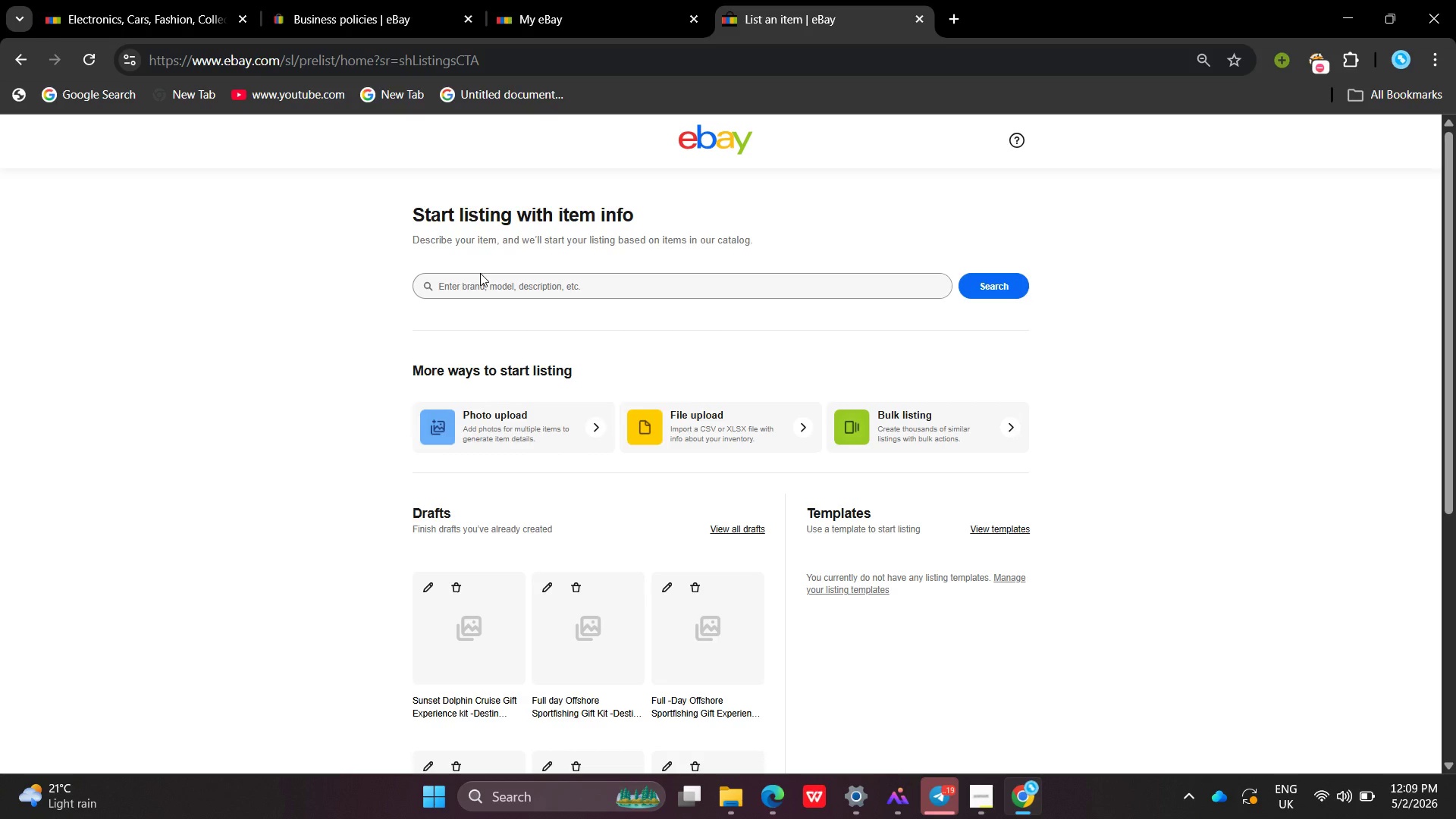 
left_click([1439, 704])
 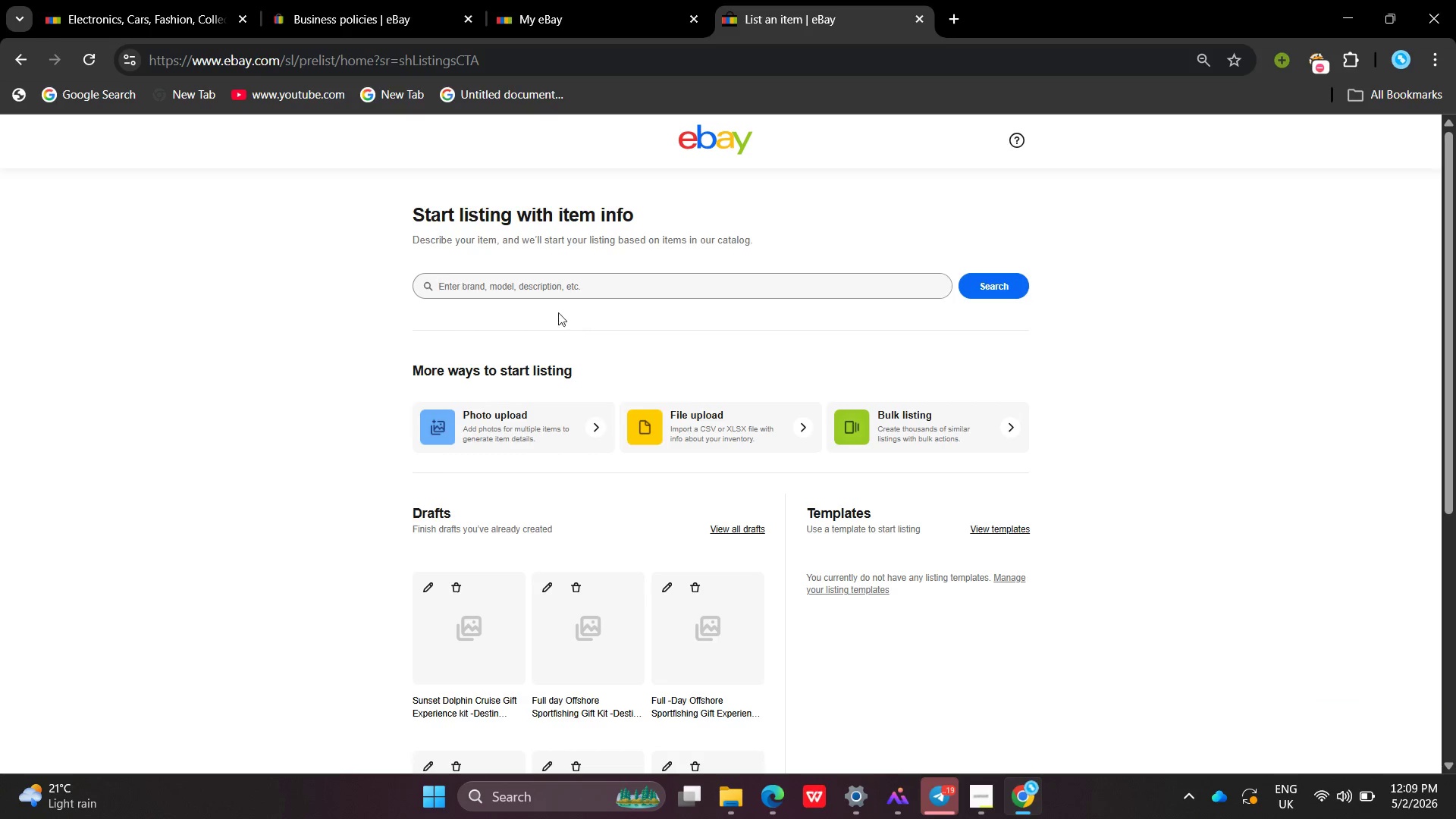 
left_click([548, 290])
 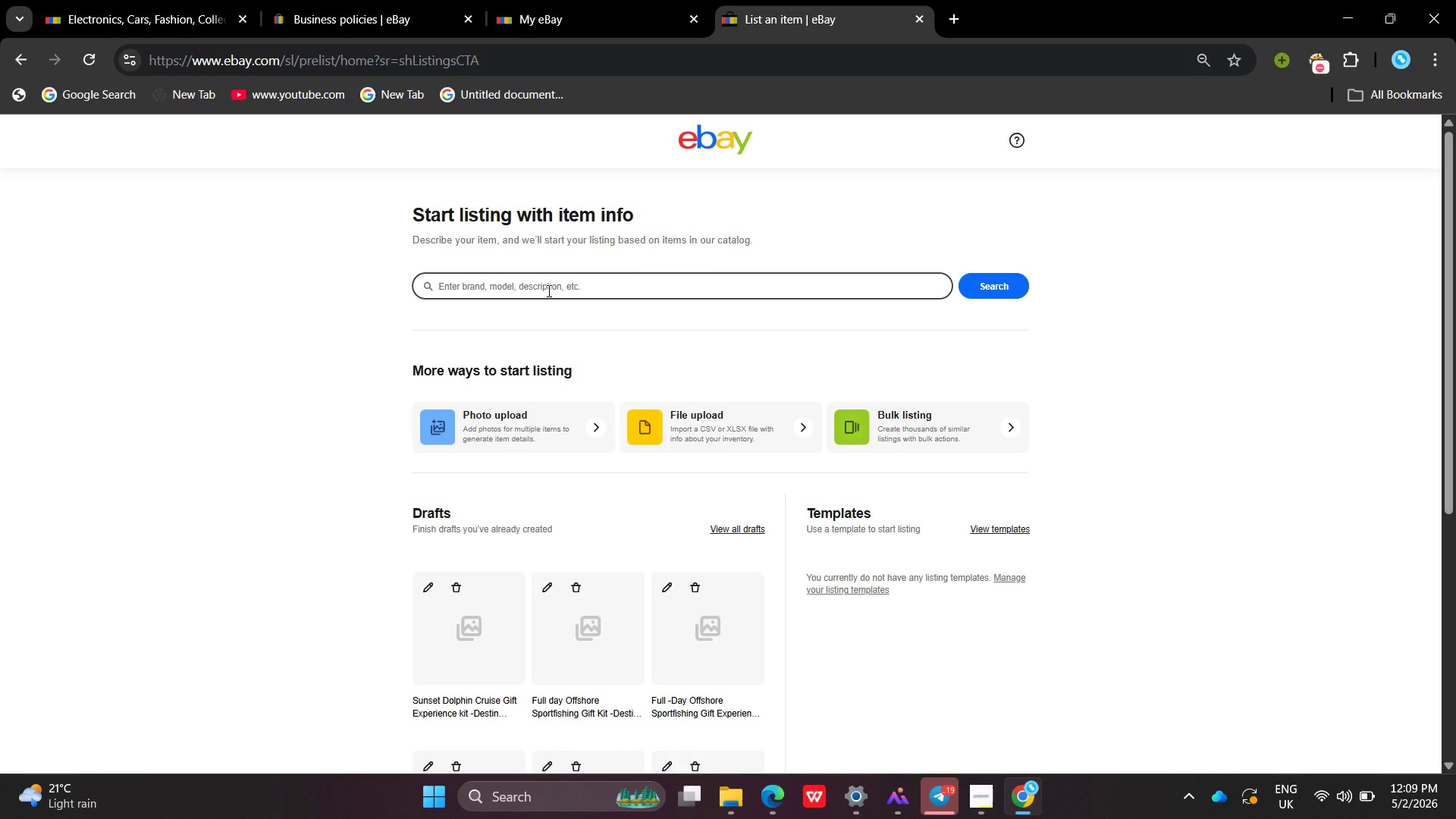 
wait(15.23)
 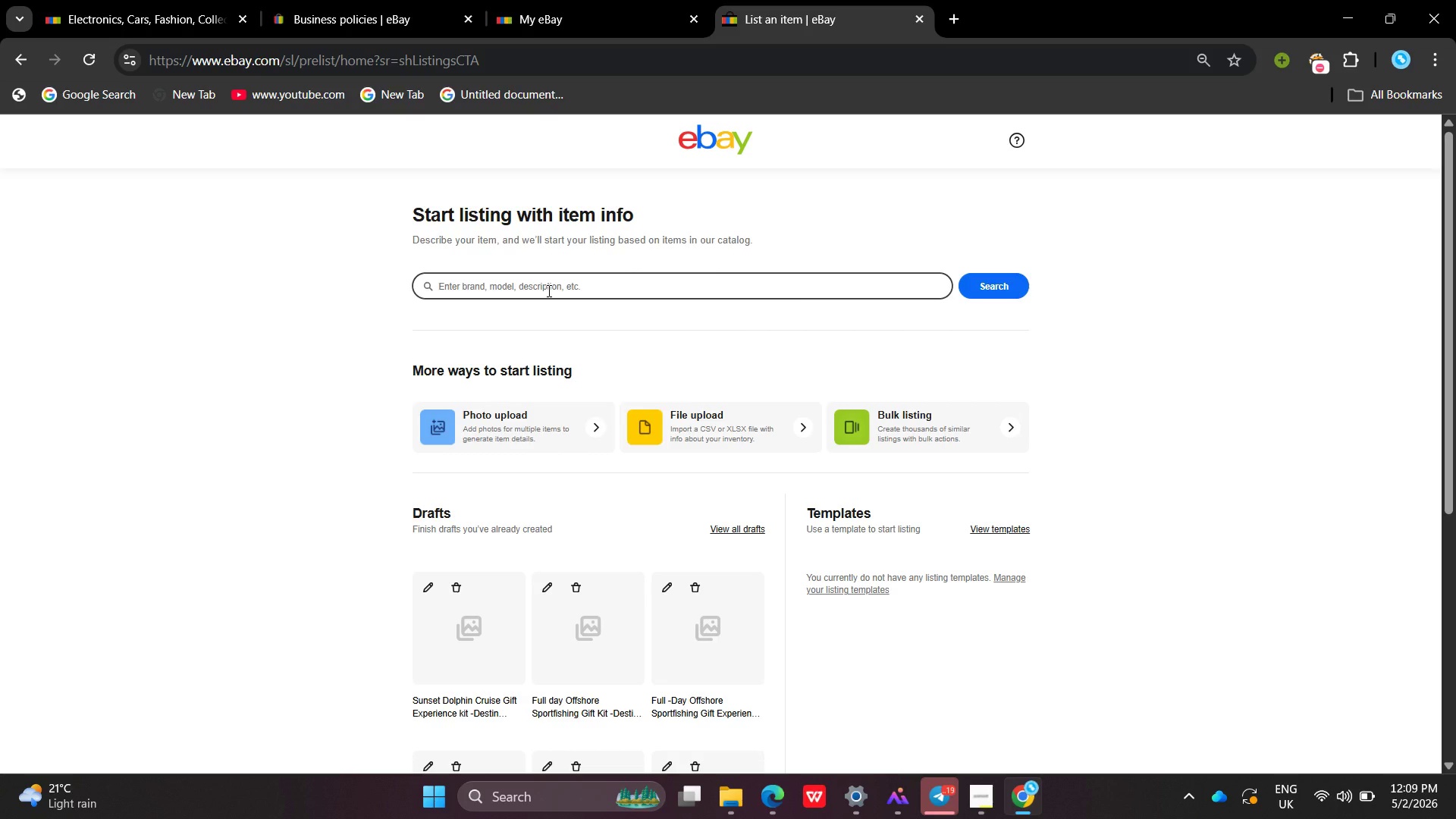 
type(LLC Formation )
 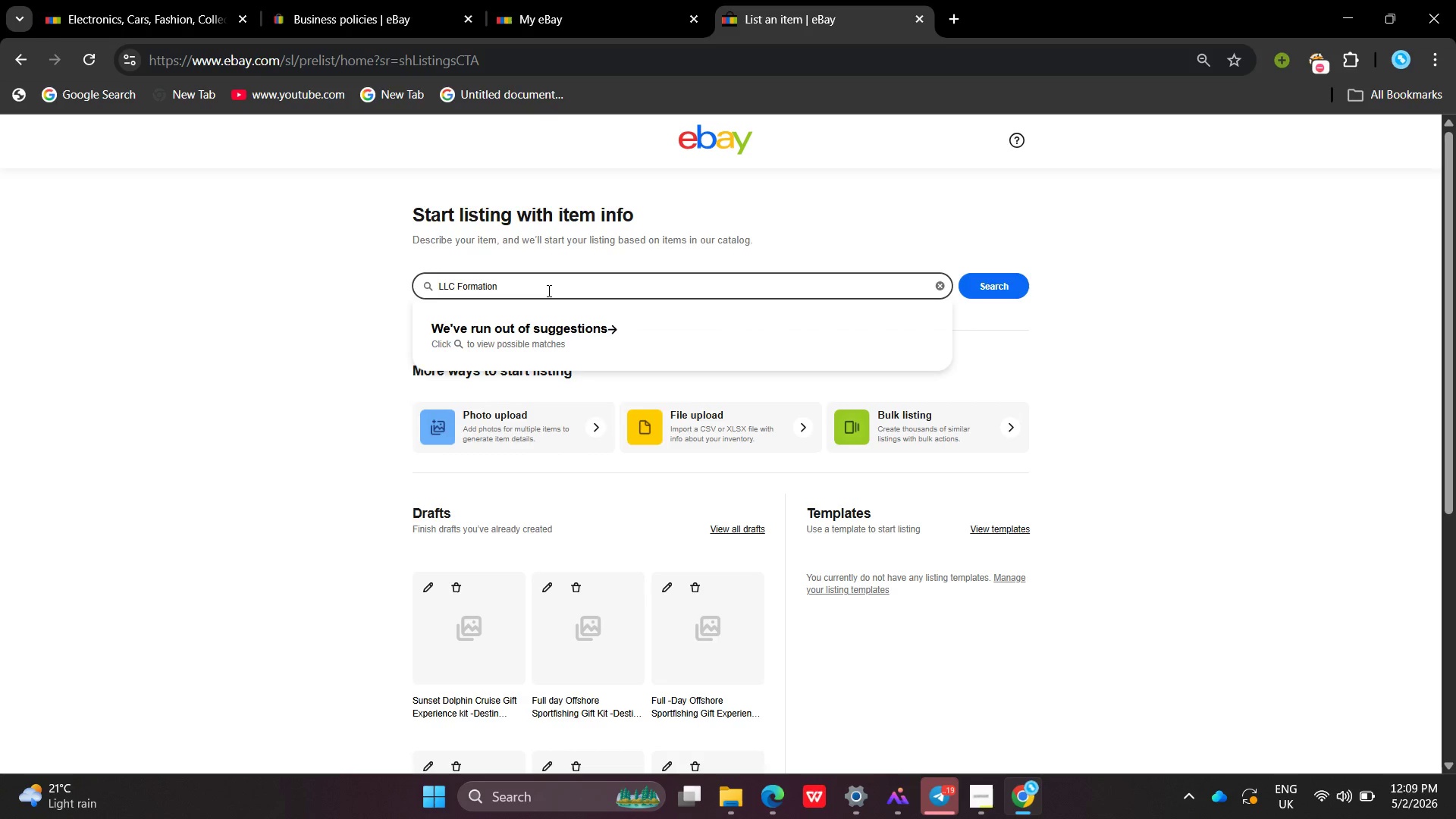 
type(KIT)
 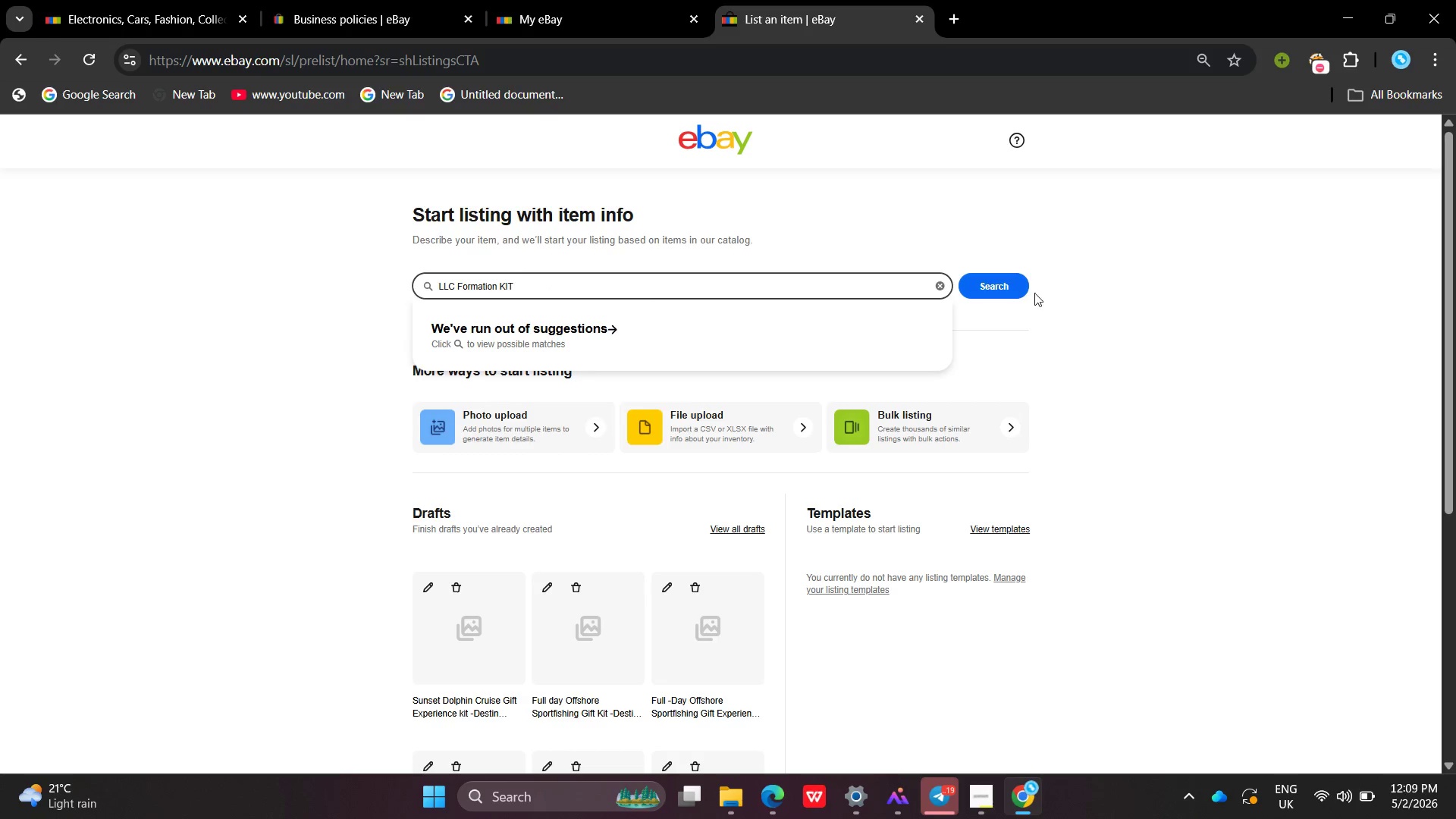 
left_click([968, 283])
 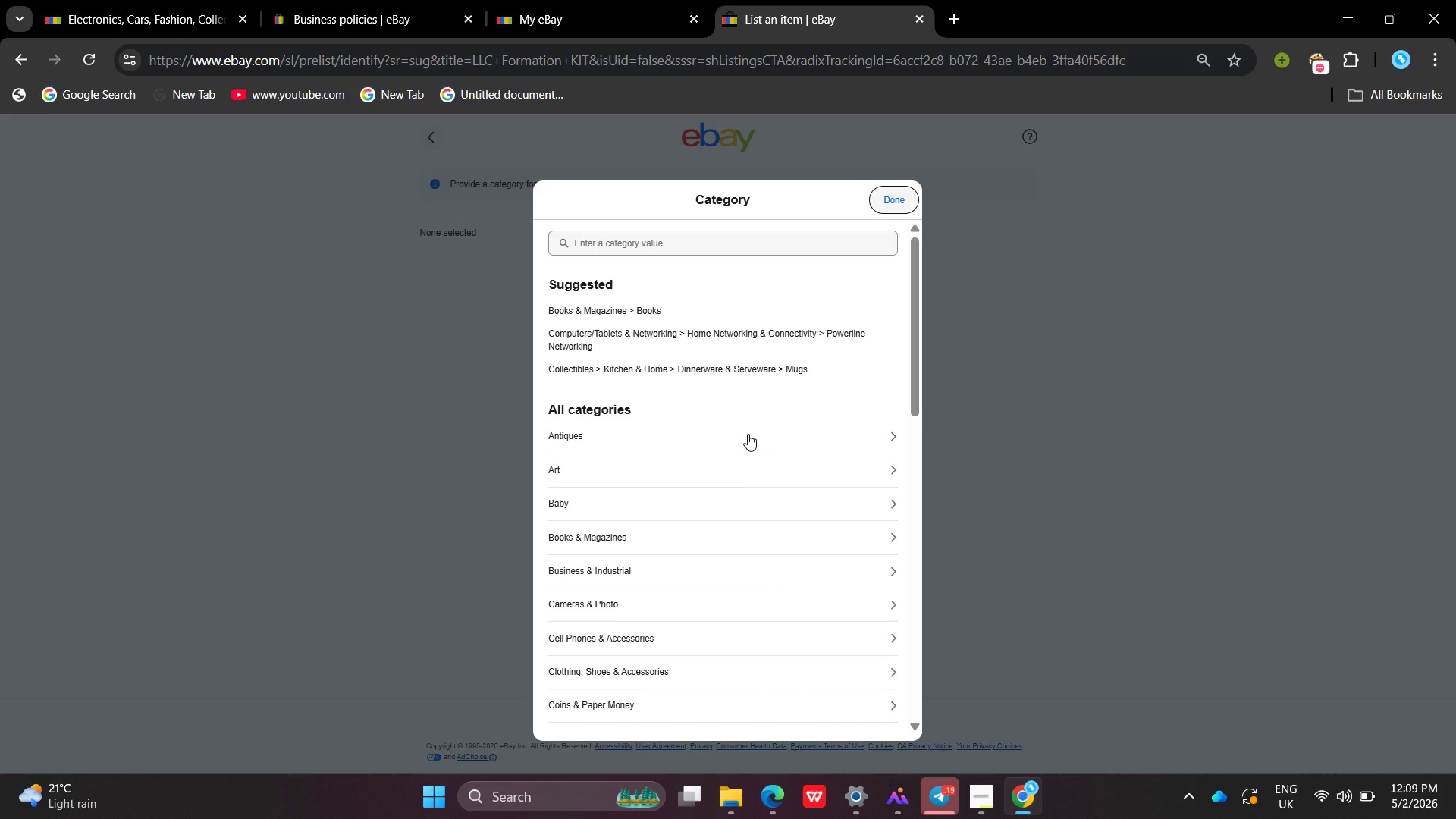 
wait(29.11)
 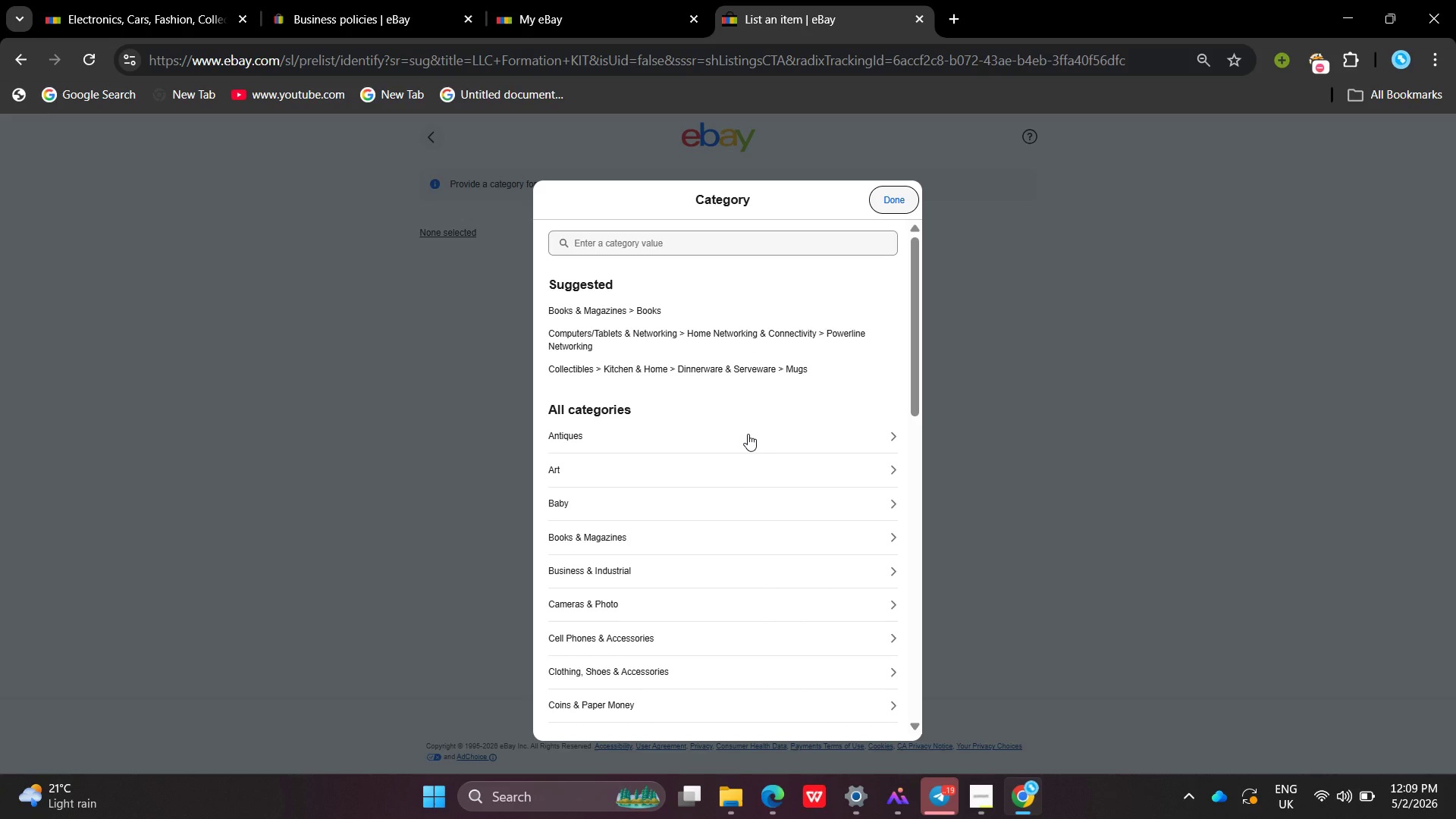 
hold_key(key=B, duration=0.34)
 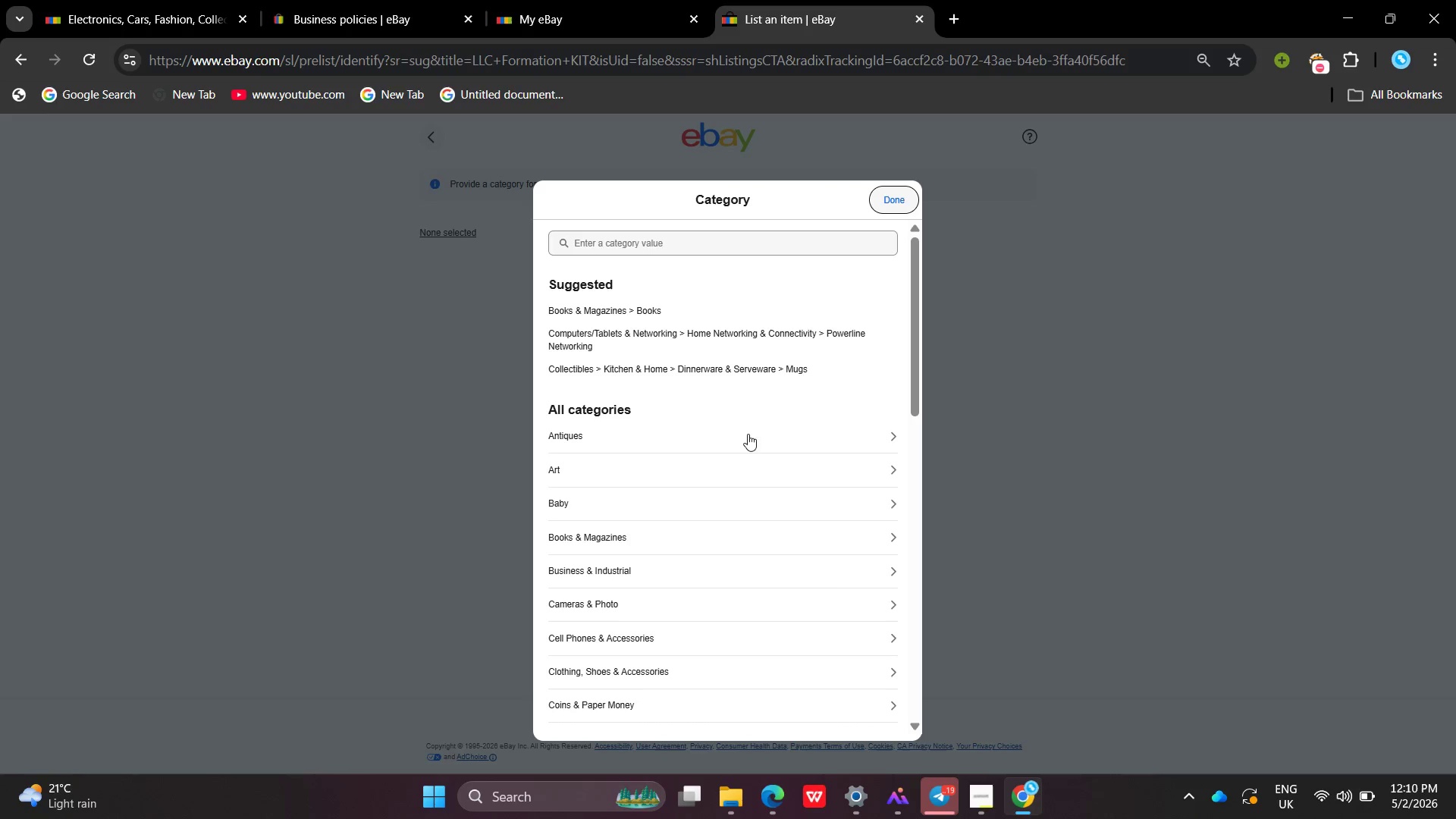 
key(U)
 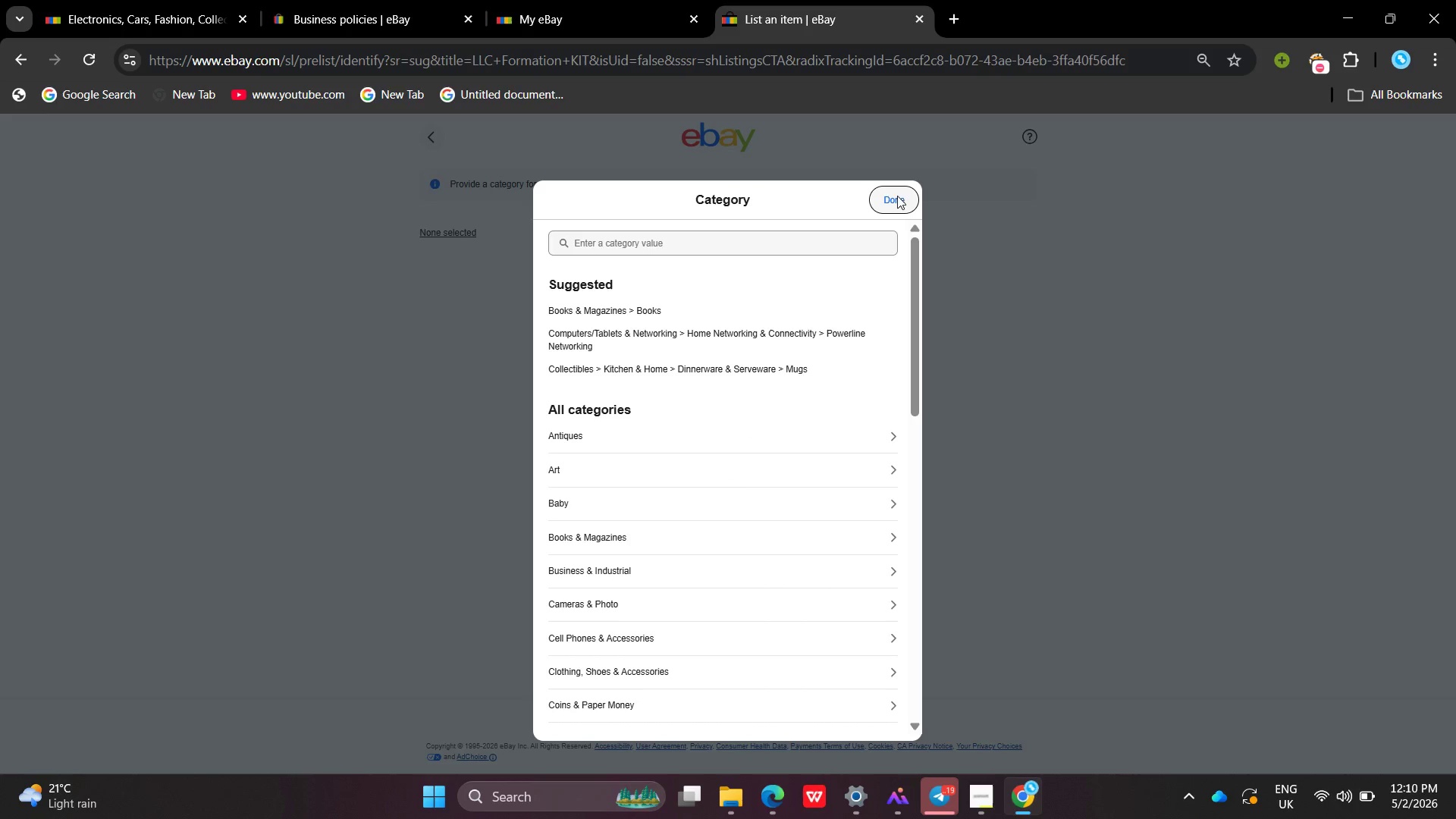 
left_click([893, 198])
 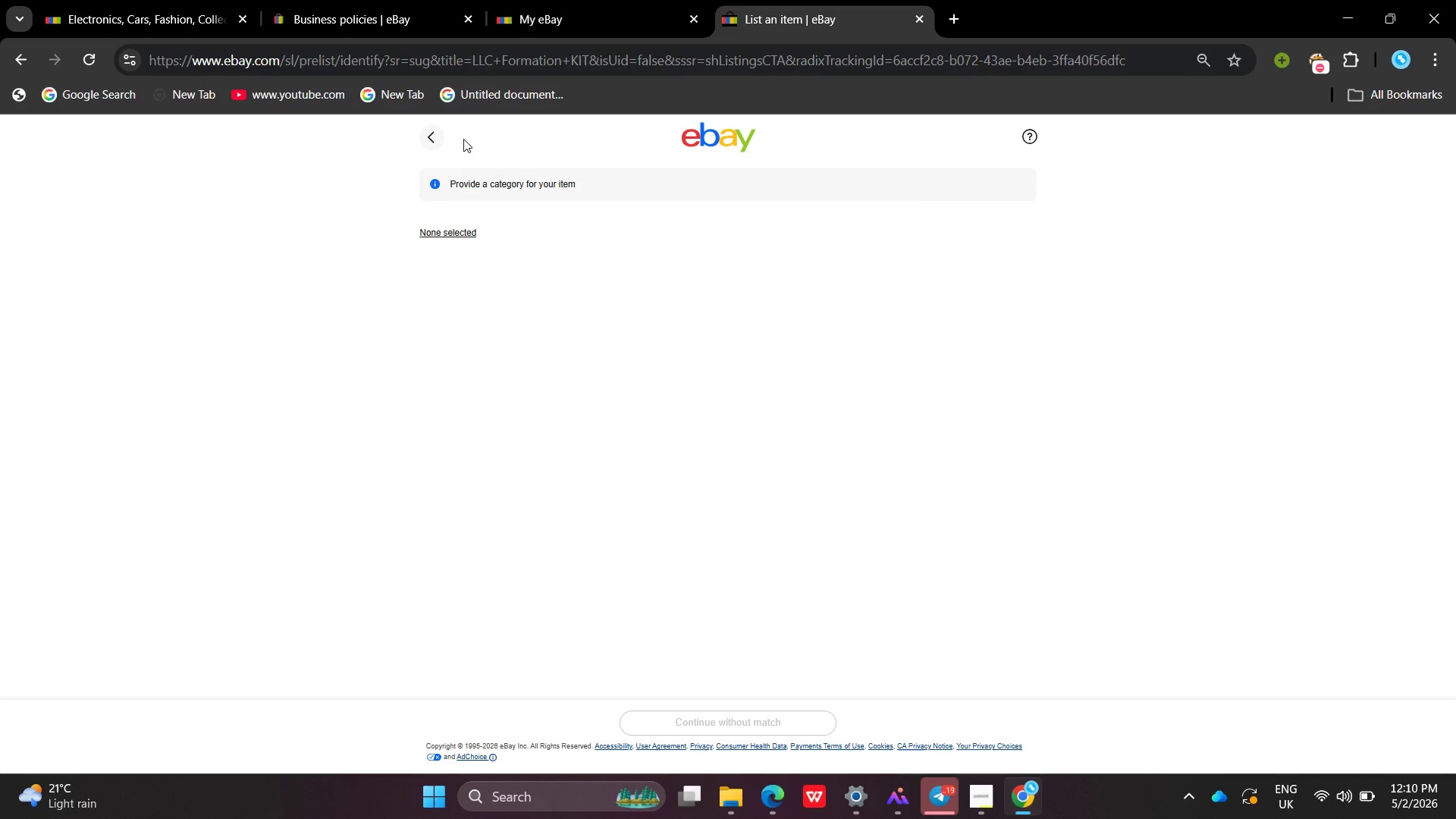 
left_click([432, 137])
 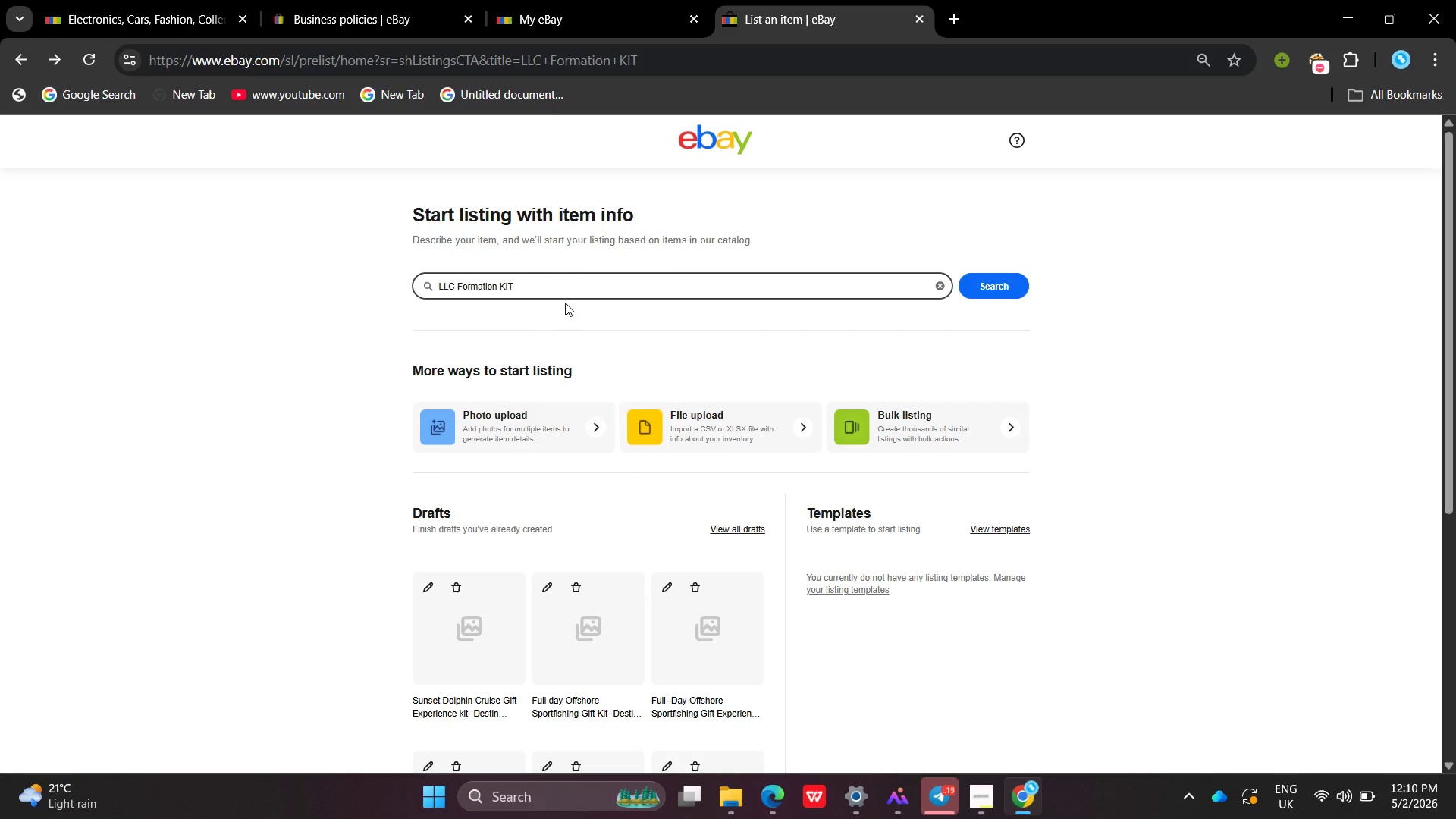 
wait(15.88)
 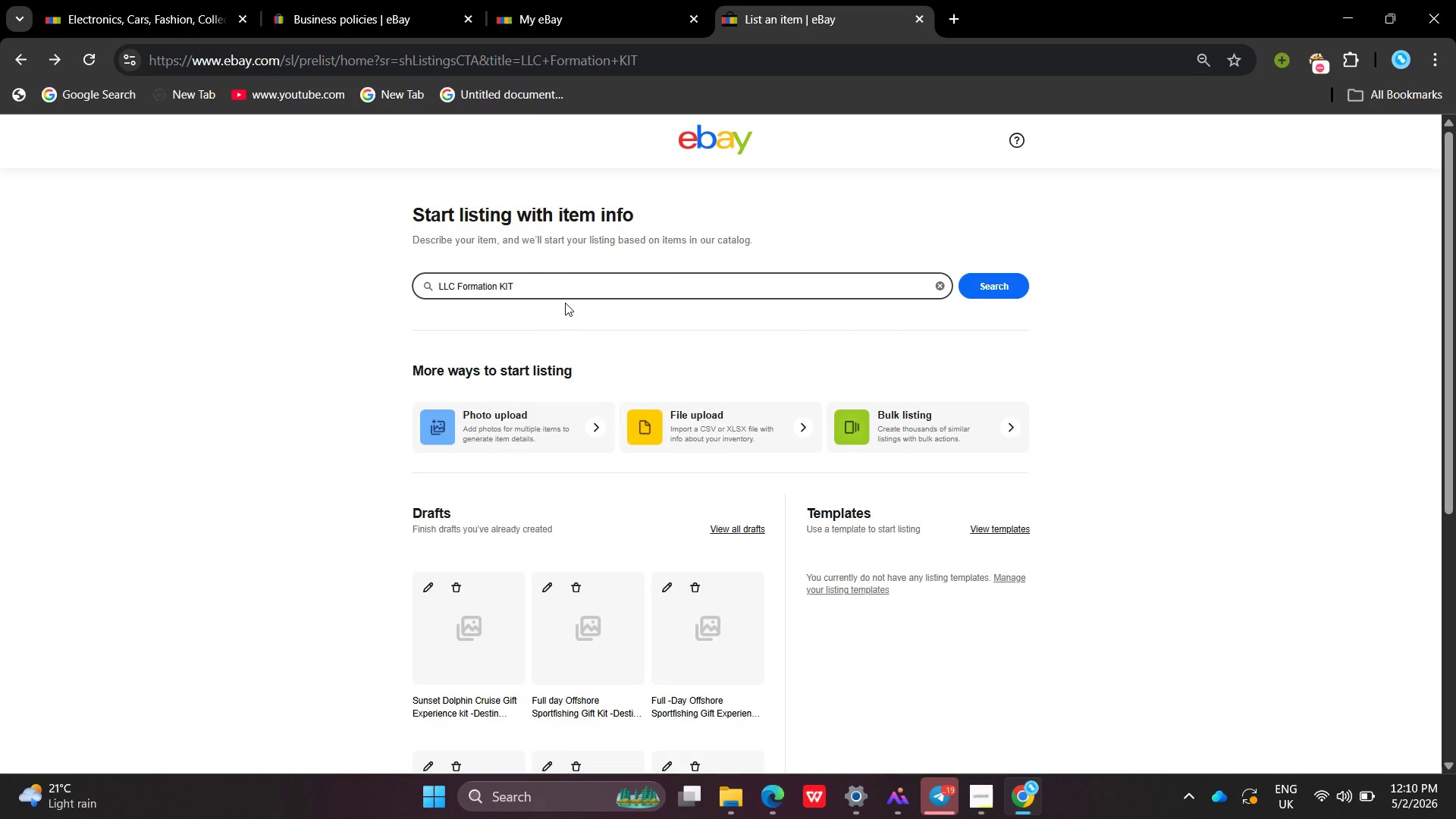 
left_click([525, 289])
 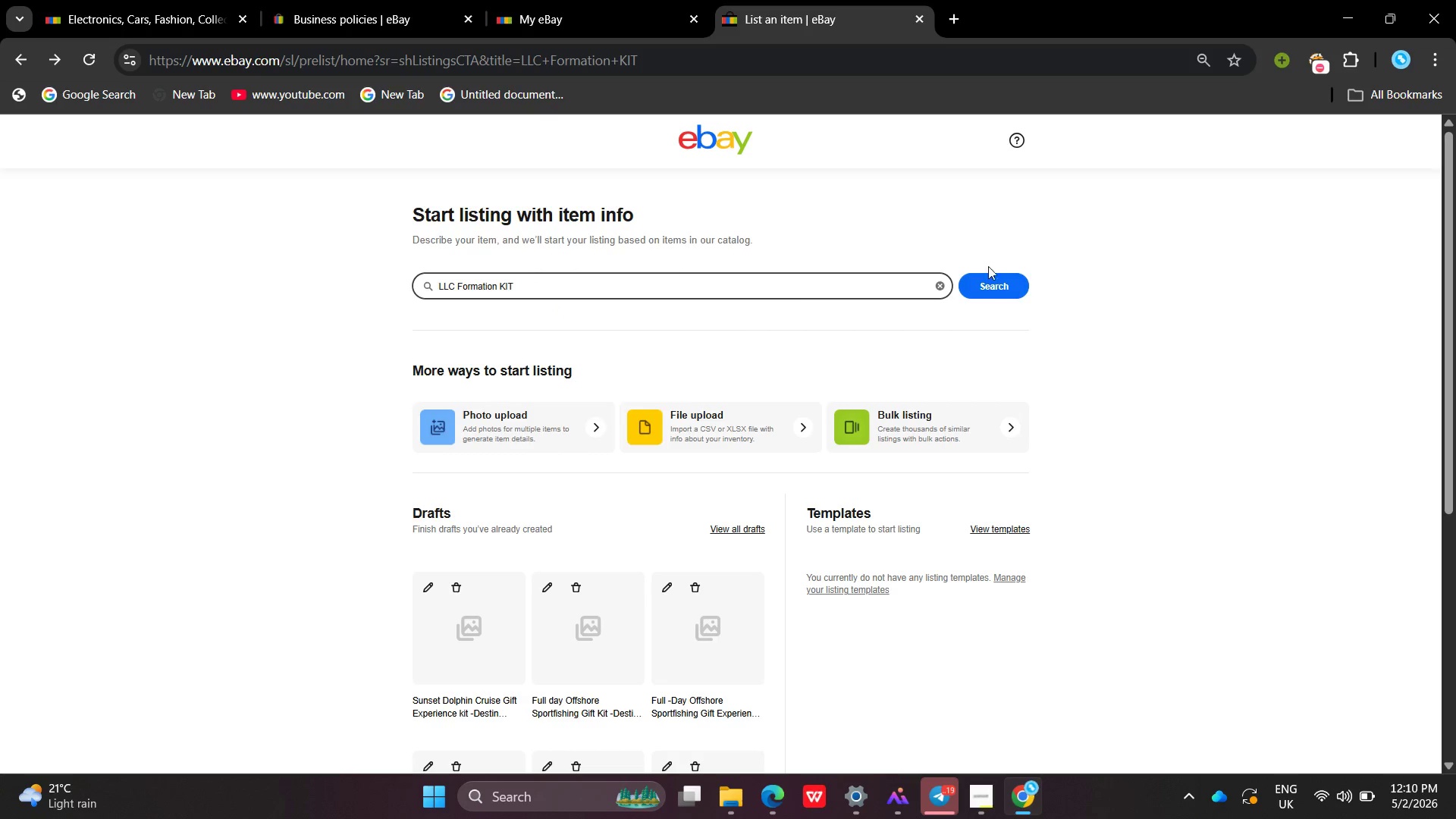 
left_click([984, 281])
 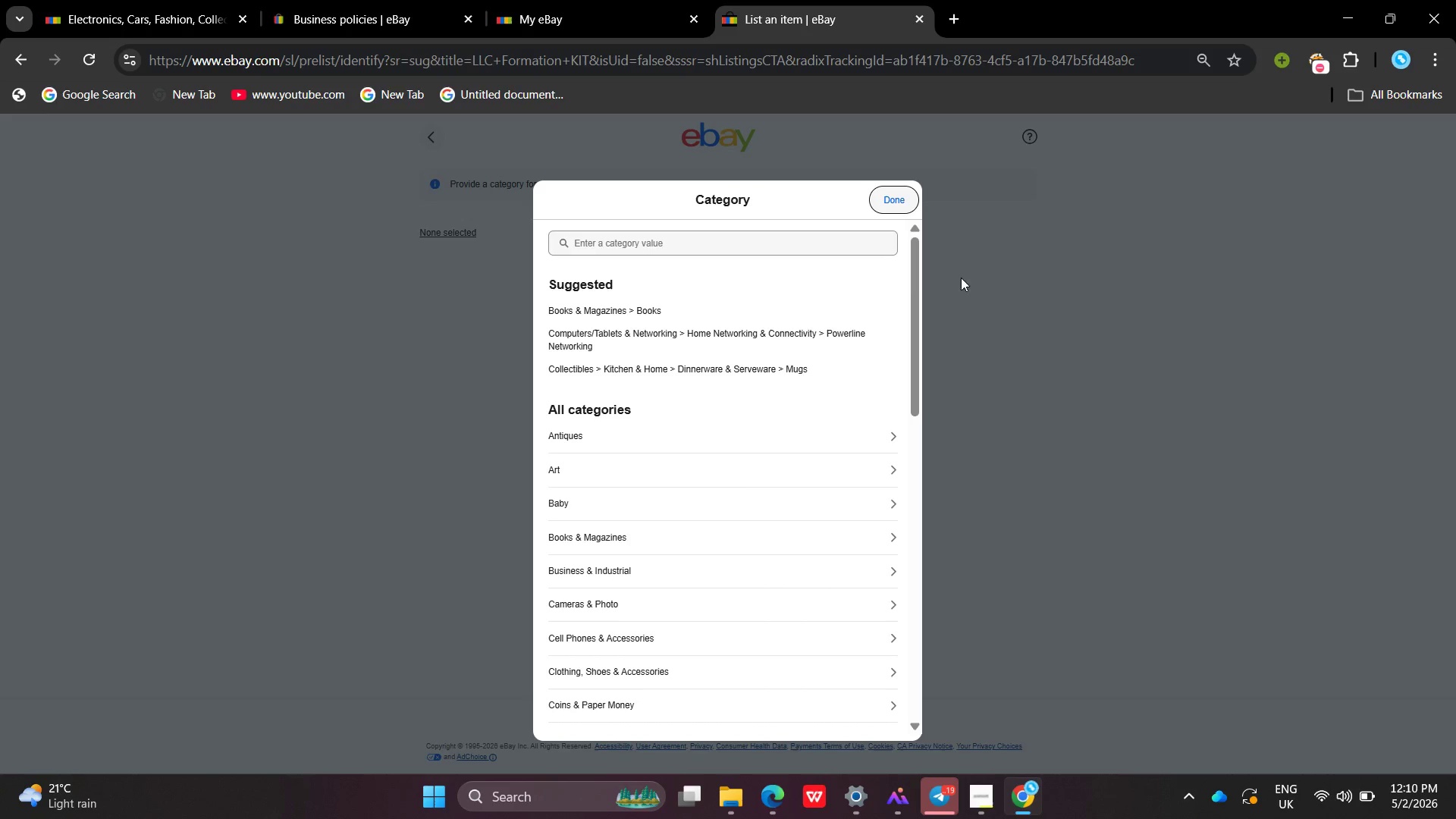 
left_click([734, 236])
 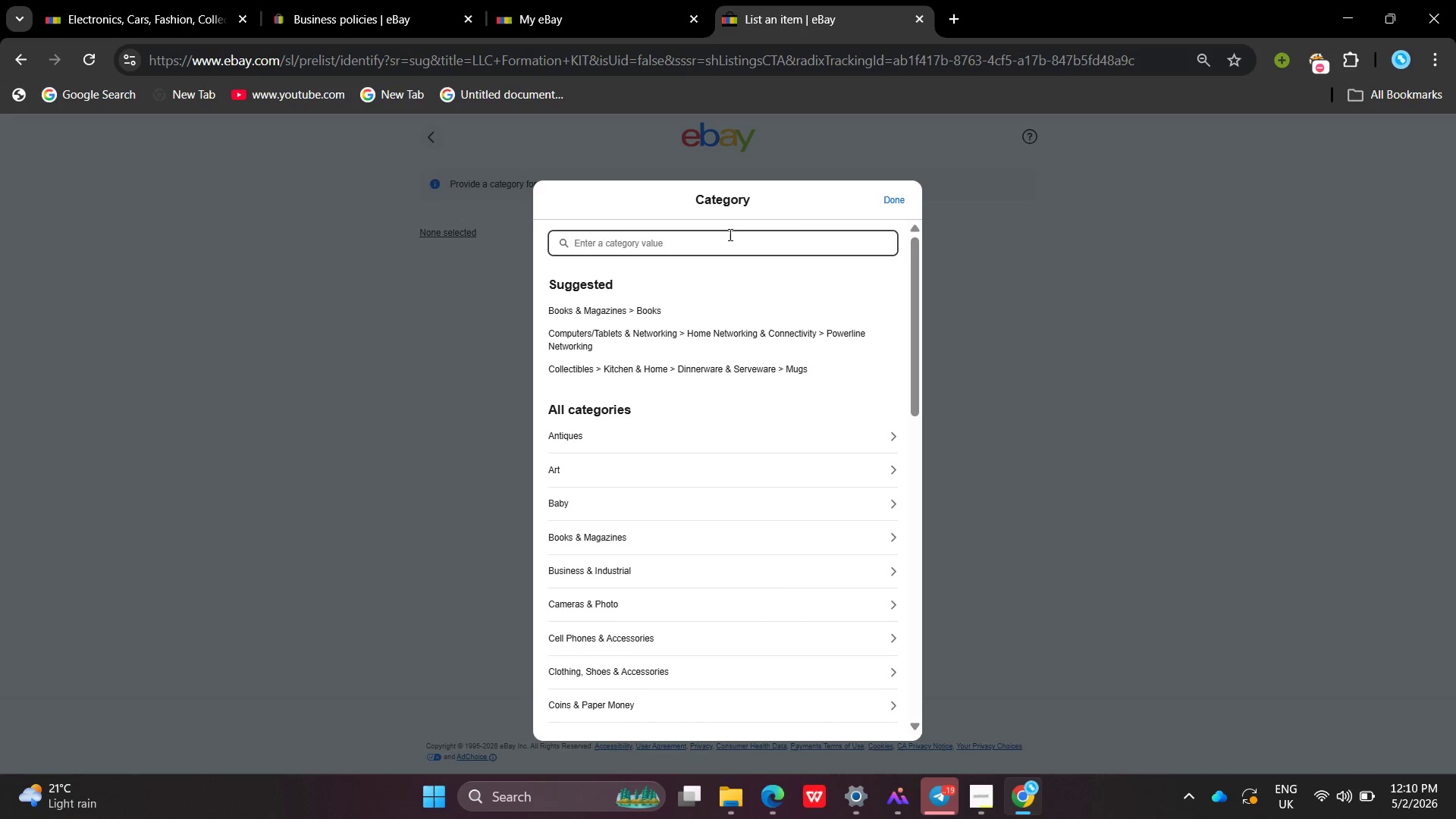 
type(buss)
 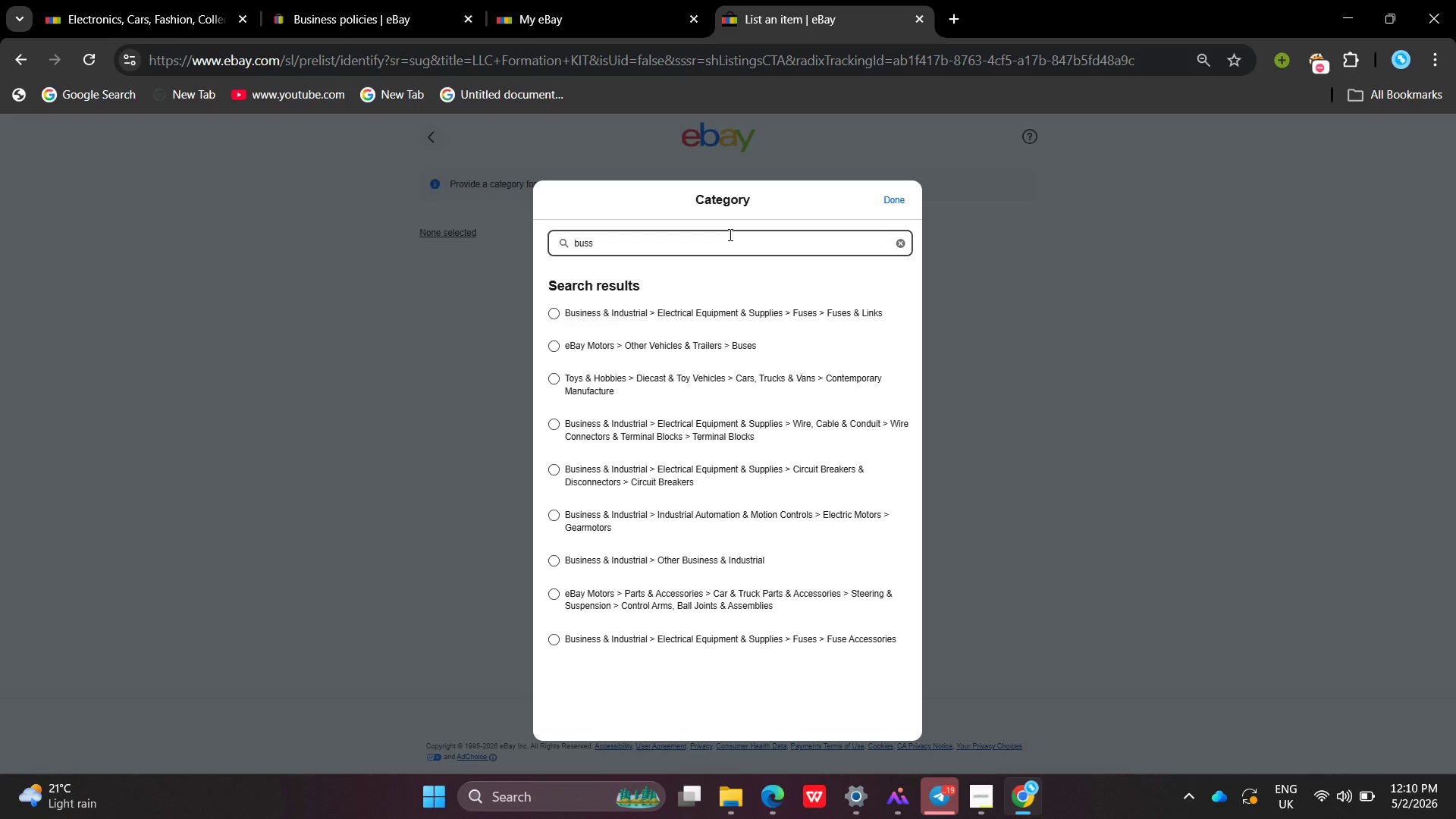 
type(iness off)
 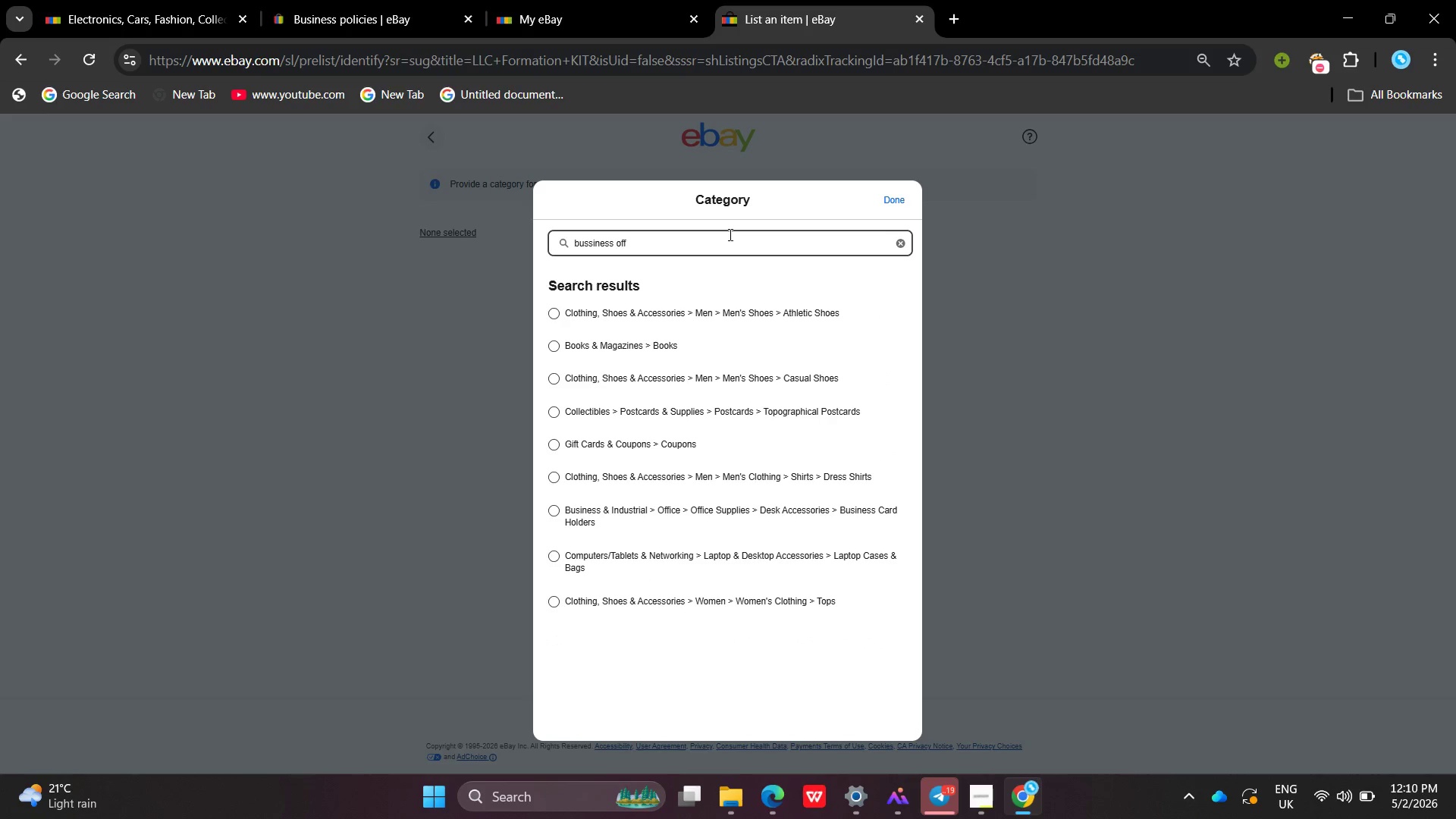 
hold_key(key=Backspace, duration=1.11)
 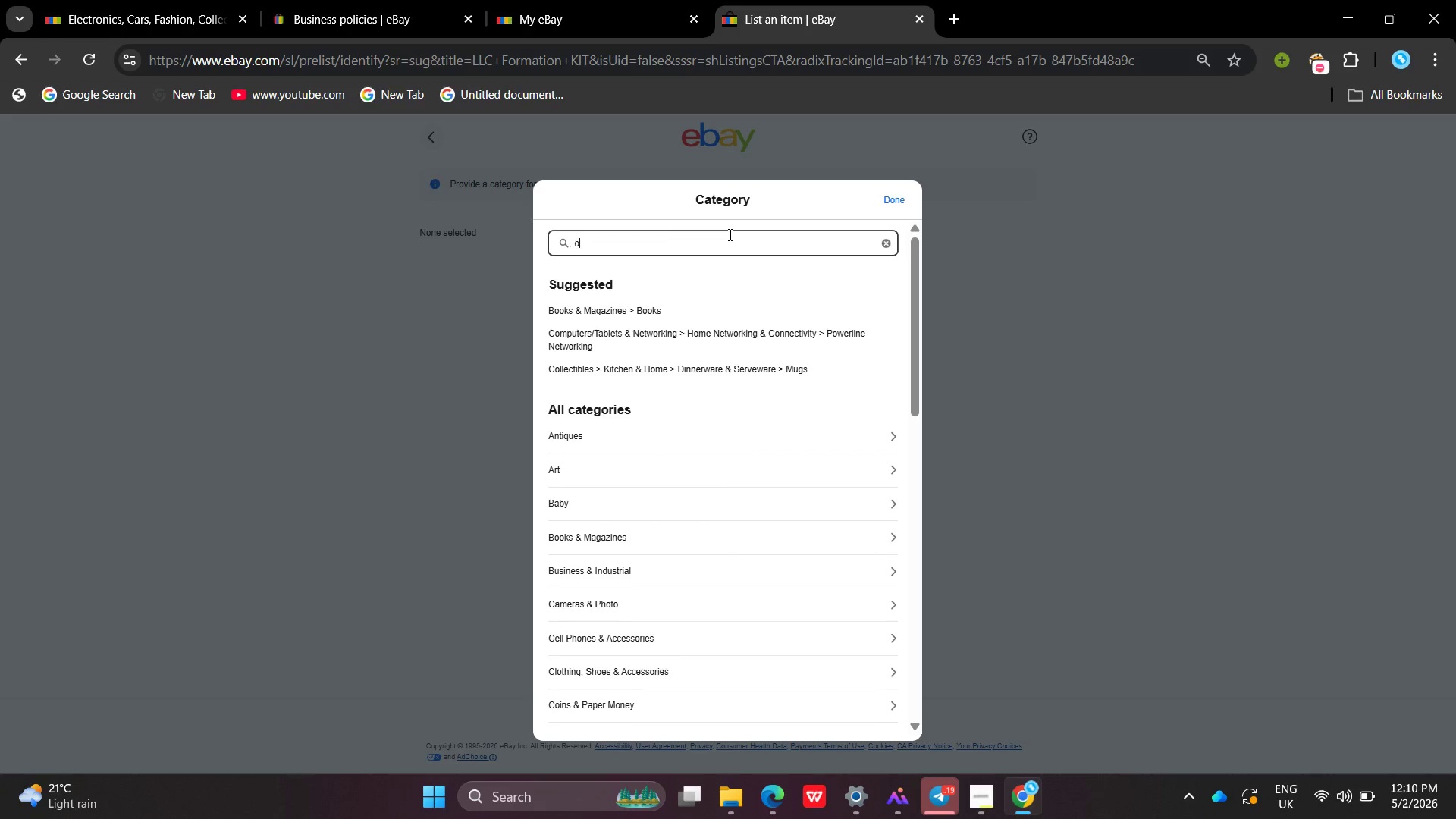 
type(office suoo)
key(Backspace)
key(Backspace)
type(pp)
 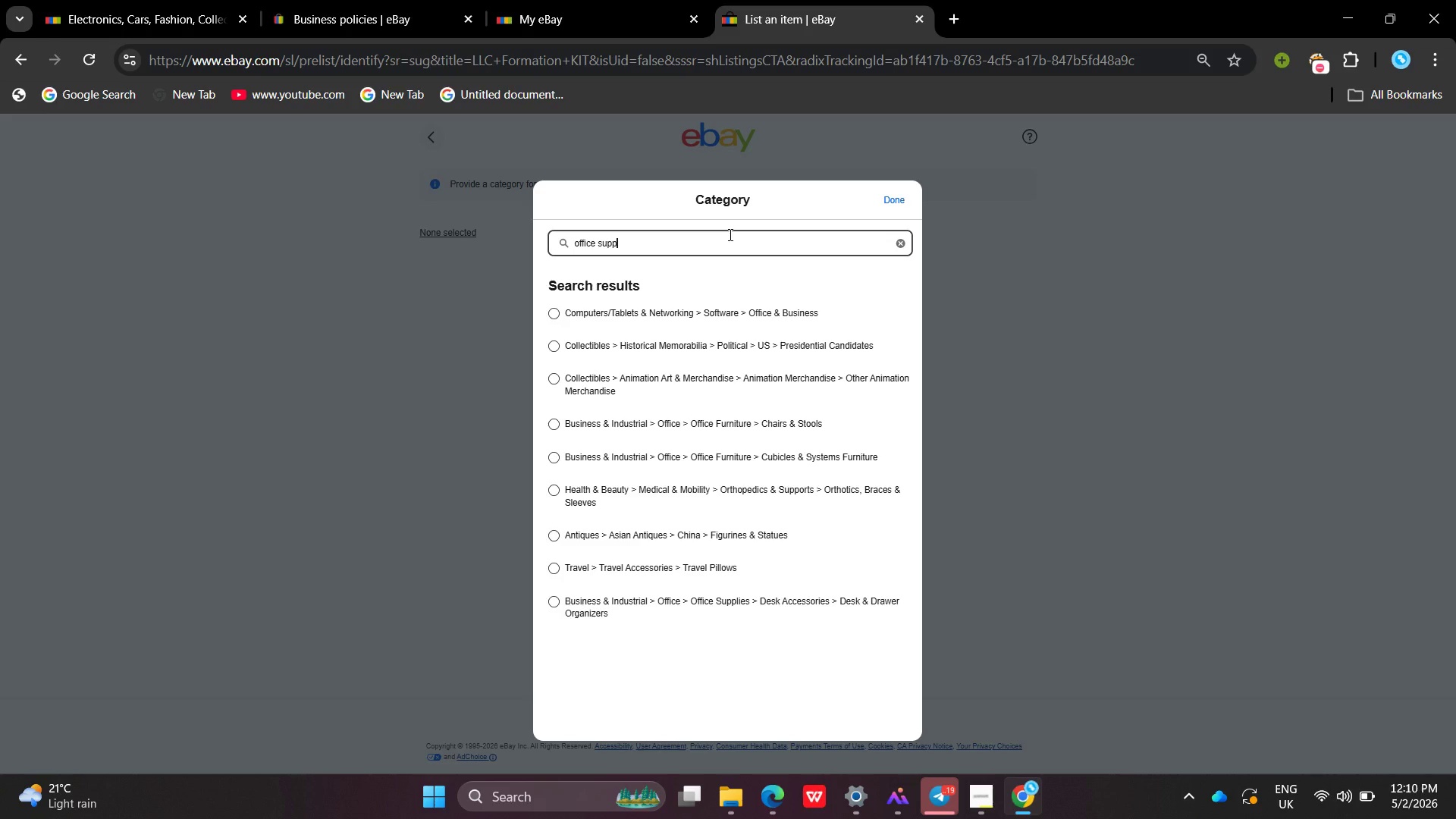 
wait(8.47)
 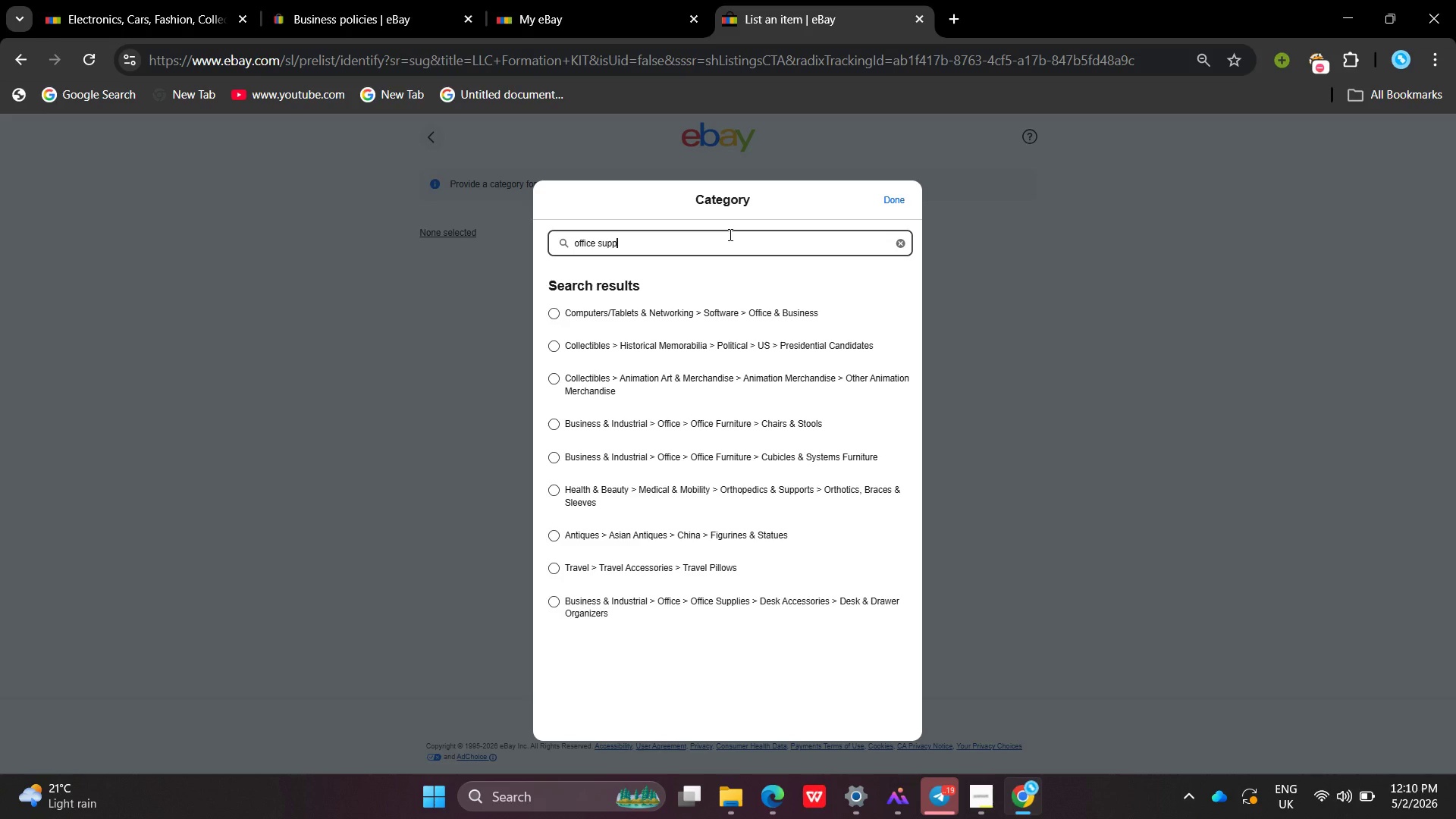 
left_click([553, 601])
 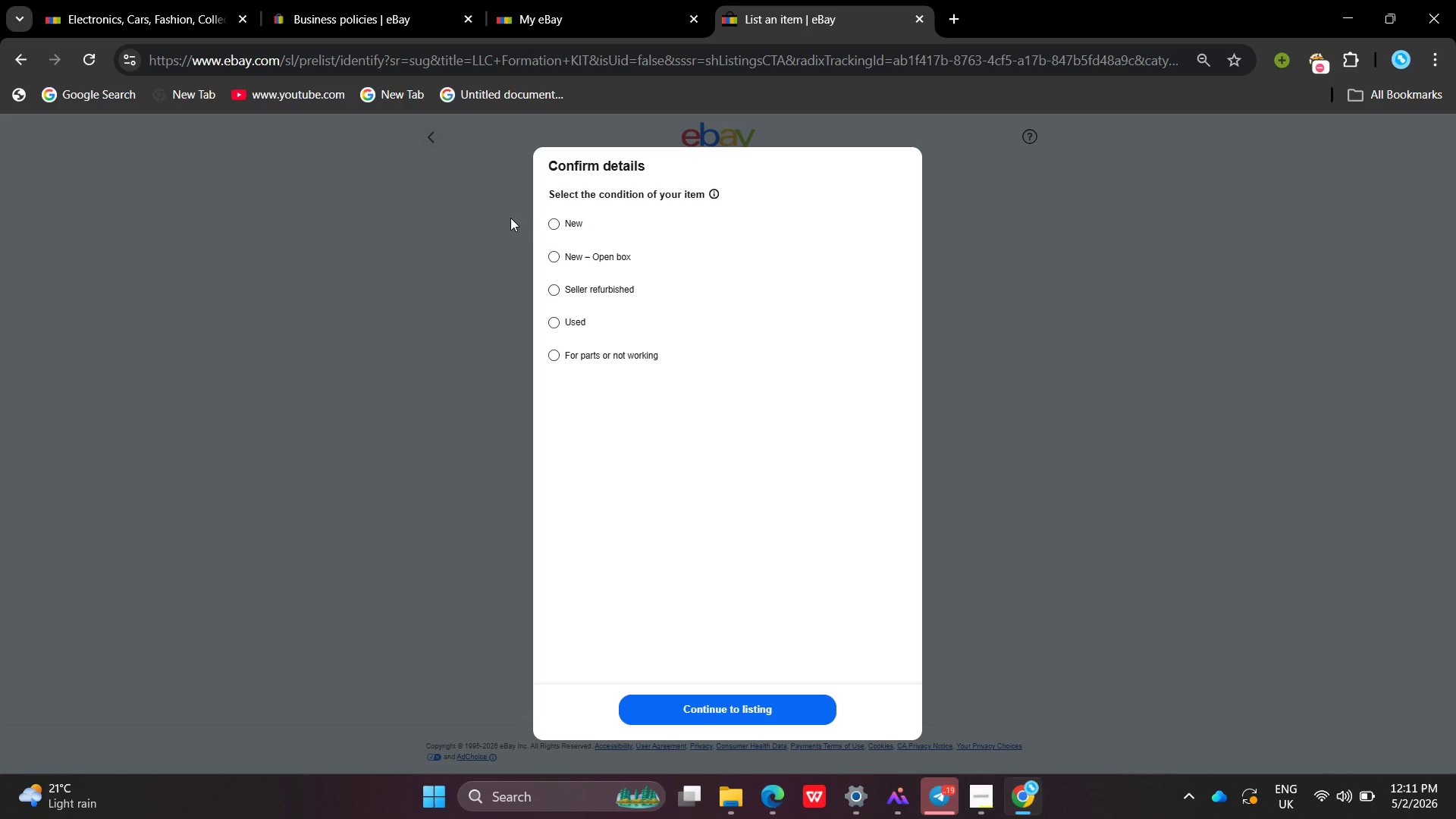 
wait(20.68)
 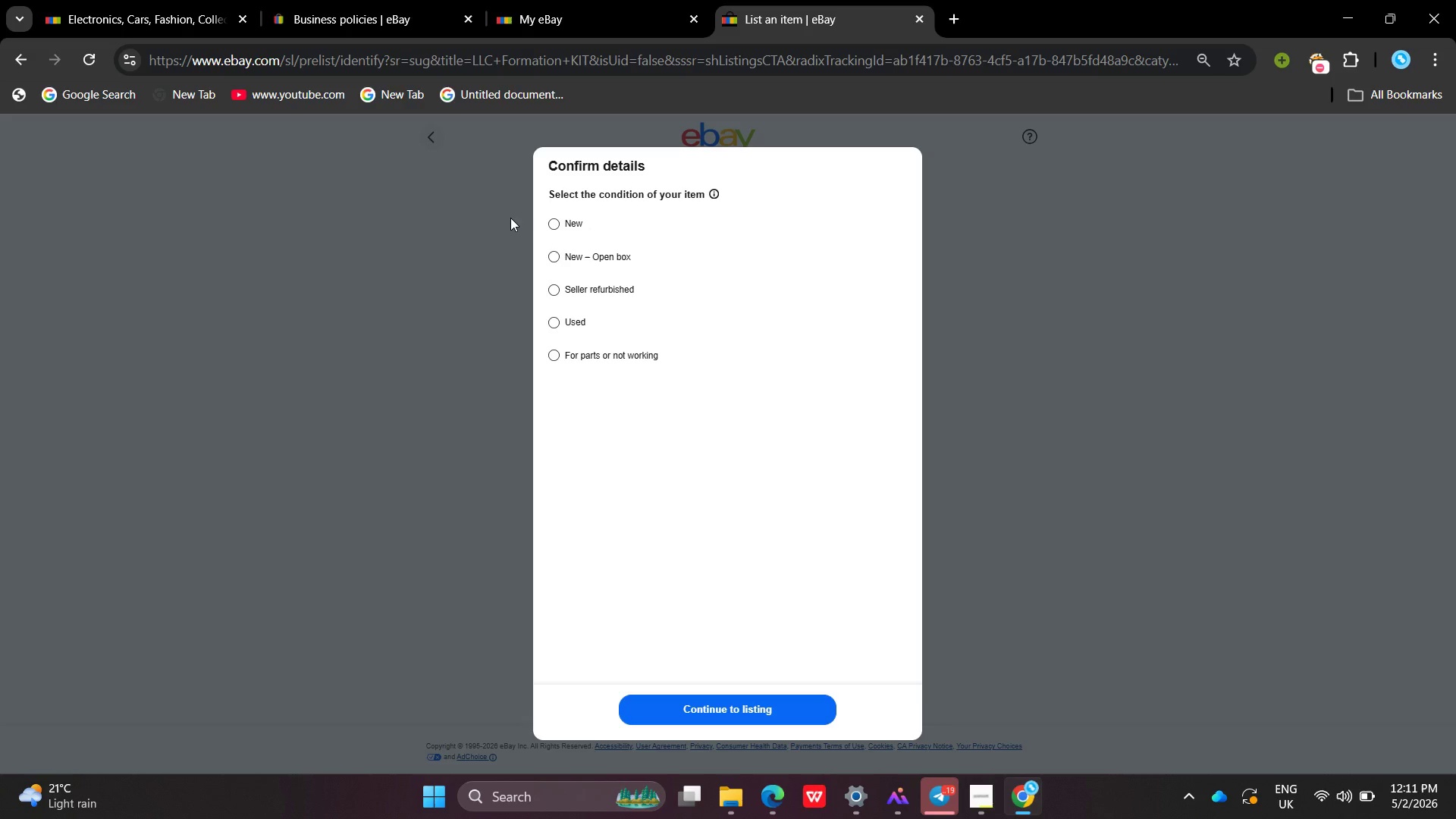 
mouse_move([-2, 71])
 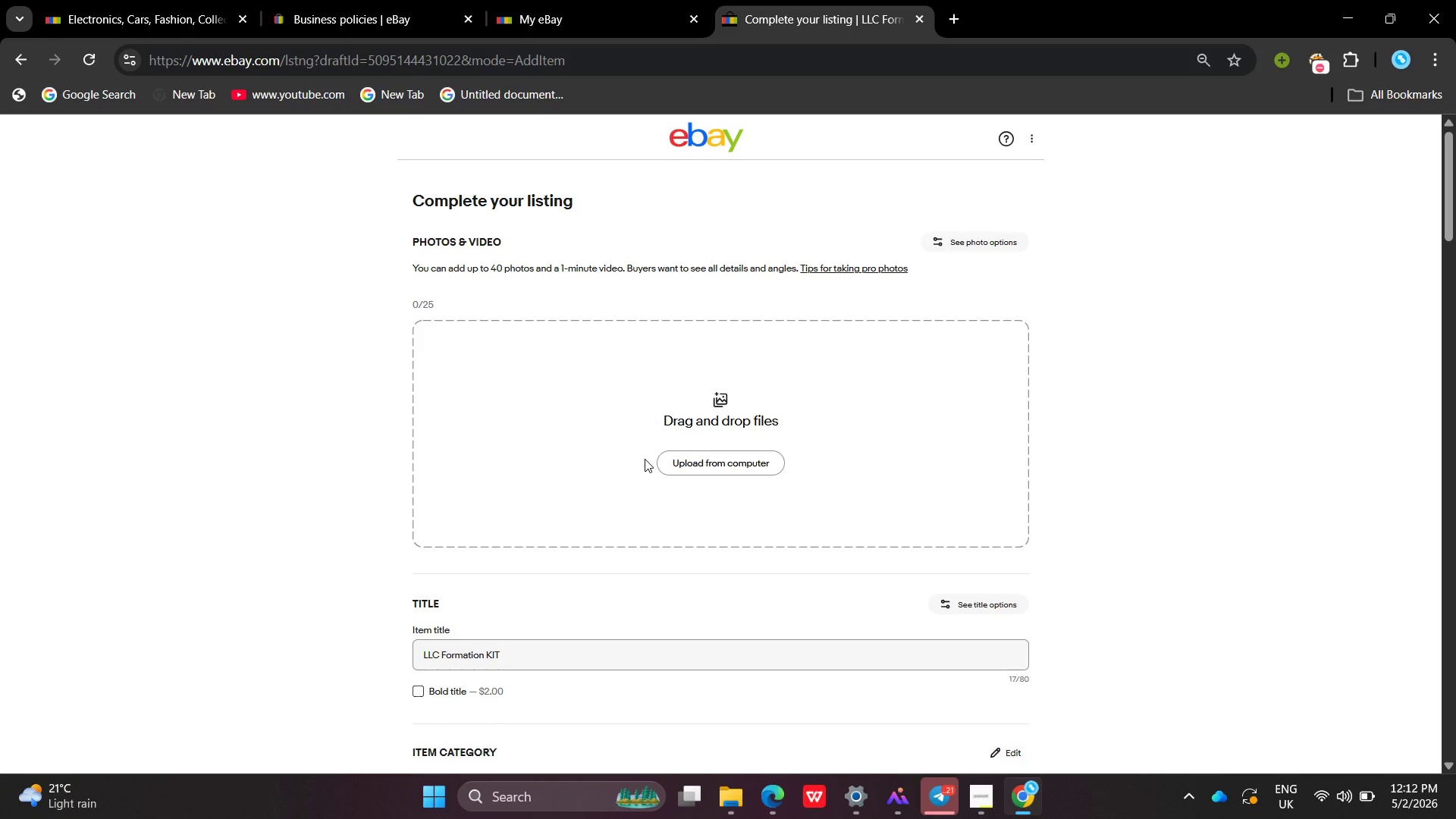 
wait(84.83)
 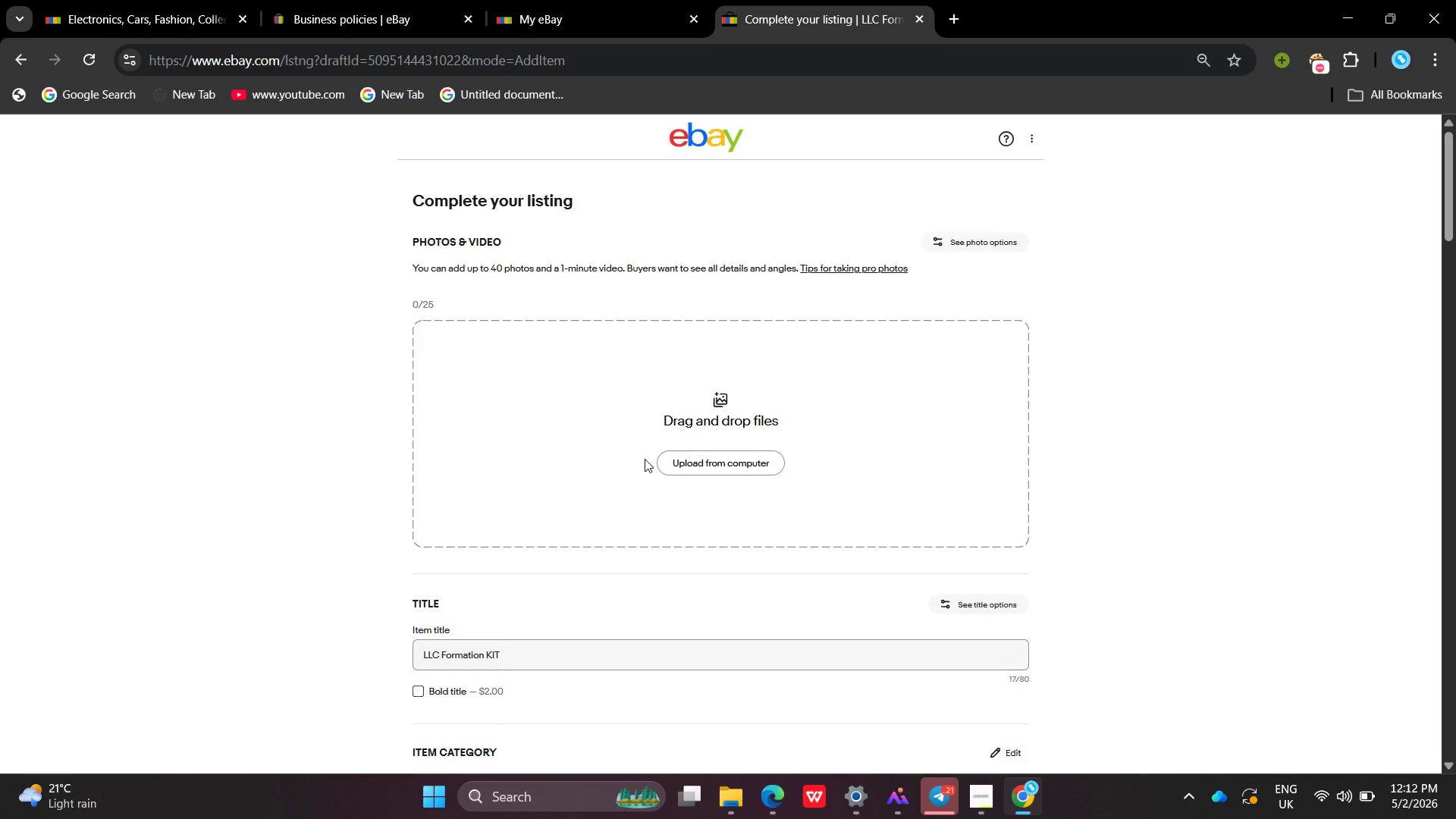 
left_click([644, 459])
 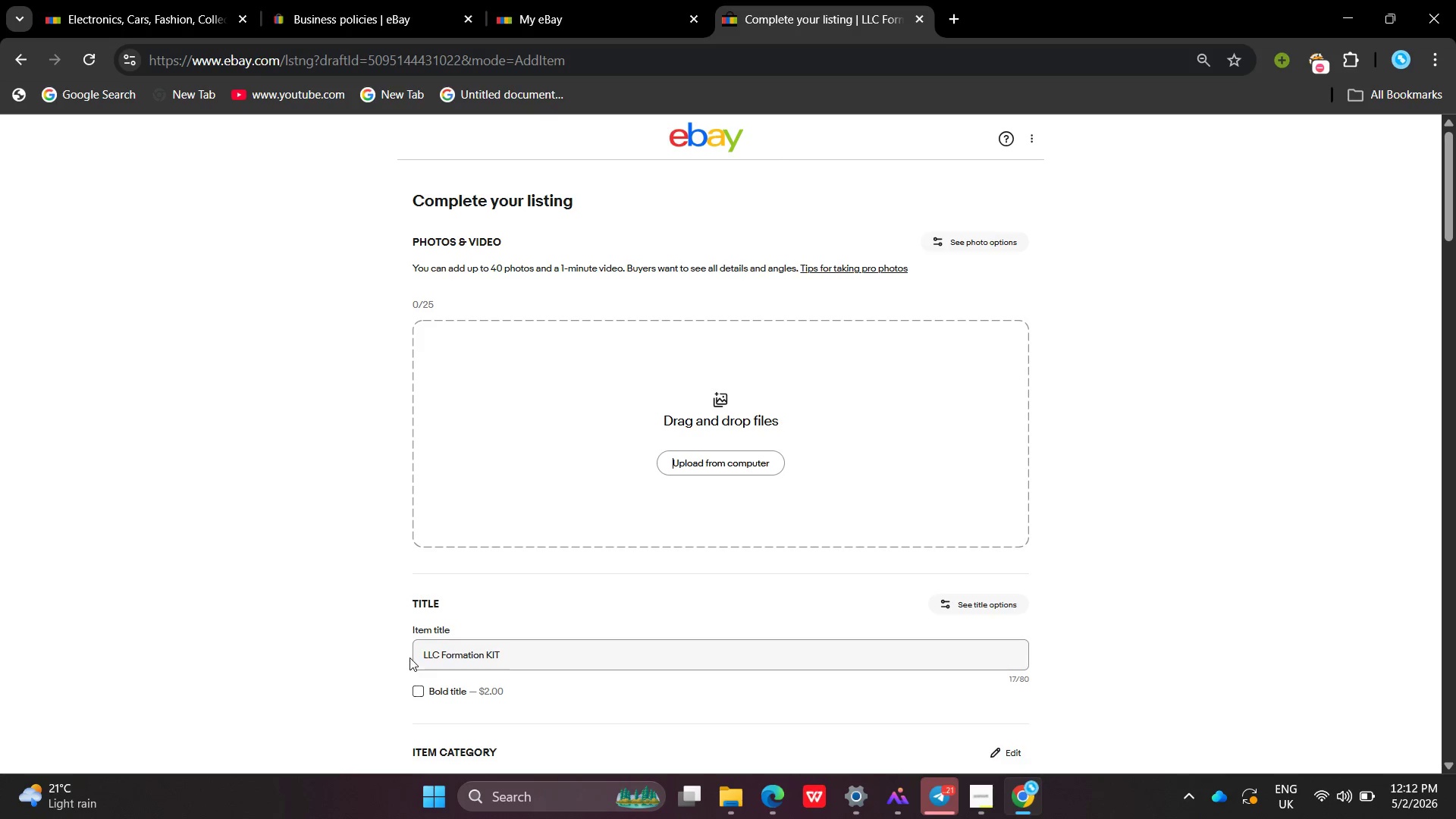 
wait(7.08)
 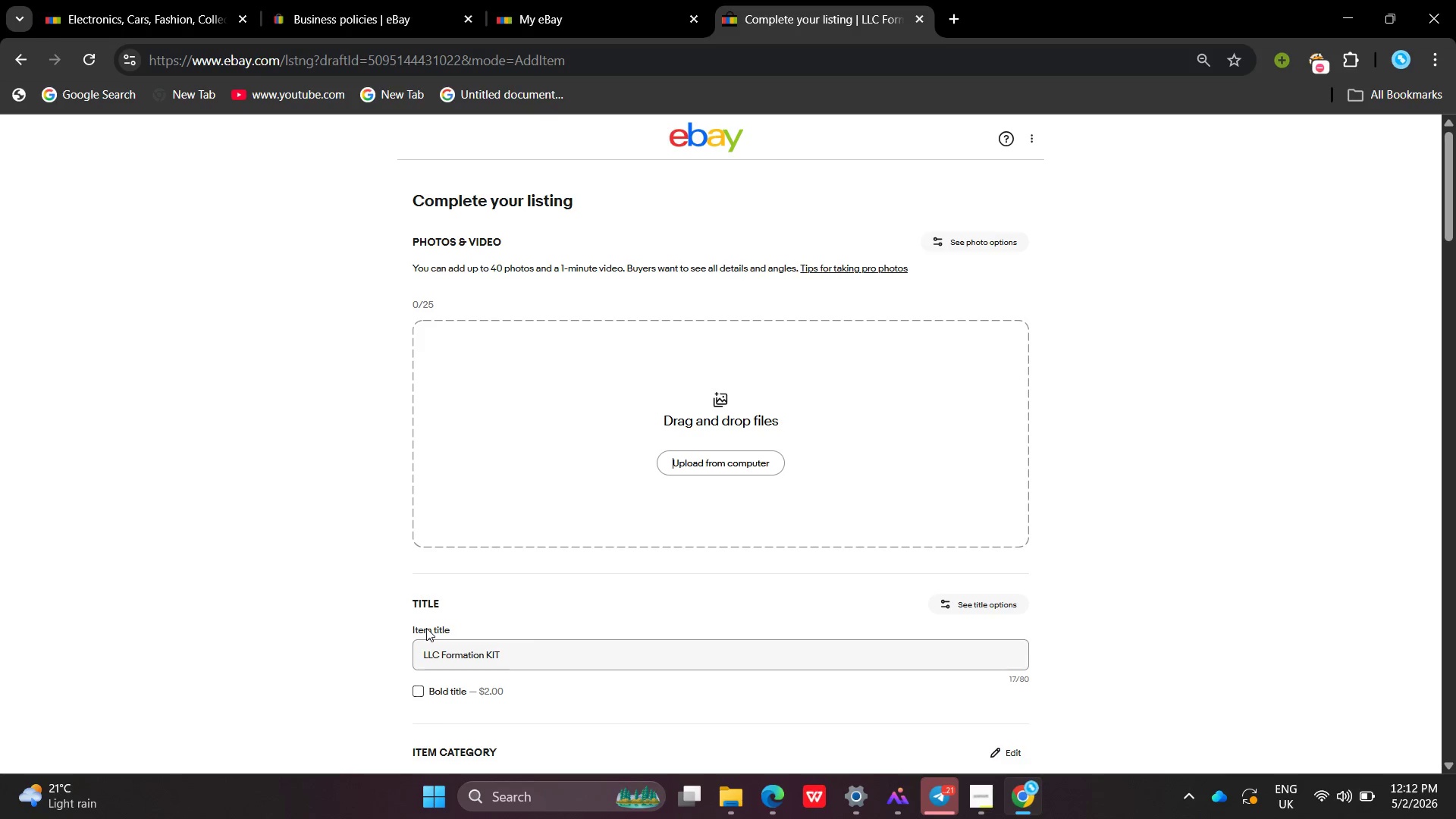 
left_click([428, 648])
 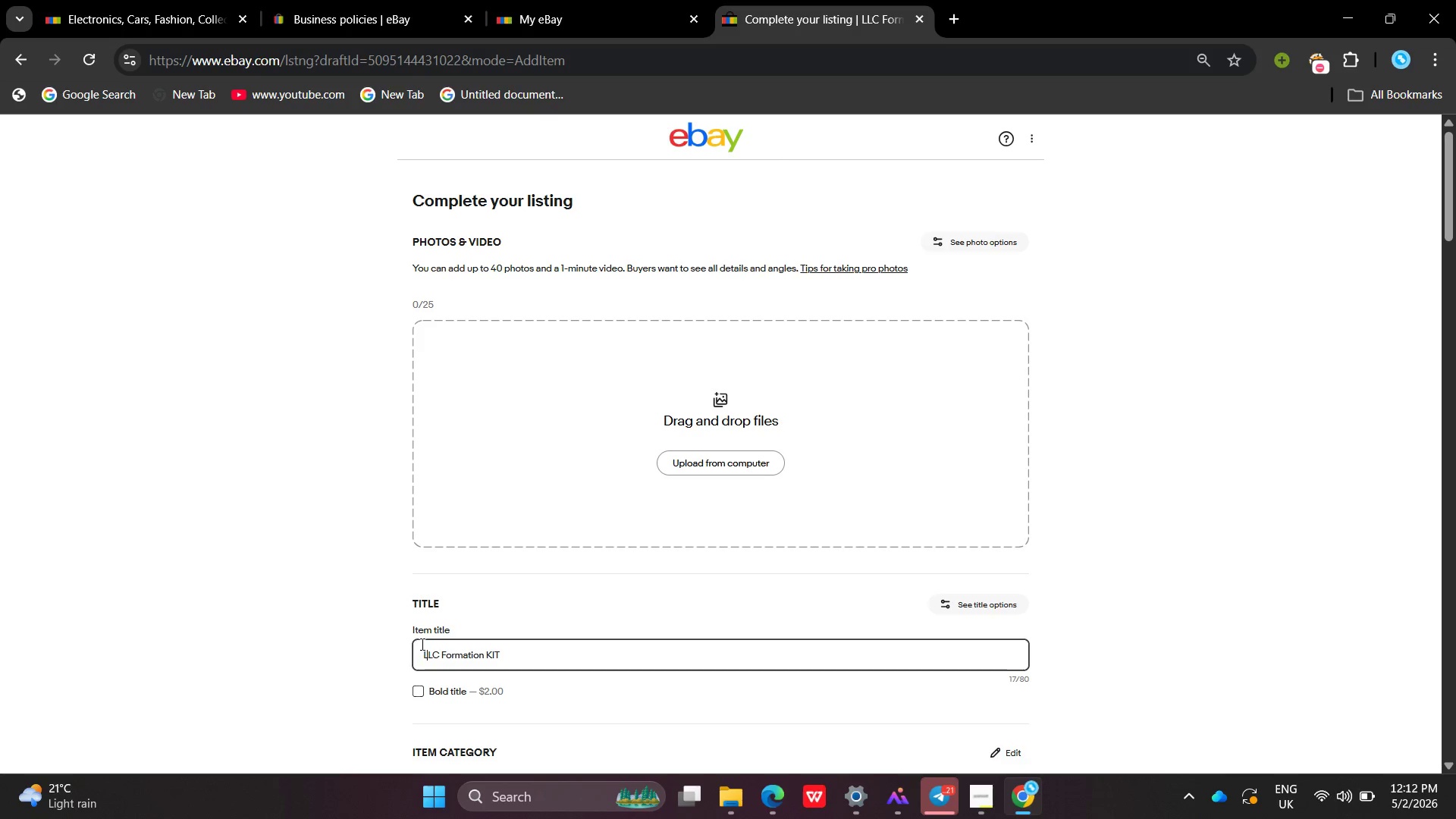 
left_click([421, 645])
 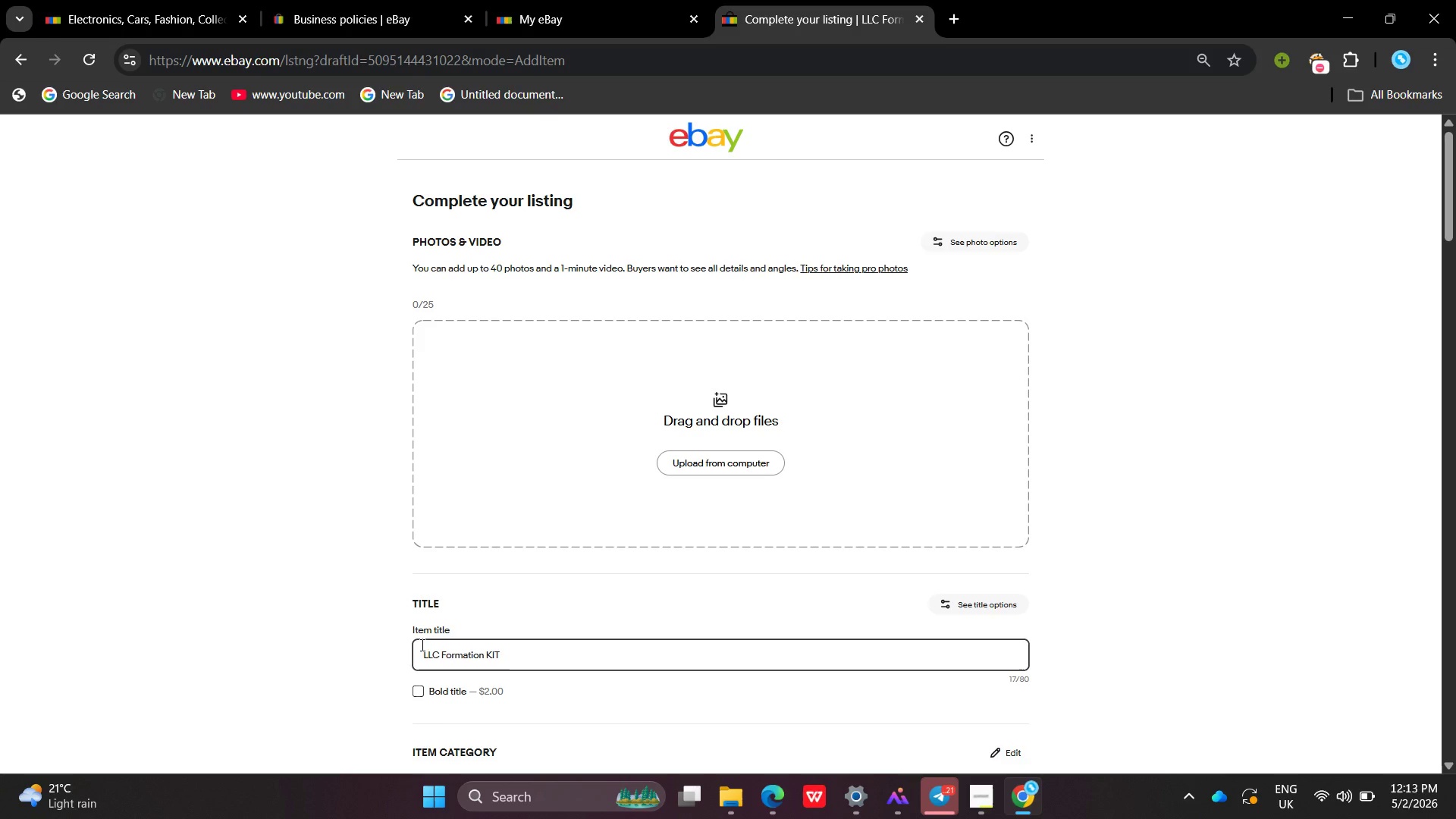 
type(Legav)
key(Backspace)
type(cy )
 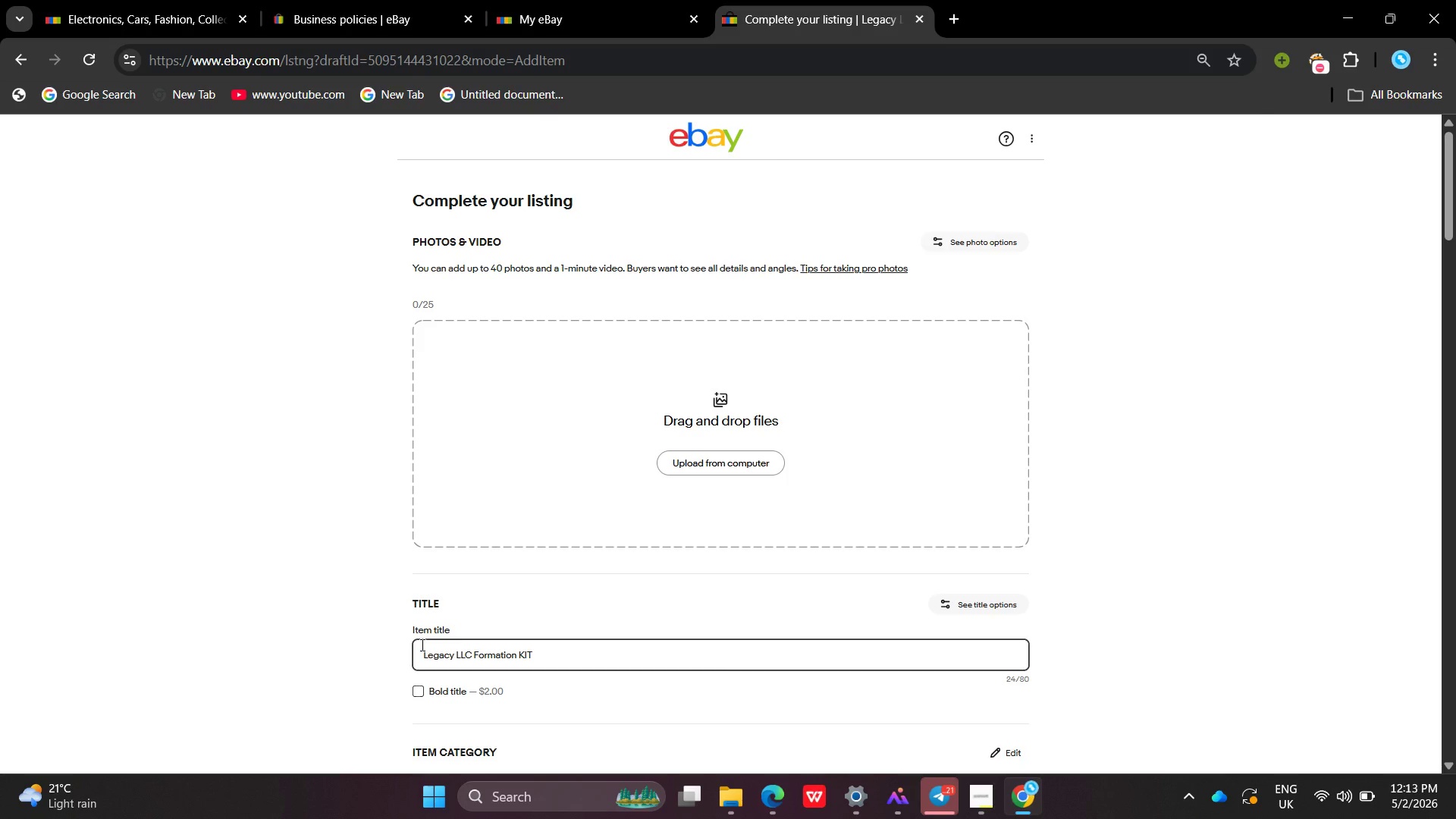 
key(Control+ControlLeft)
 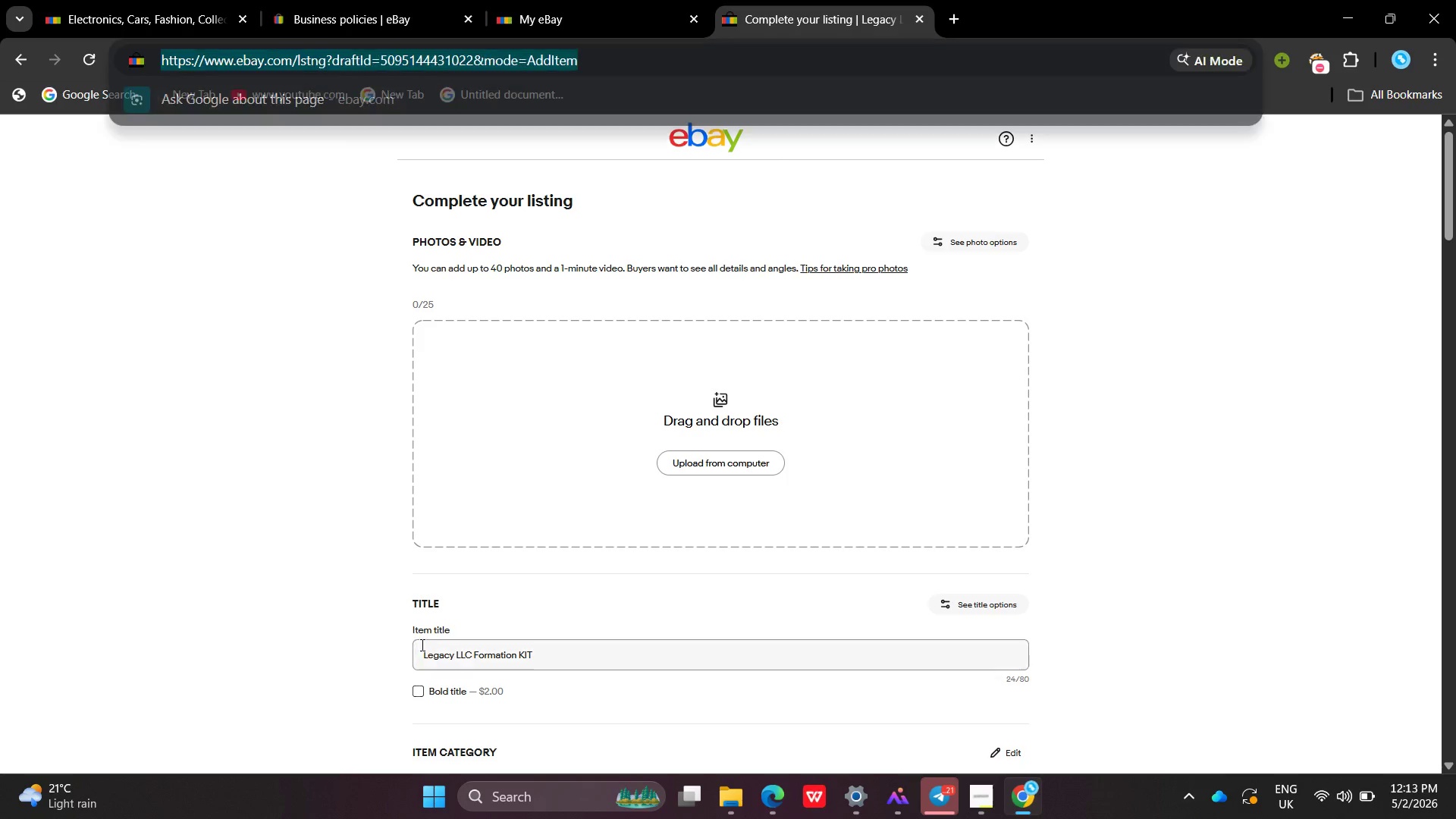 
key(Control+Shift+ShiftLeft)
 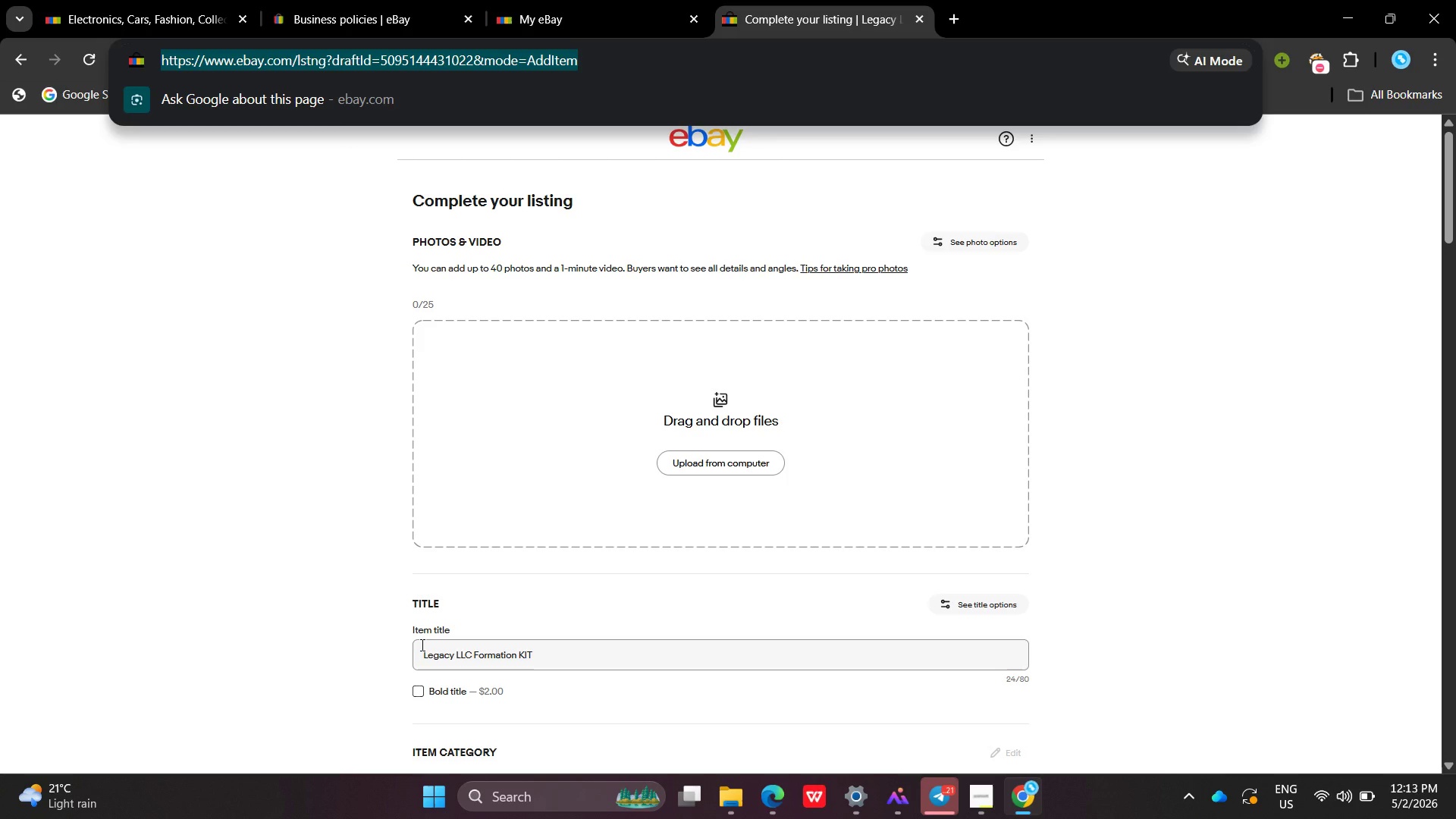 
key(Control+L)
 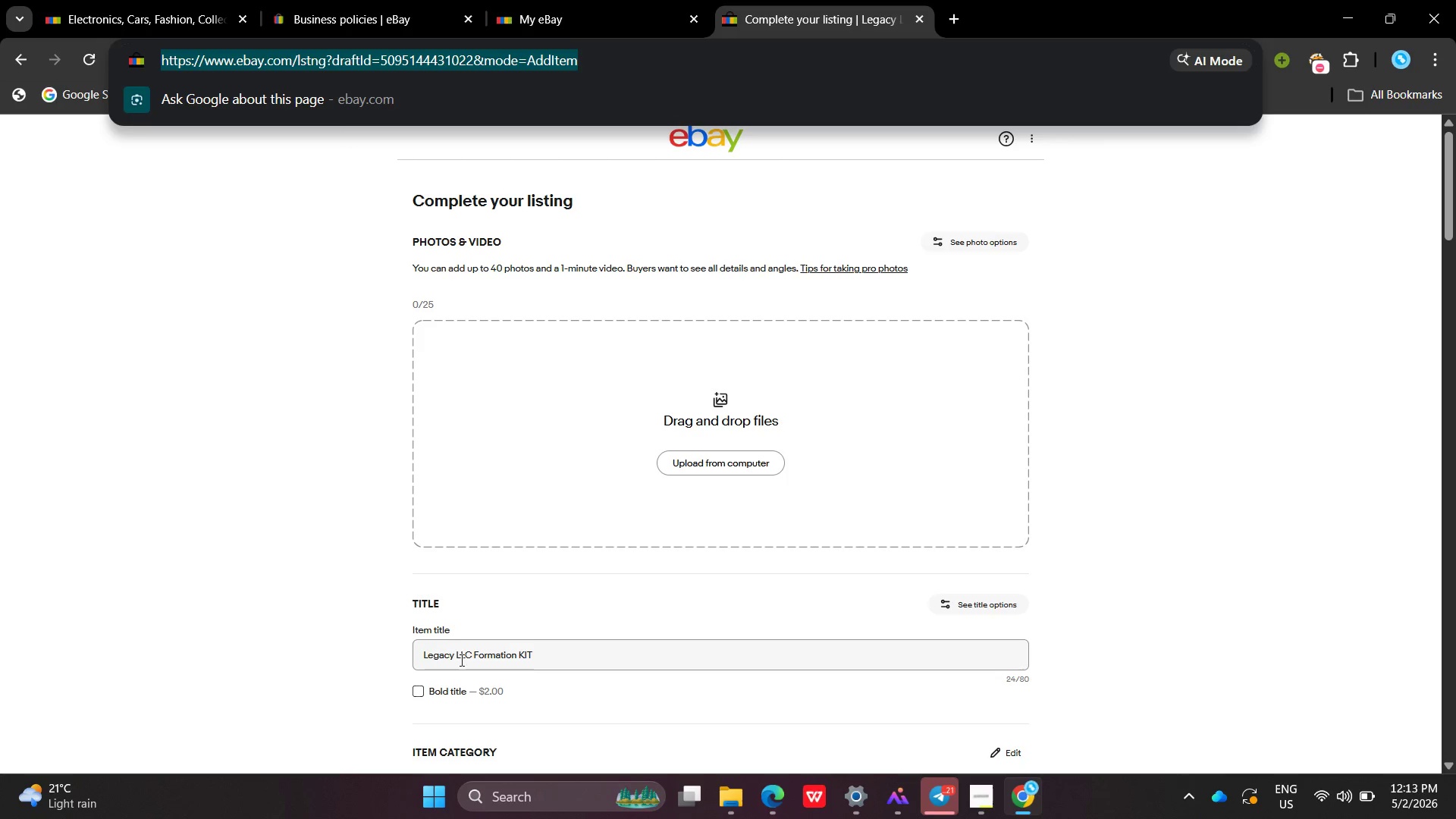 
left_click([458, 653])
 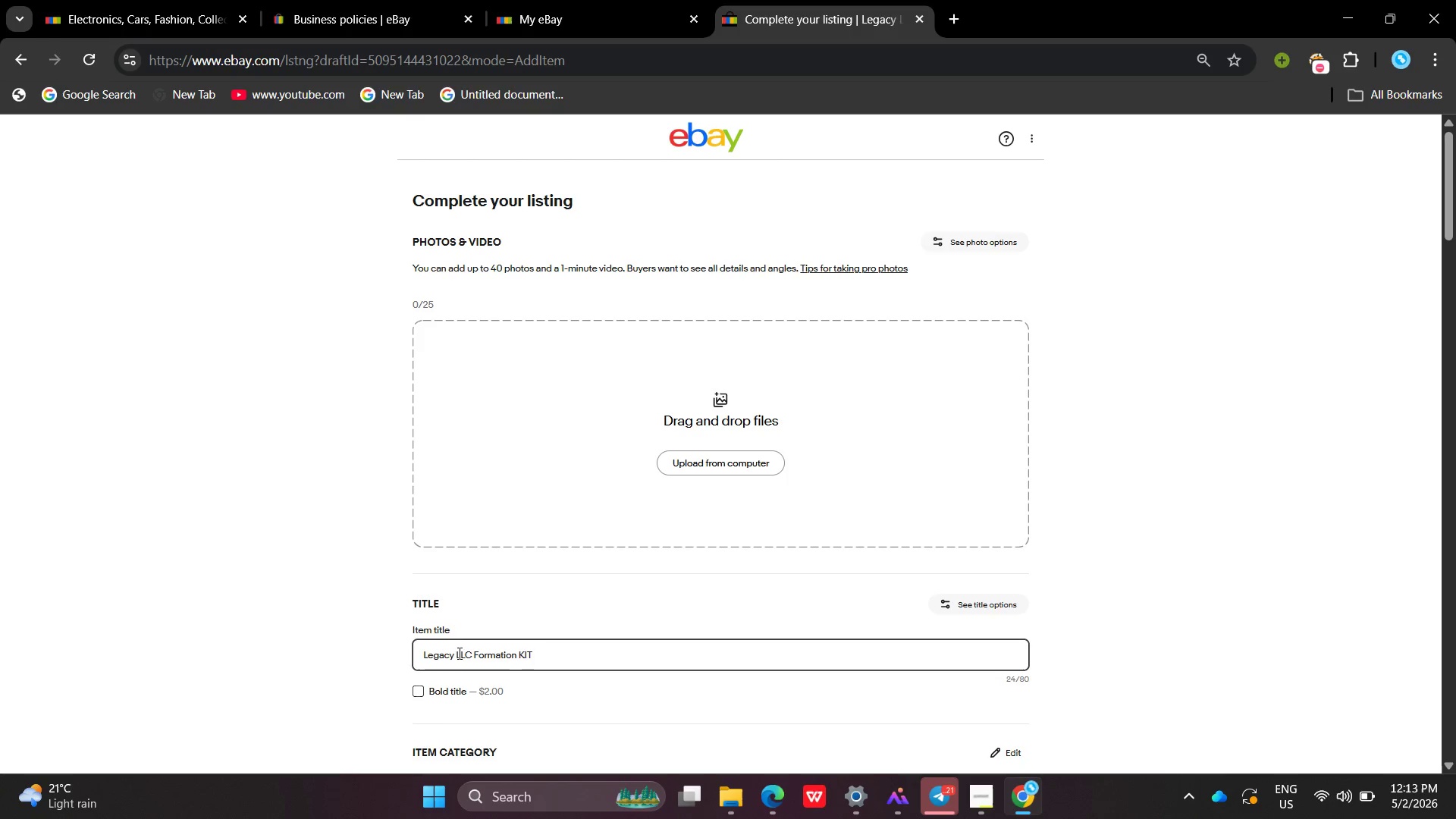 
type( Ledgr )
 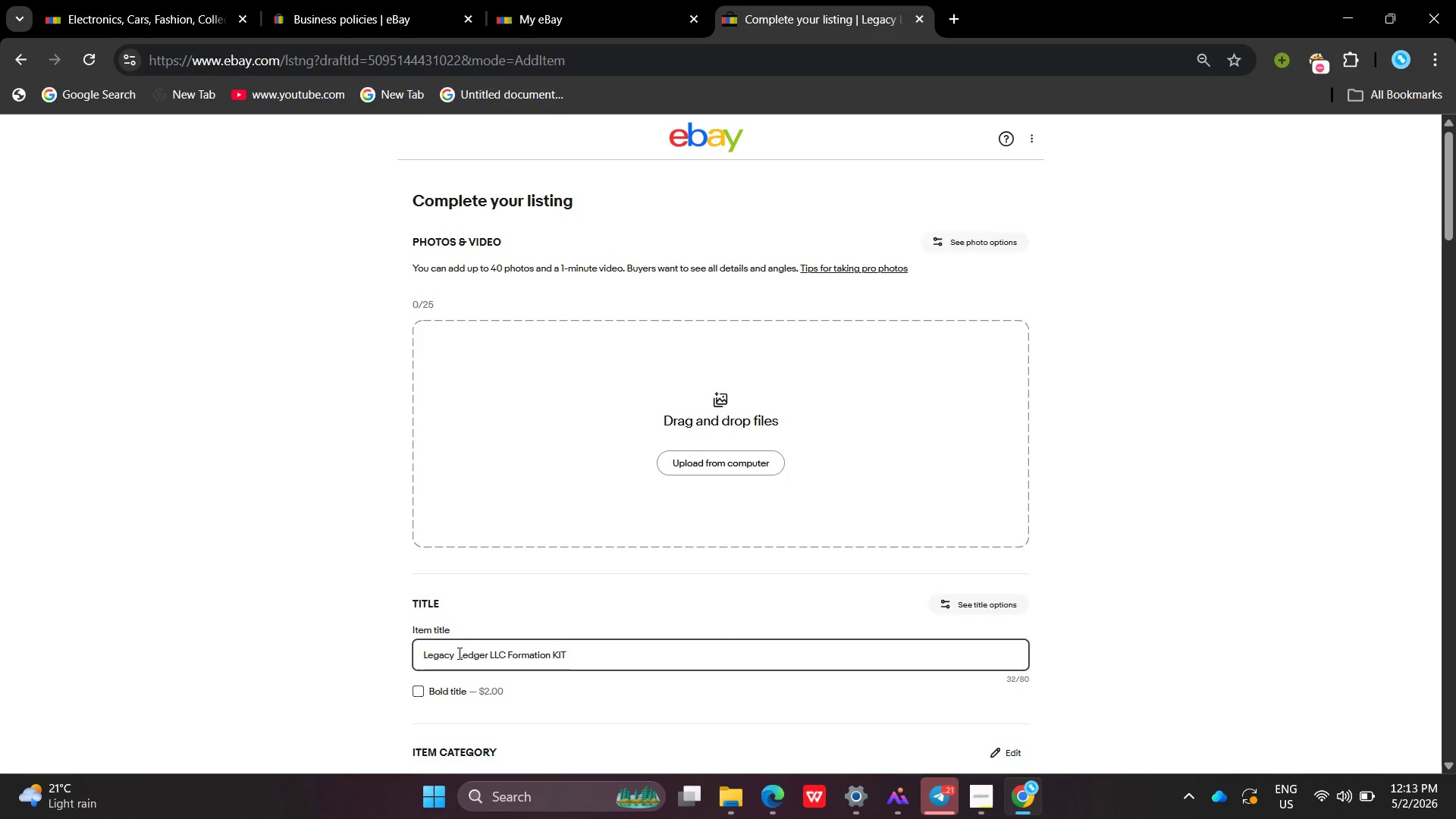 
 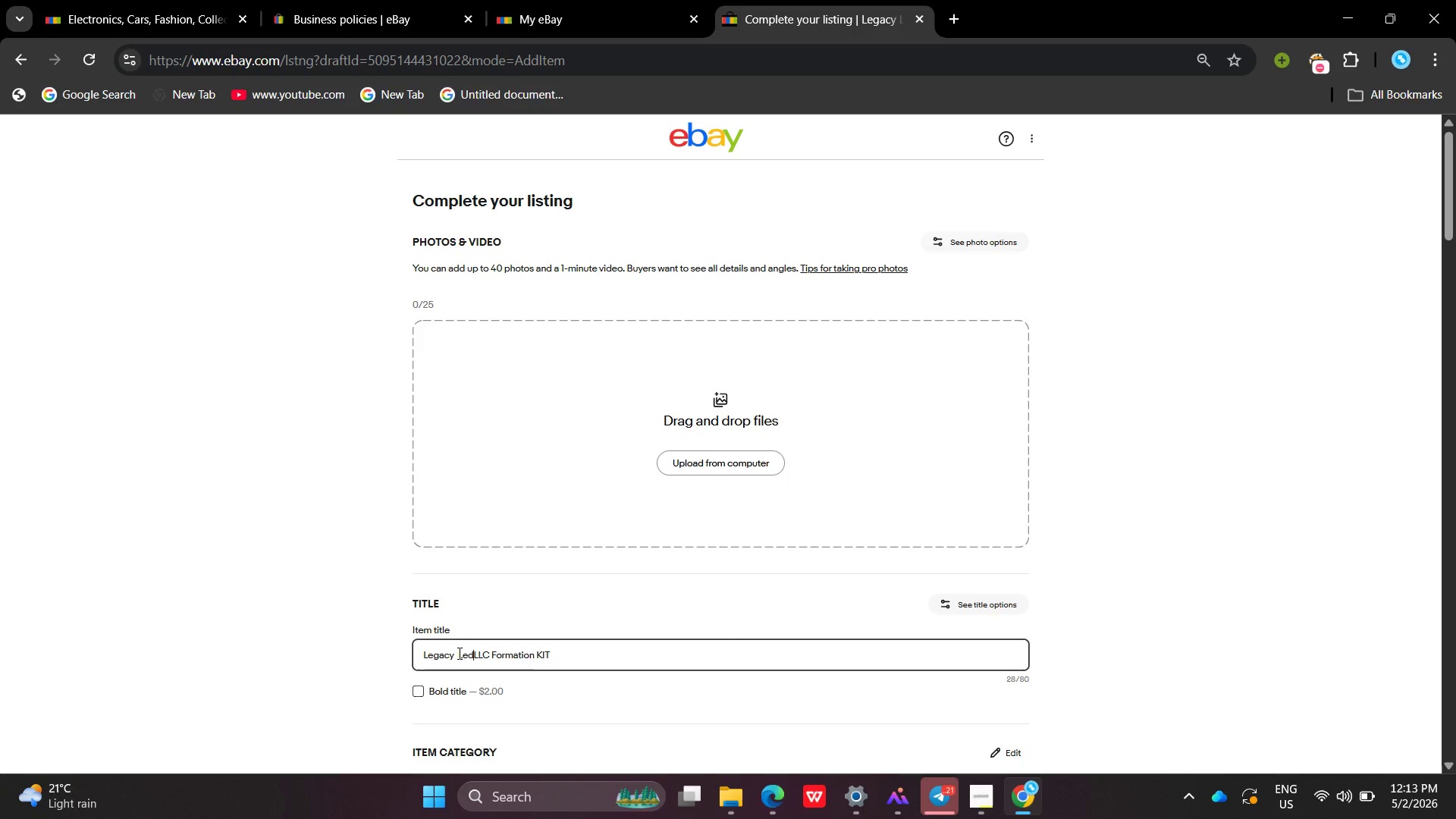 
hold_key(key=E, duration=0.55)
 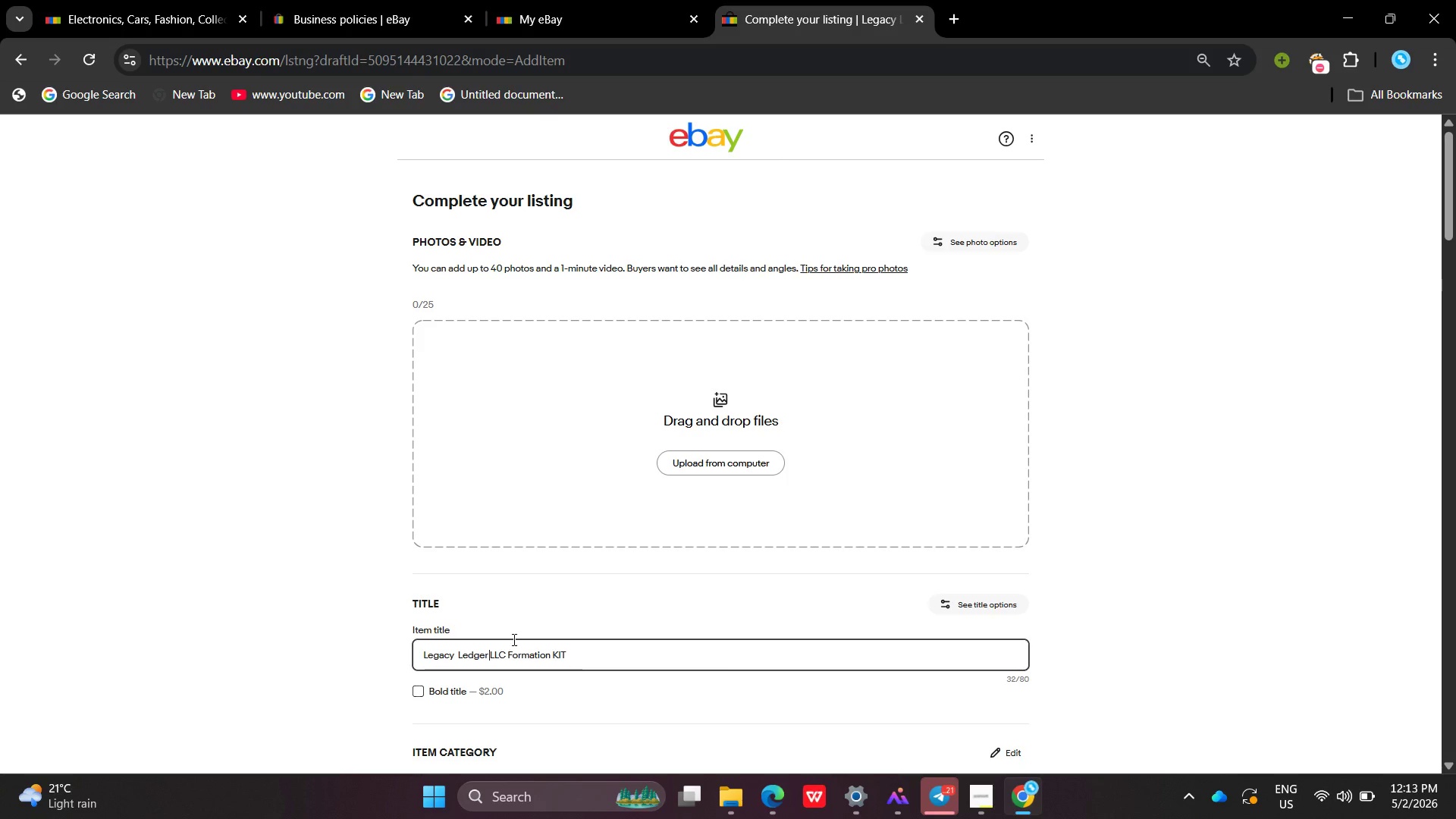 
left_click([618, 658])
 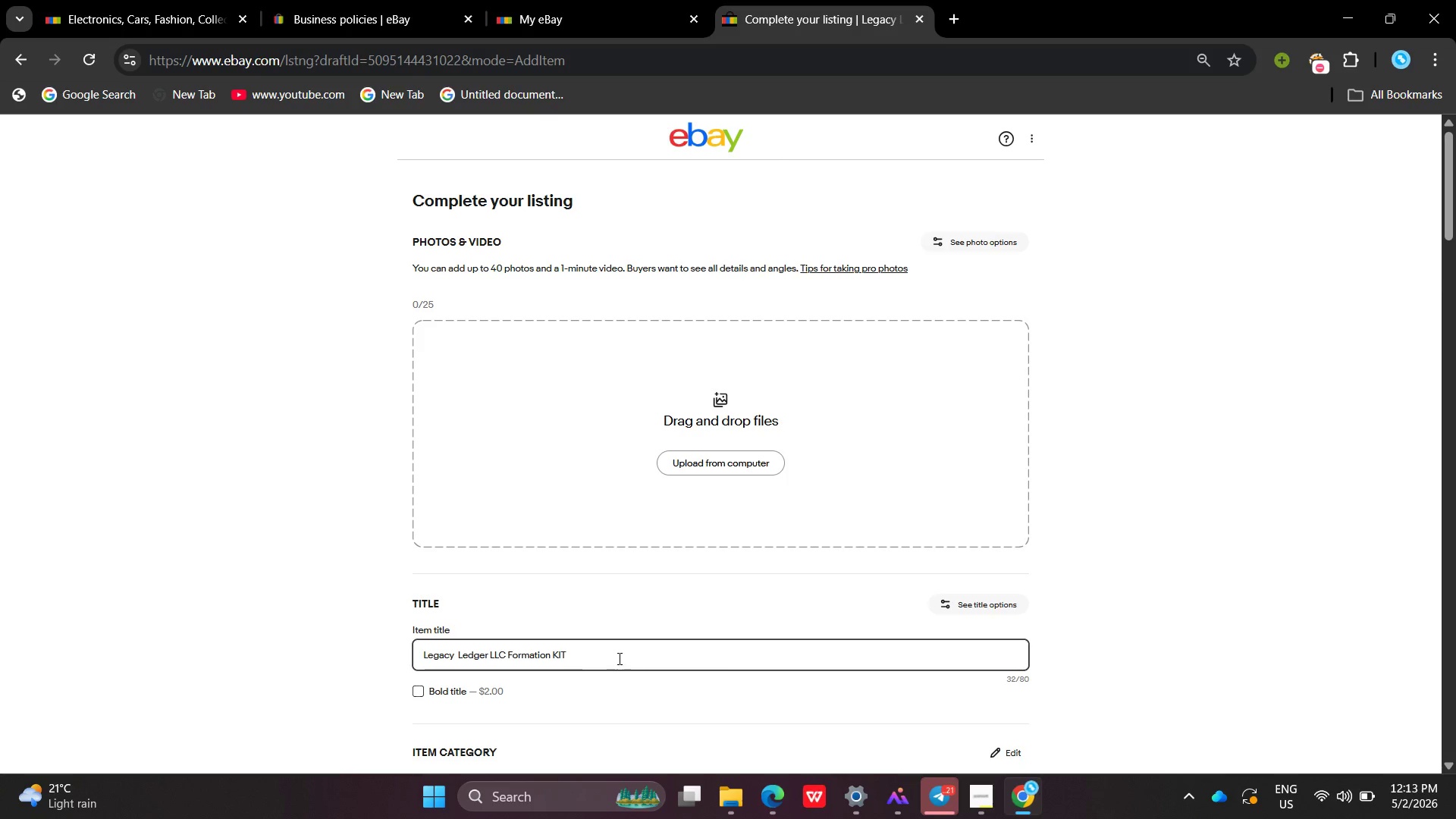 
type(Bu)
key(Backspace)
key(Backspace)
type( B)
key(Backspace)
key(Backspace)
key(Backspace)
key(Backspace)
type(it Buzzin)
key(Backspace)
key(Backspace)
key(Backspace)
key(Backspace)
type(siness Bindr )
 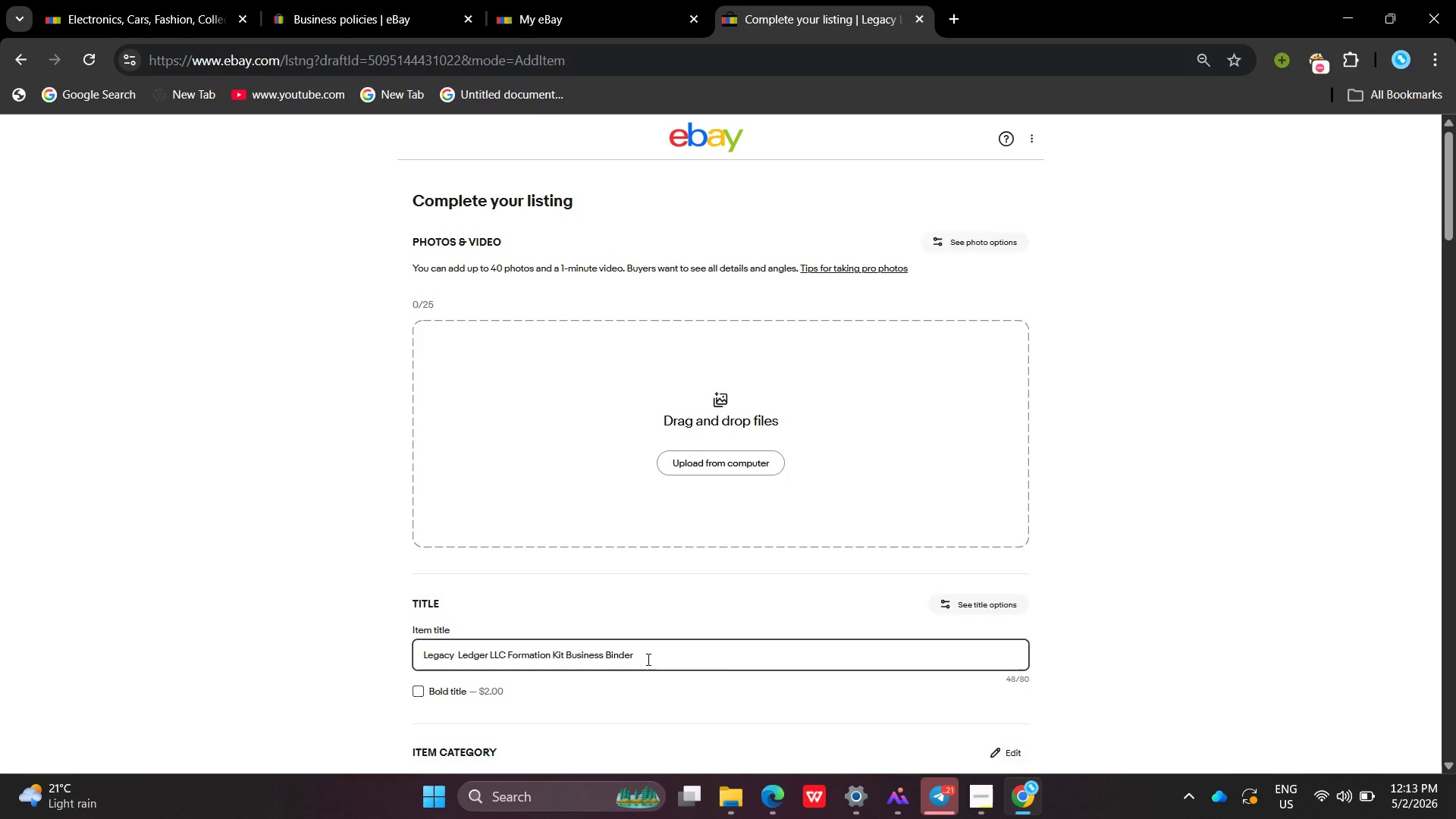 
left_click([669, 659])
 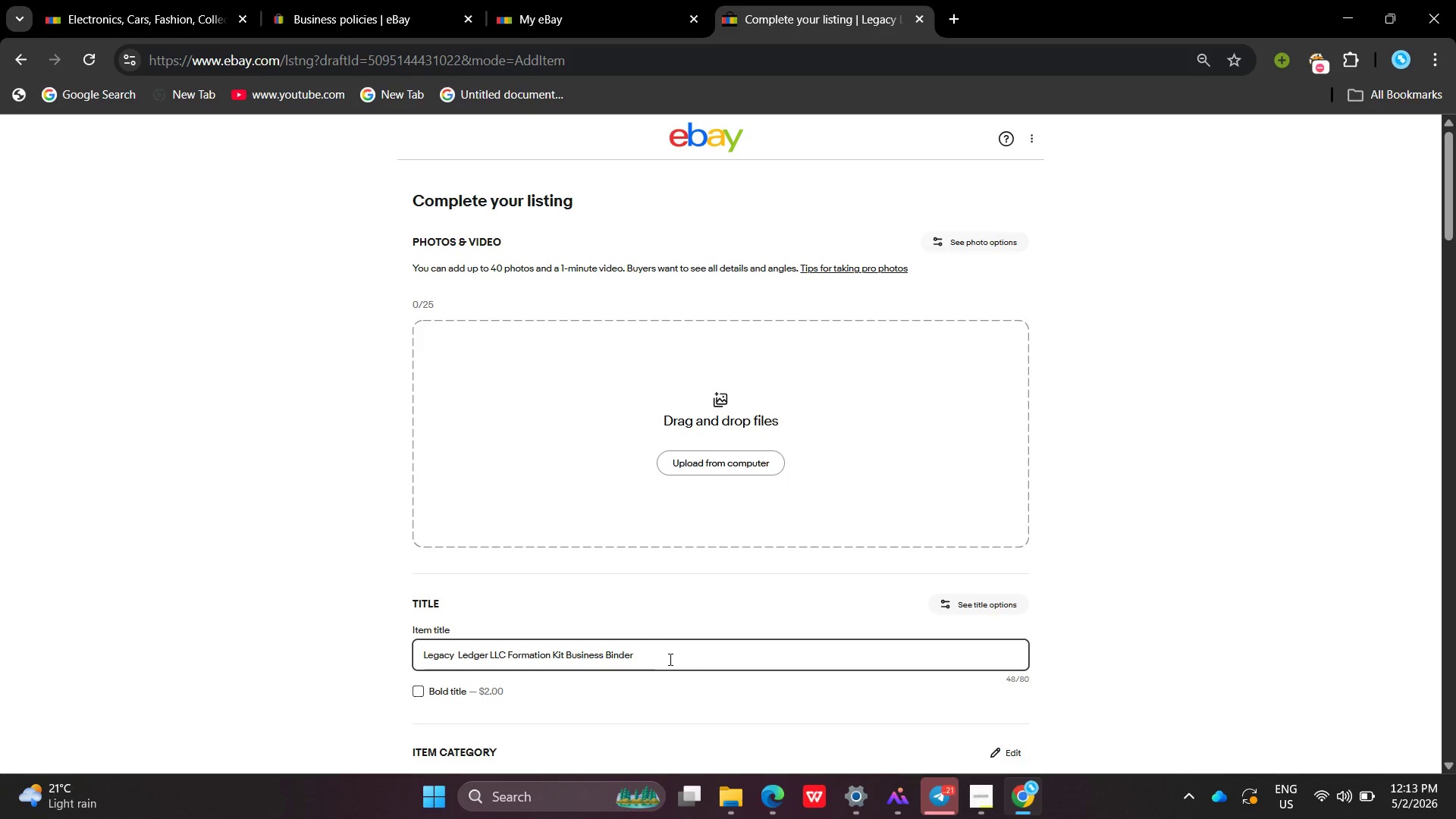 
type(California Startup Guiw)
key(Backspace)
key(Backspace)
type(de)
 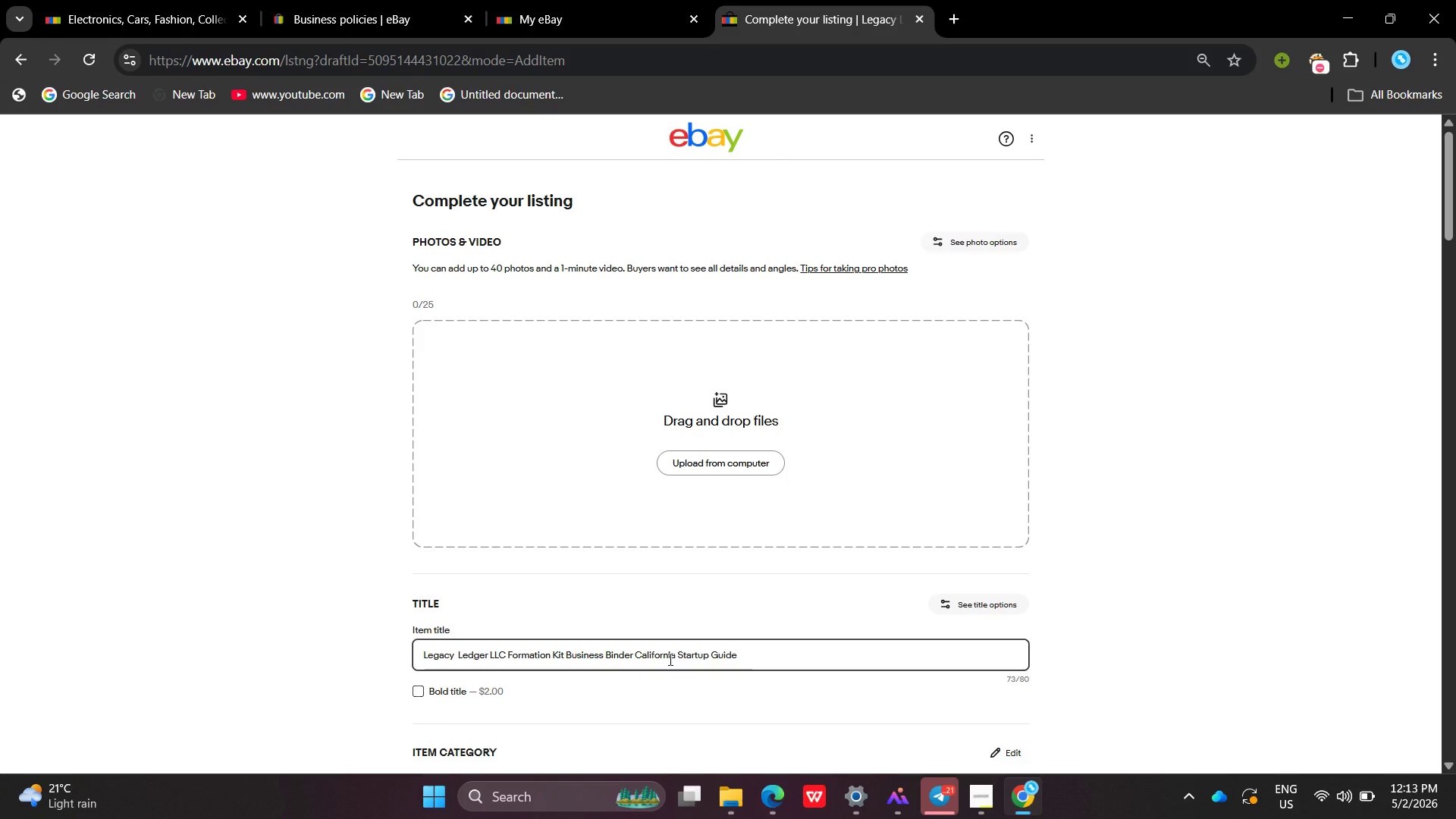 
wait(156.86)
 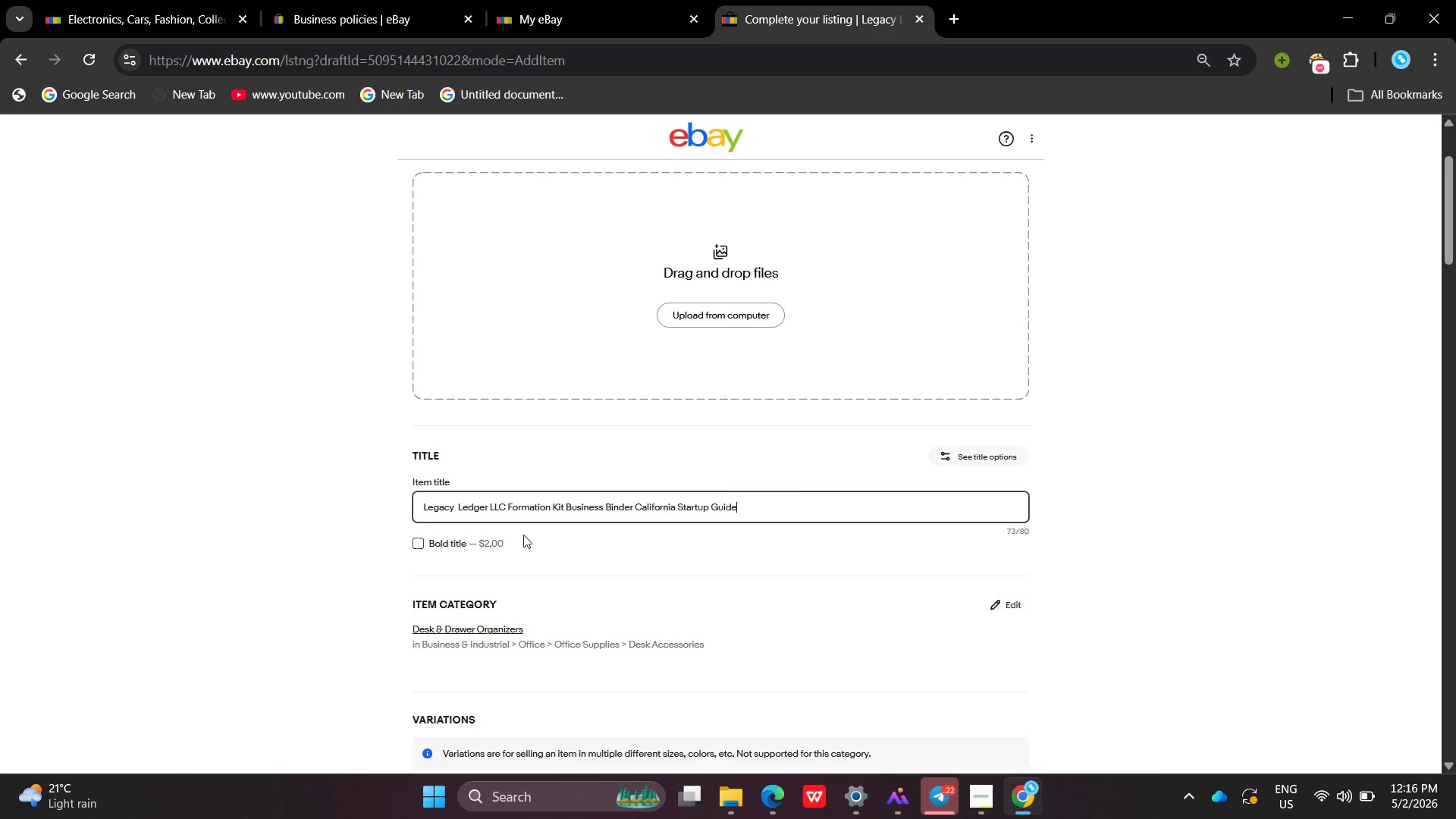 
left_click([710, 569])
 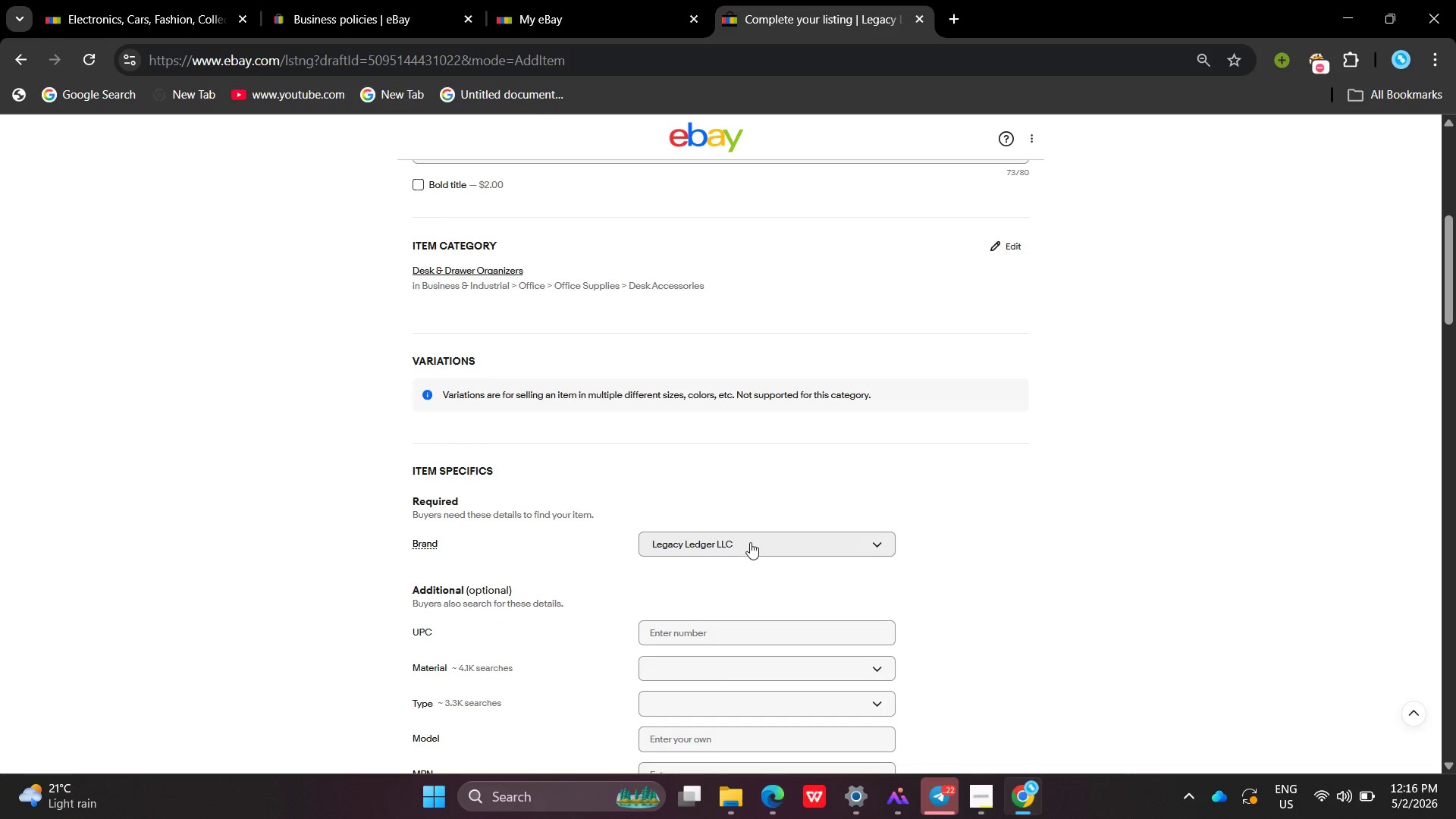 
left_click([750, 542])
 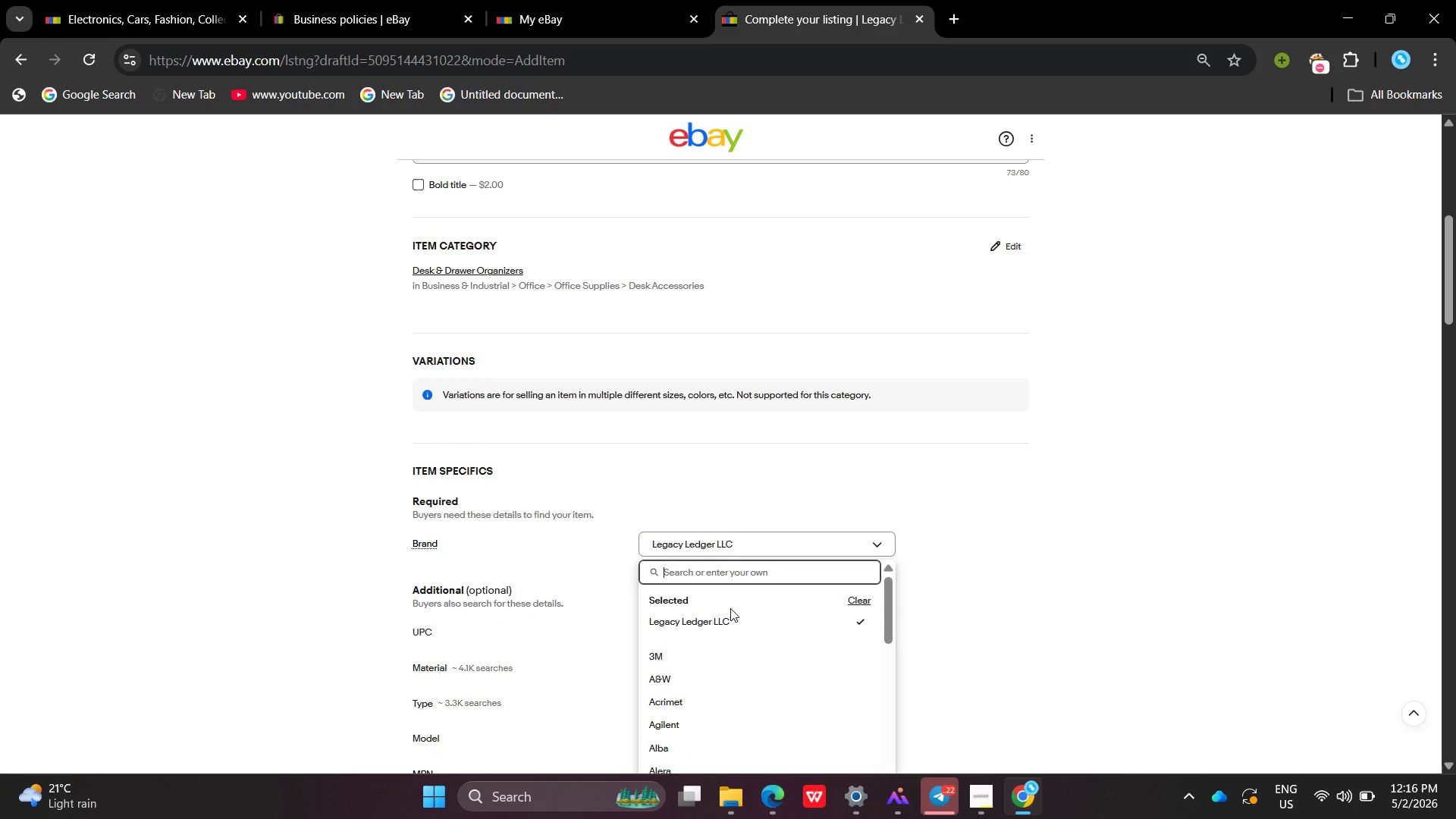 
left_click([730, 608])
 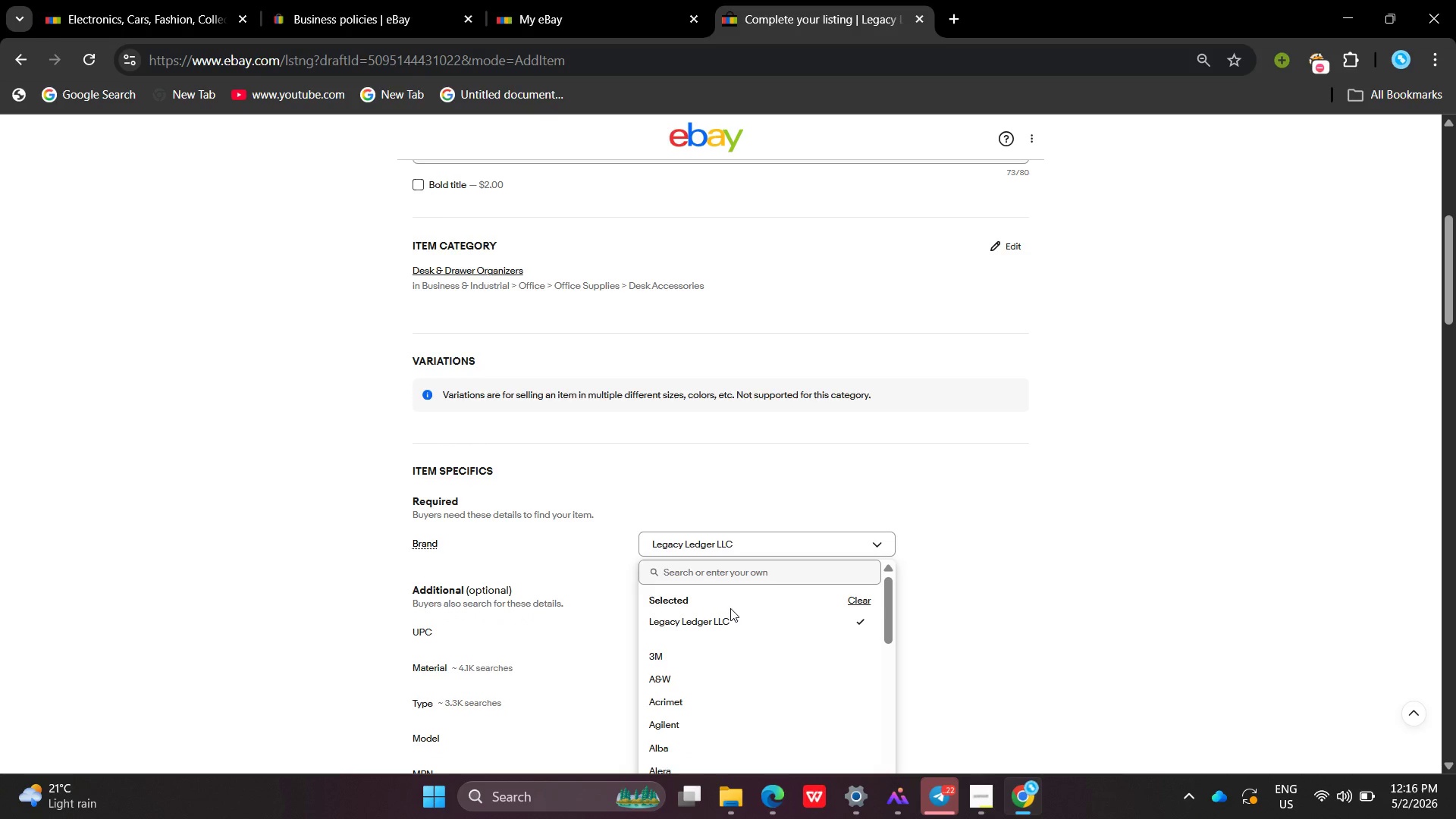 
key(Shift+L)
 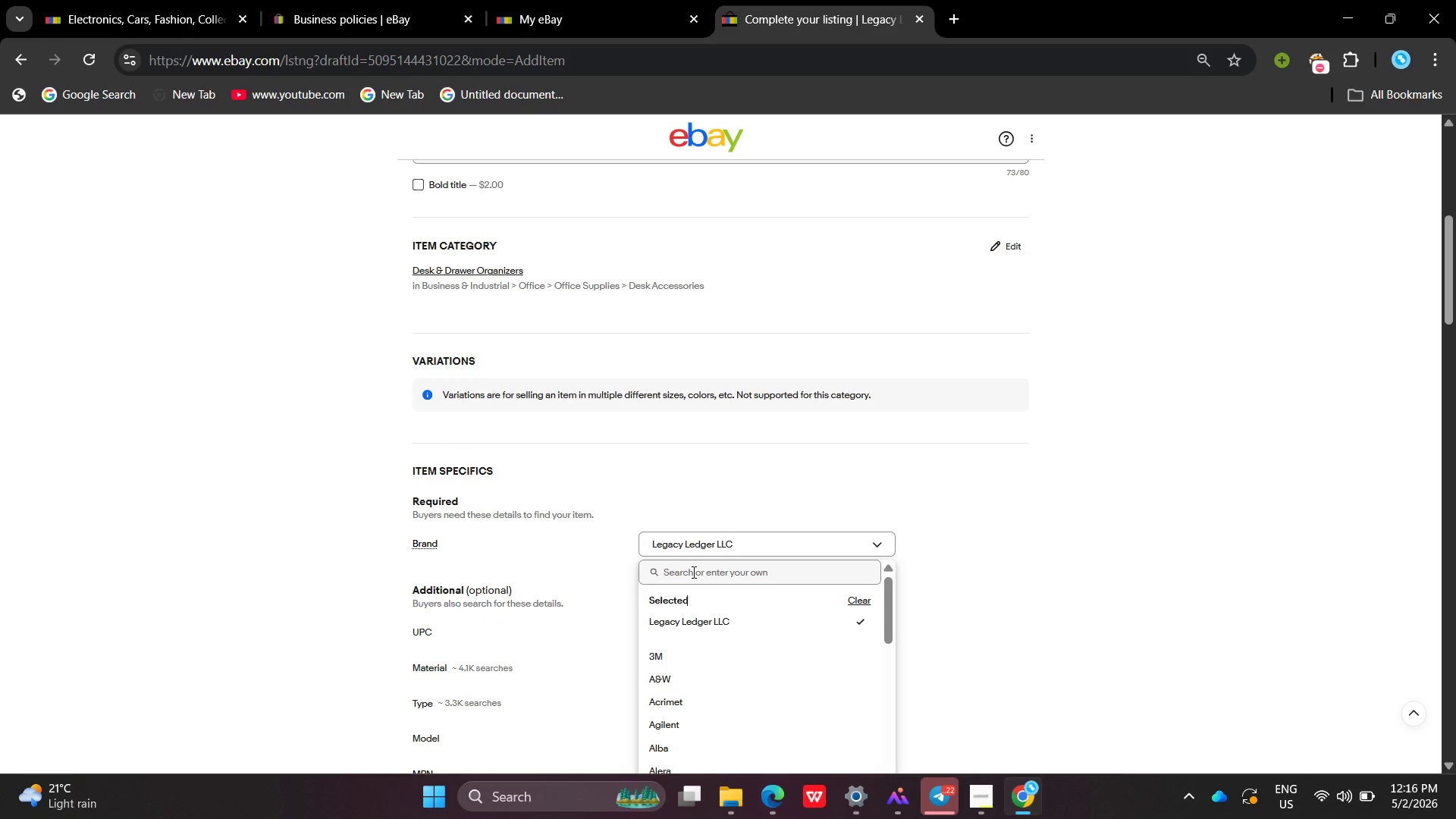 
key(Shift+L)
 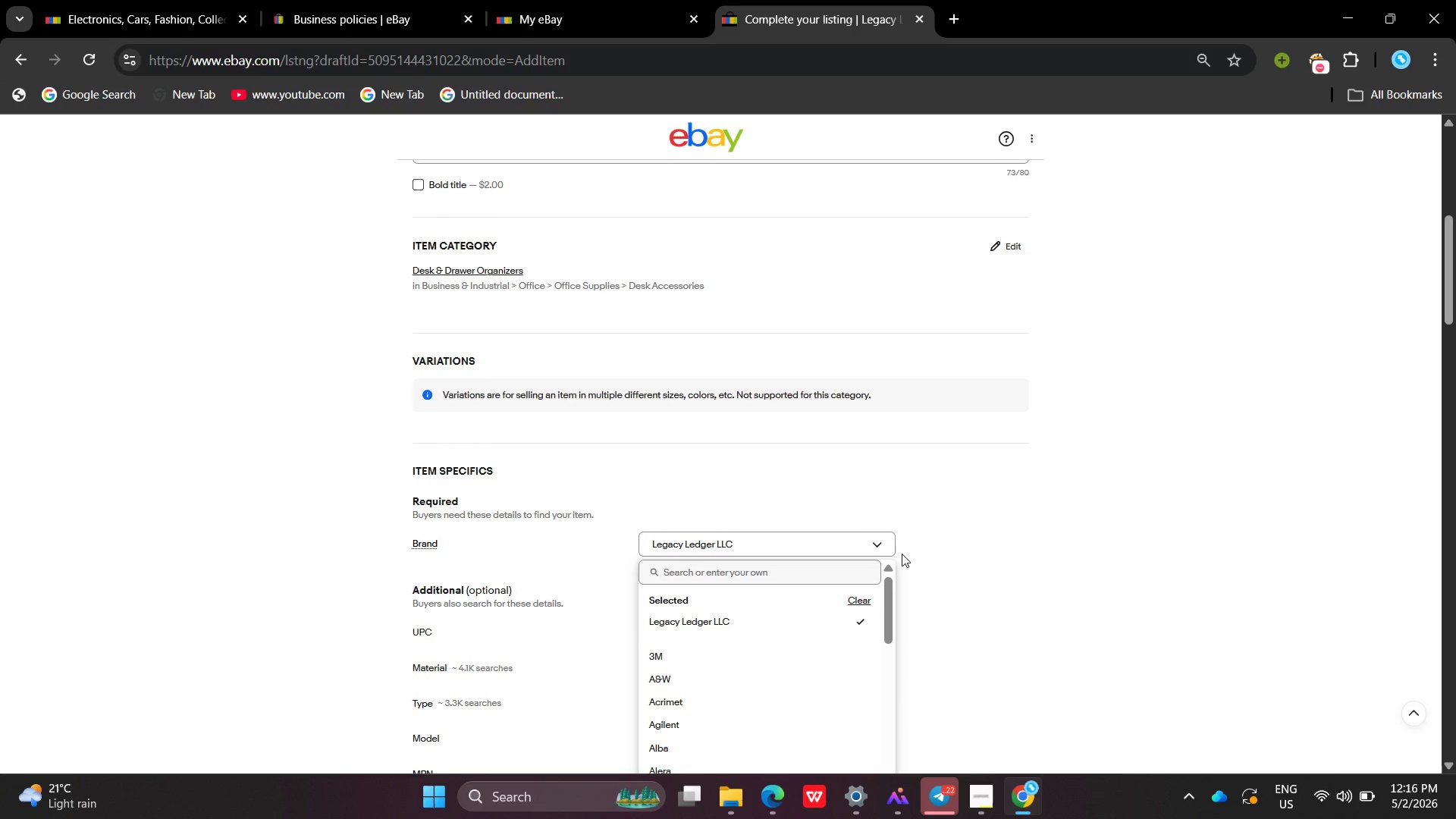 
left_click([902, 554])
 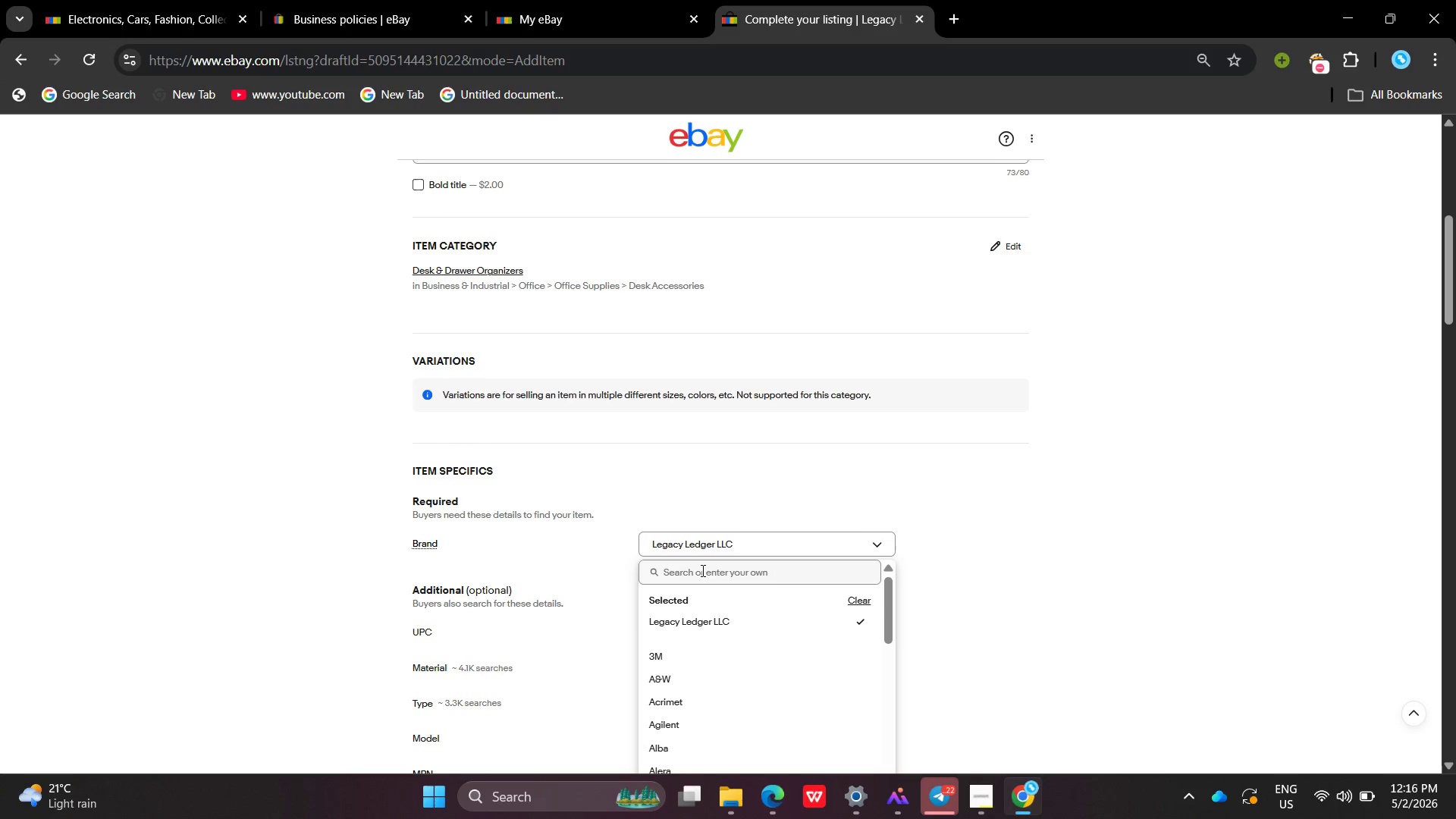 
left_click([701, 570])
 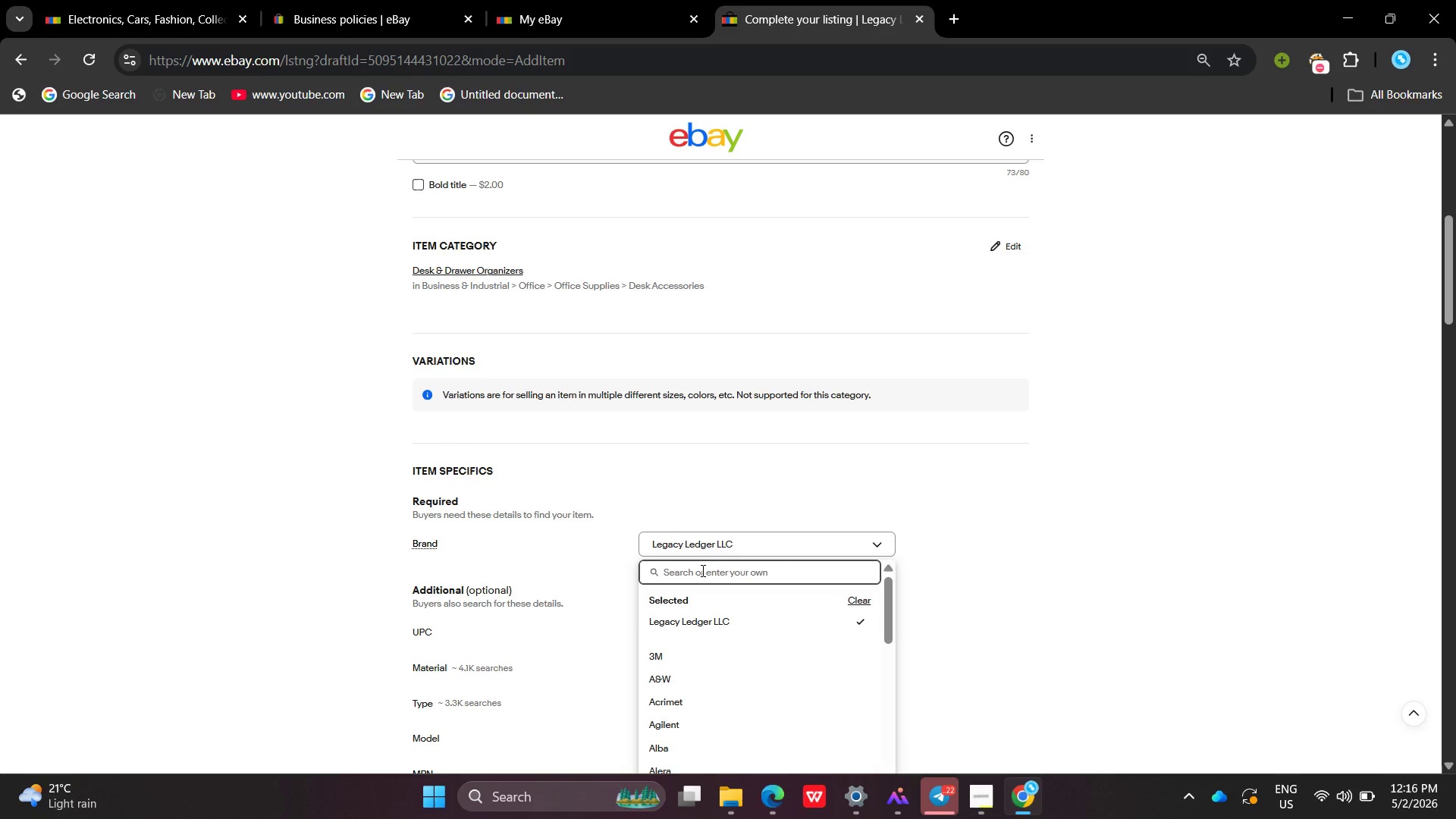 
type(Legacy Ledger Docs)
 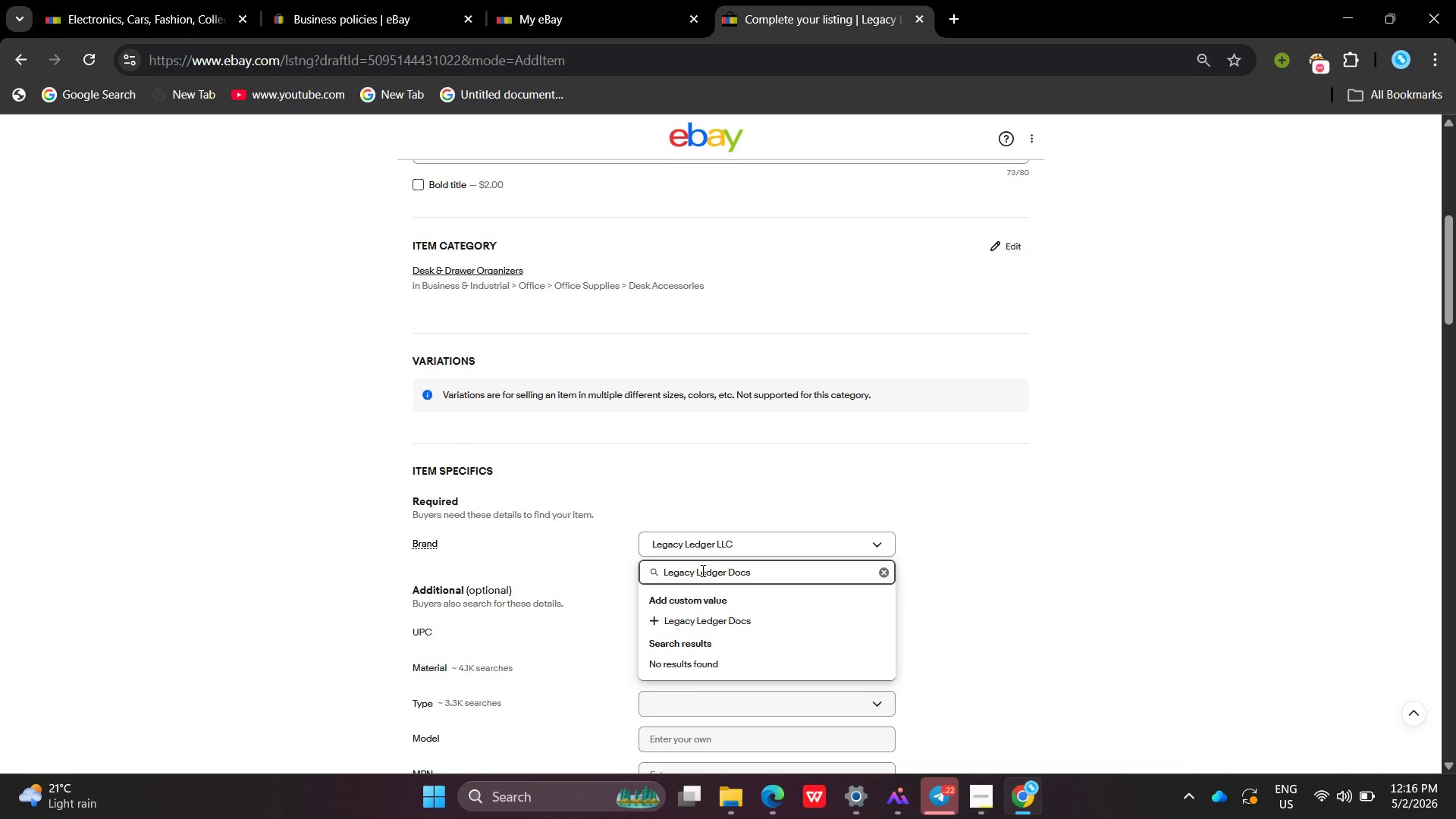 
key(Enter)
 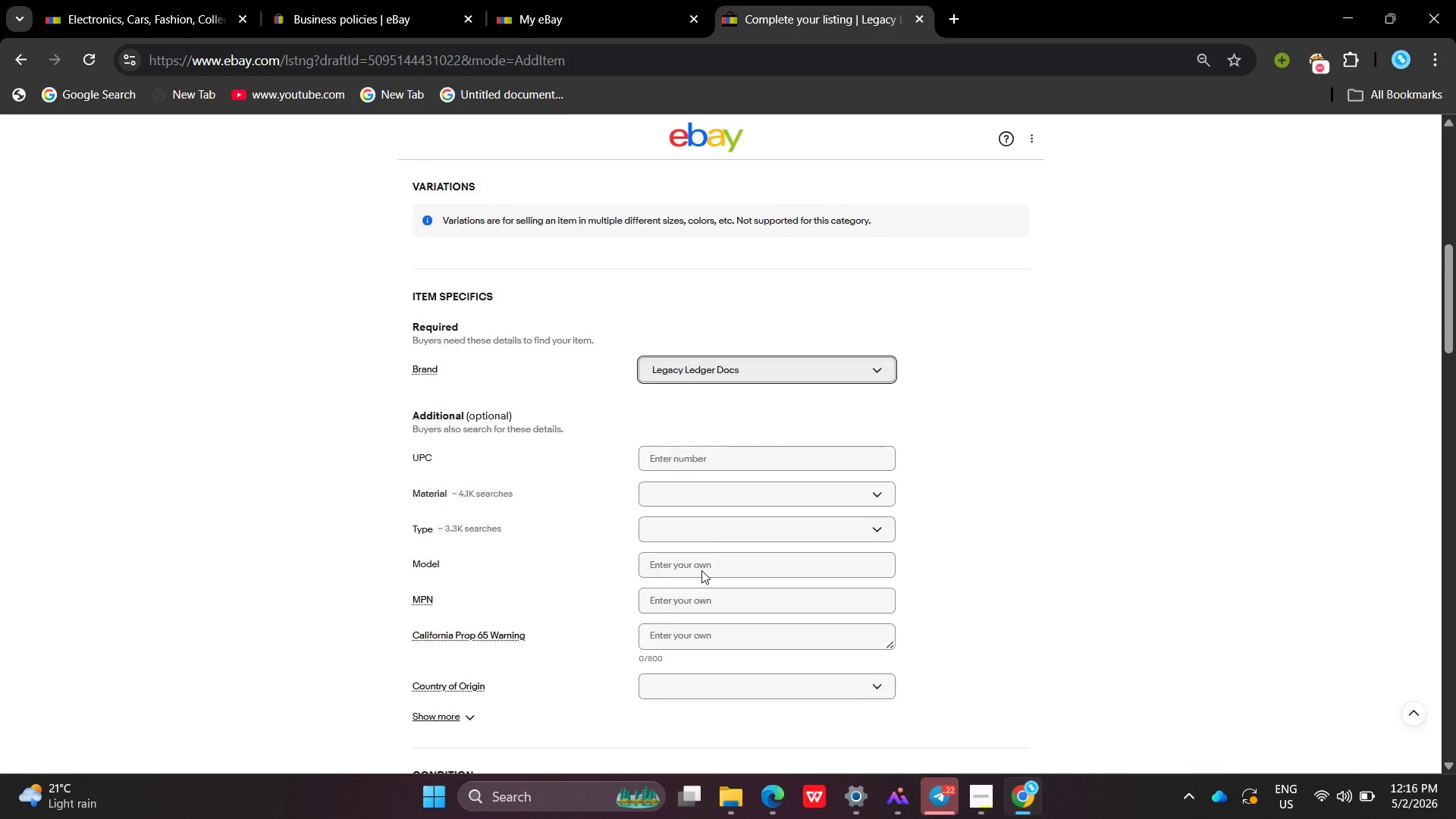 
wait(7.25)
 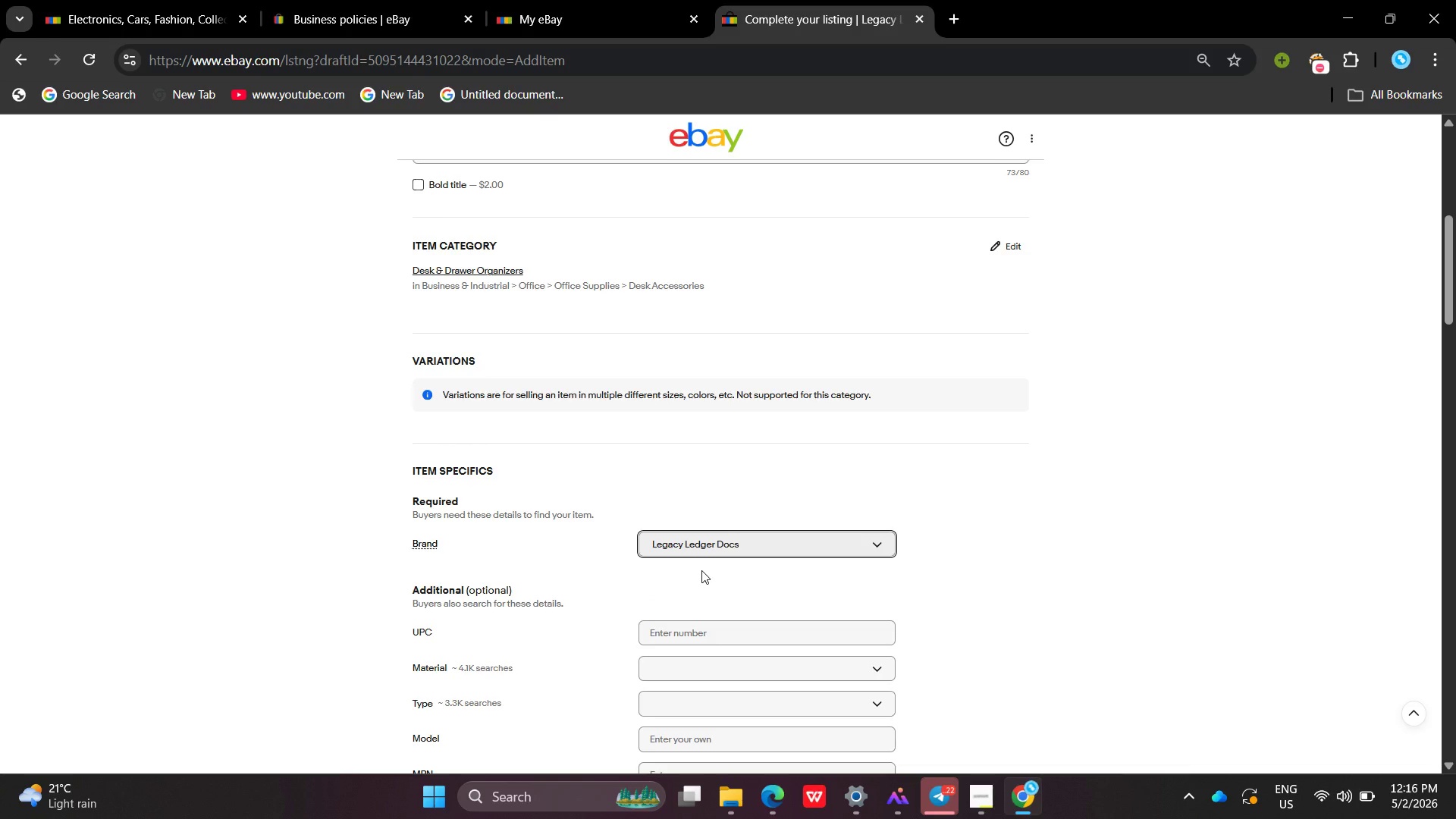 
left_click([467, 644])
 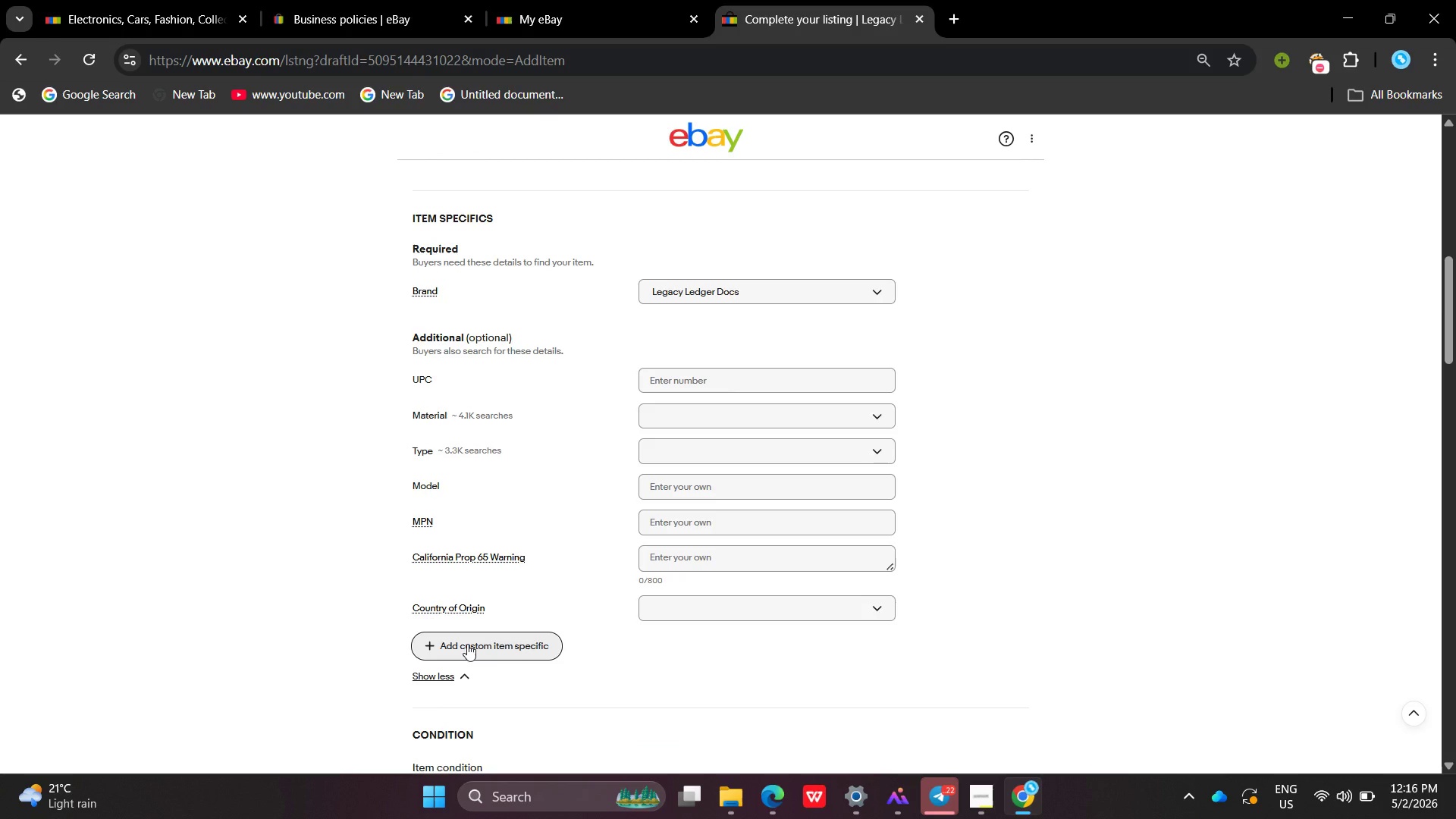 
left_click([467, 644])
 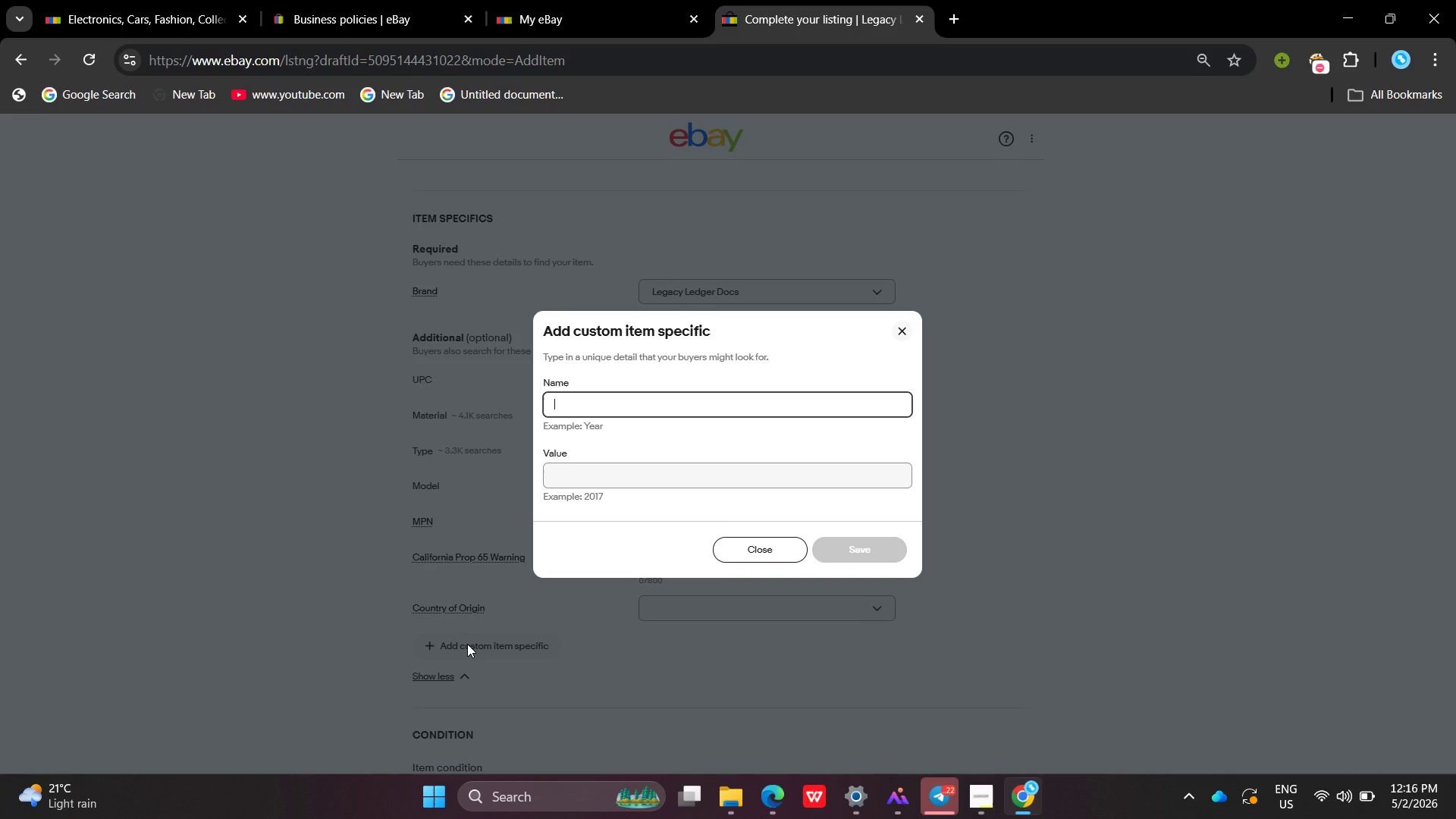 
type(Formay)
key(Backspace)
type(t)
 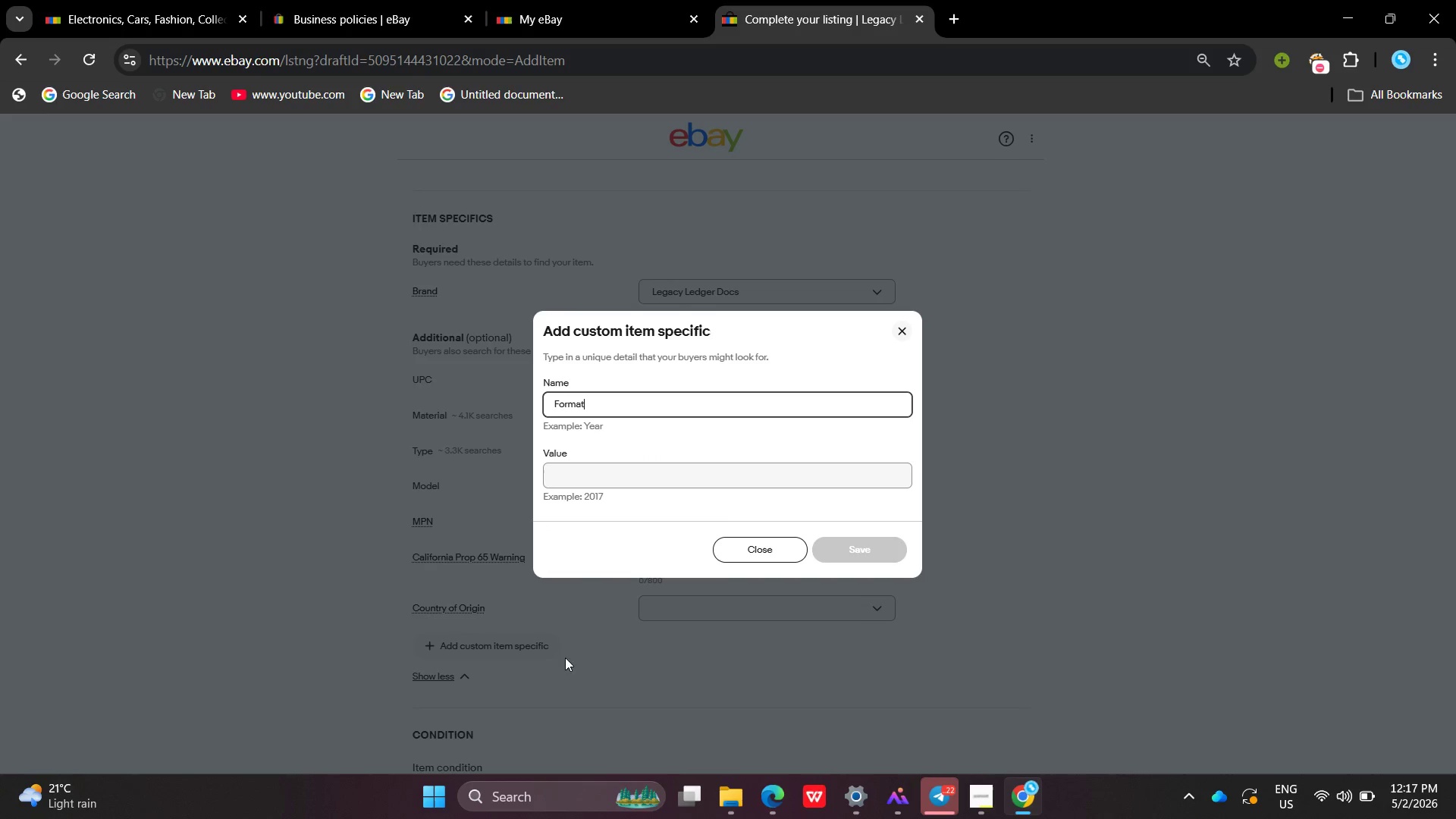 
left_click([569, 466])
 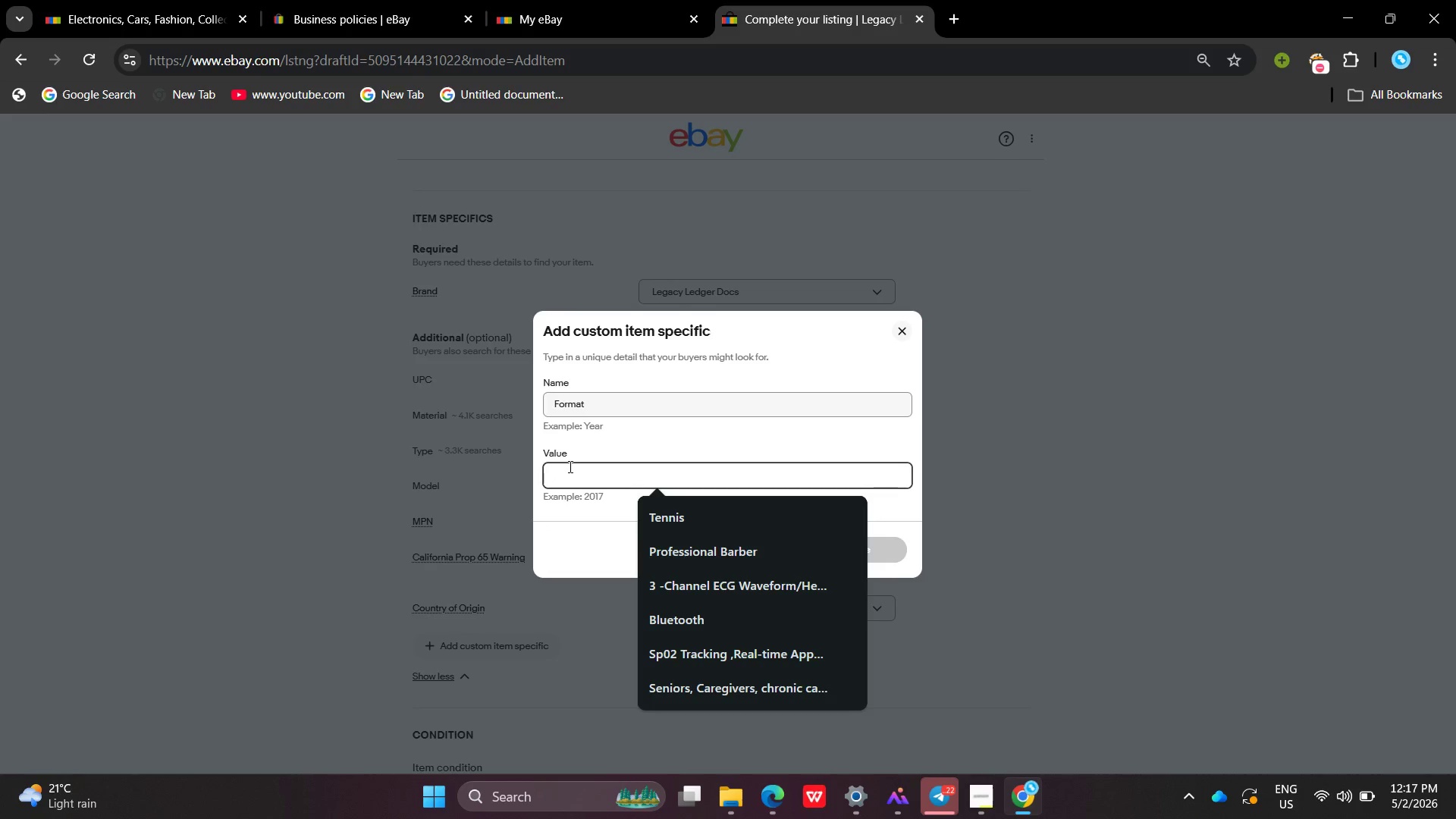 
type(Physical BU)
key(Backspace)
type(iner)
 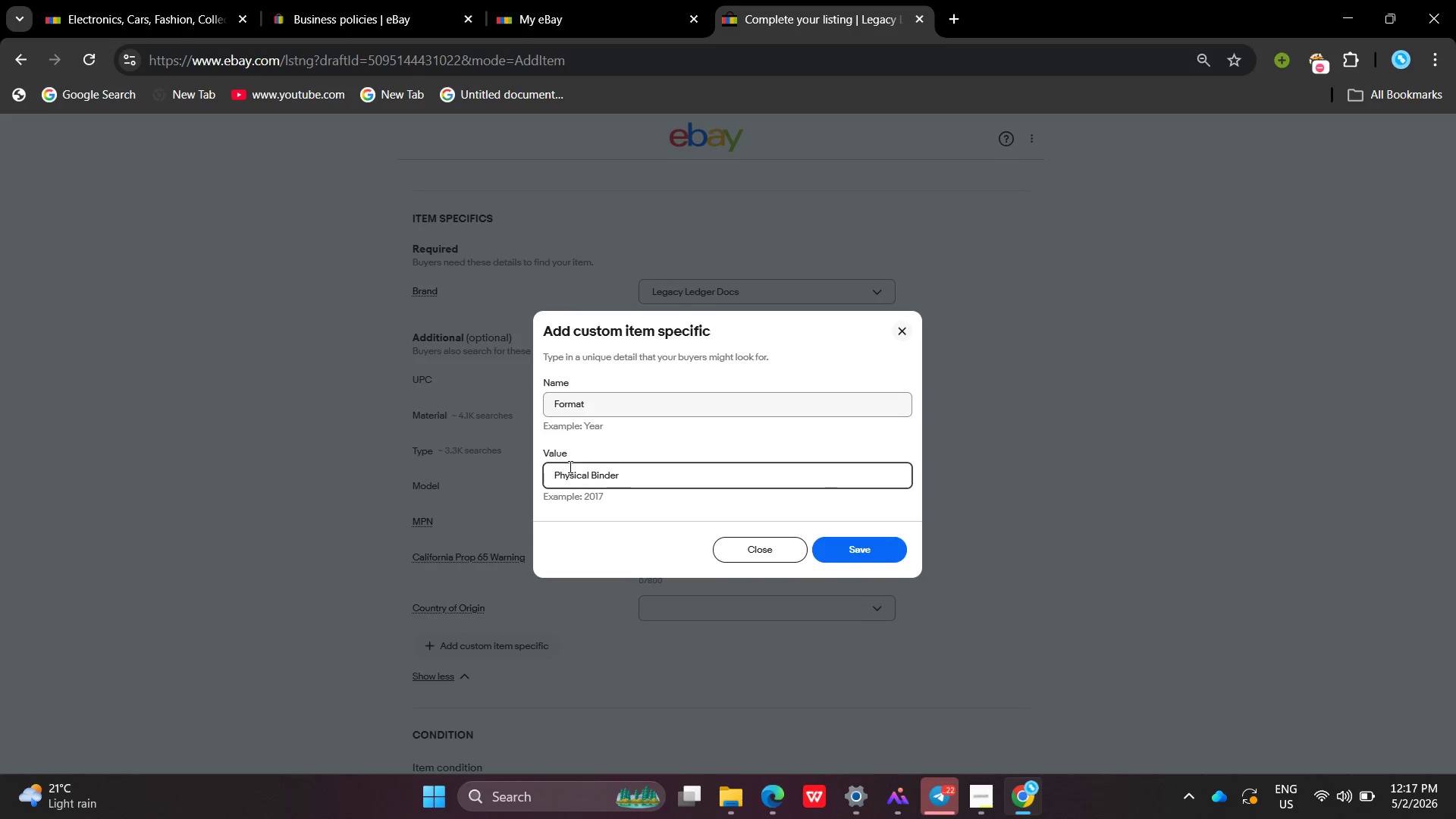 
 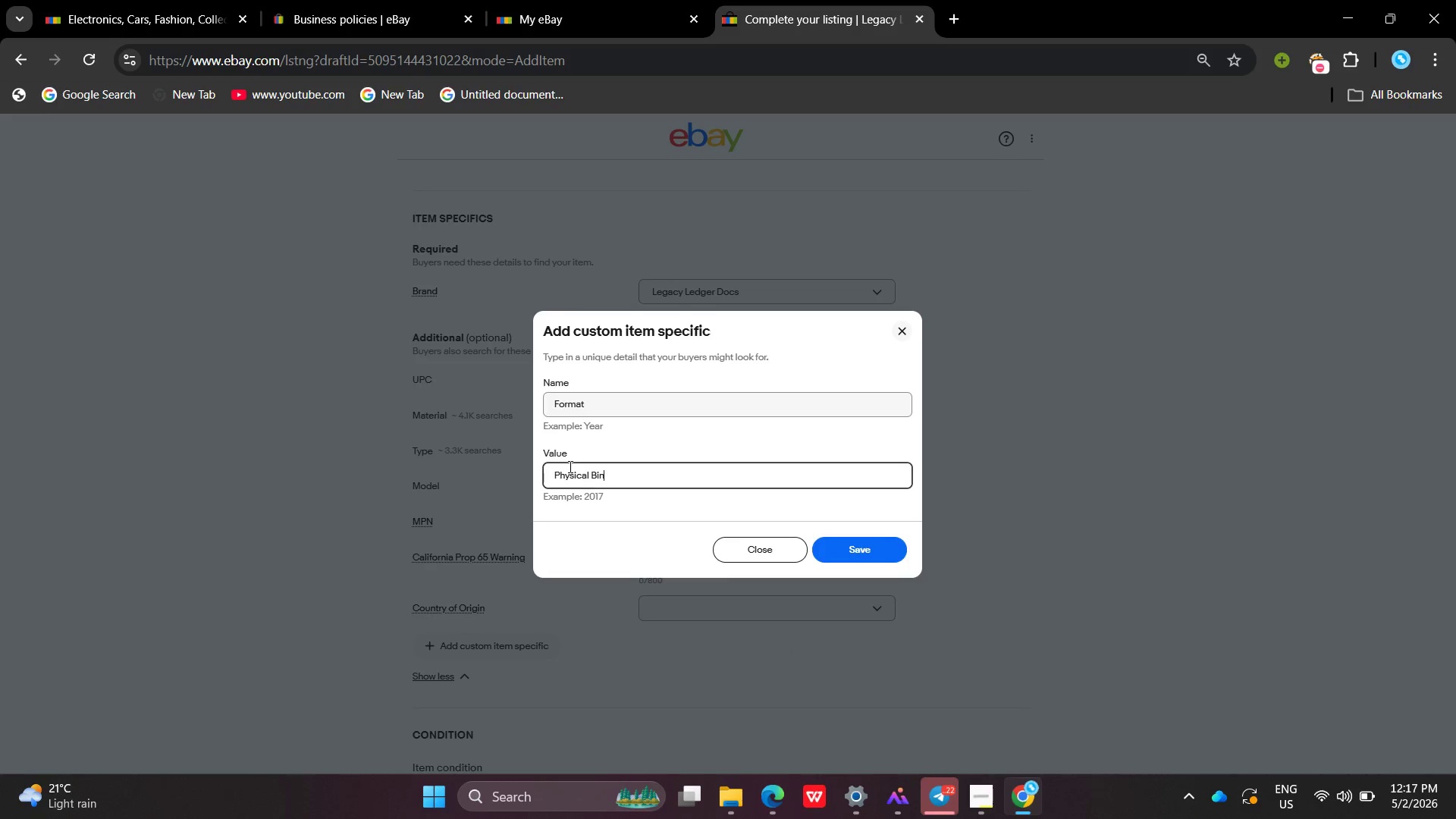 
hold_key(key=D, duration=0.33)
 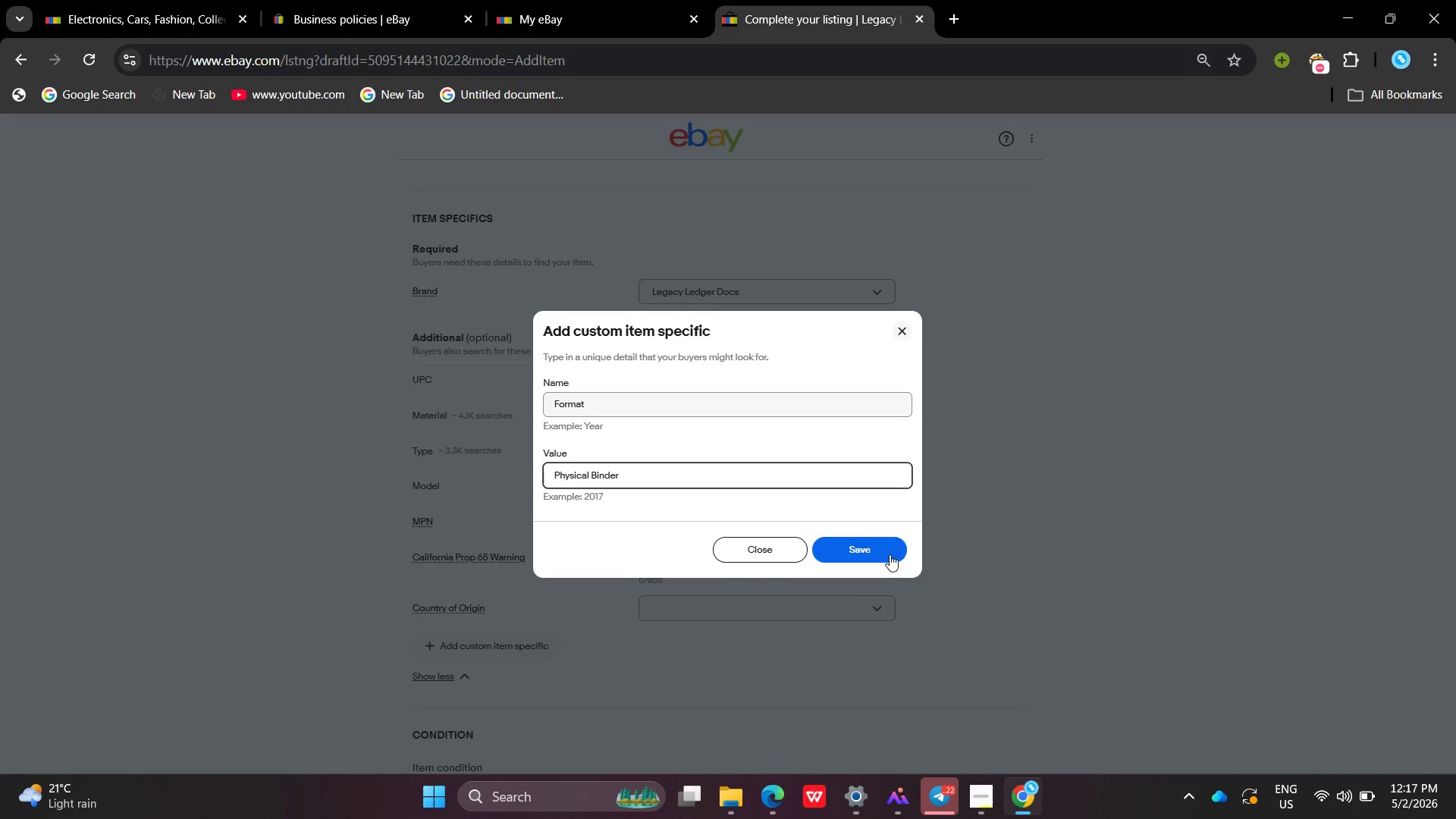 
left_click([890, 554])
 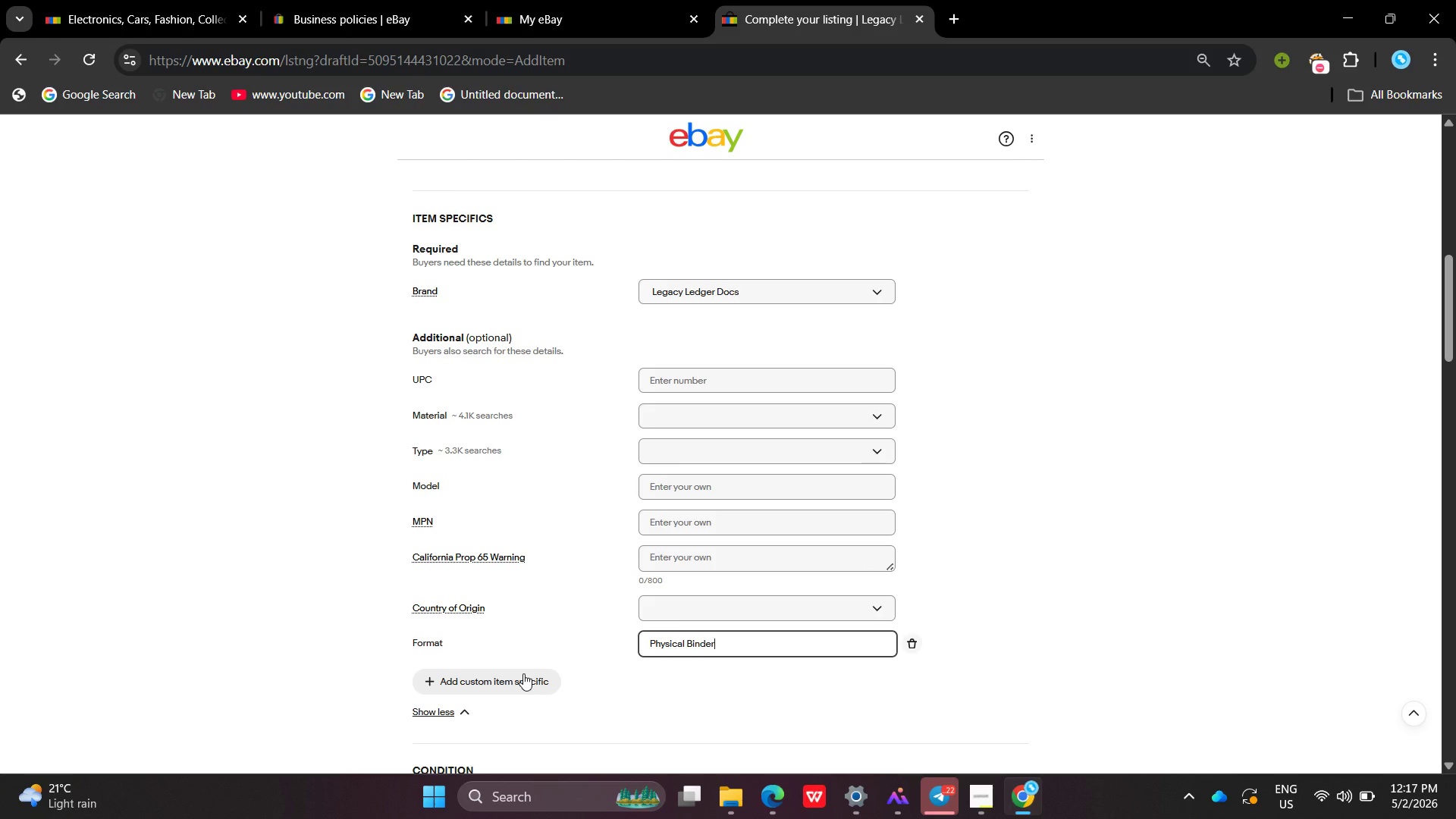 
left_click([523, 673])
 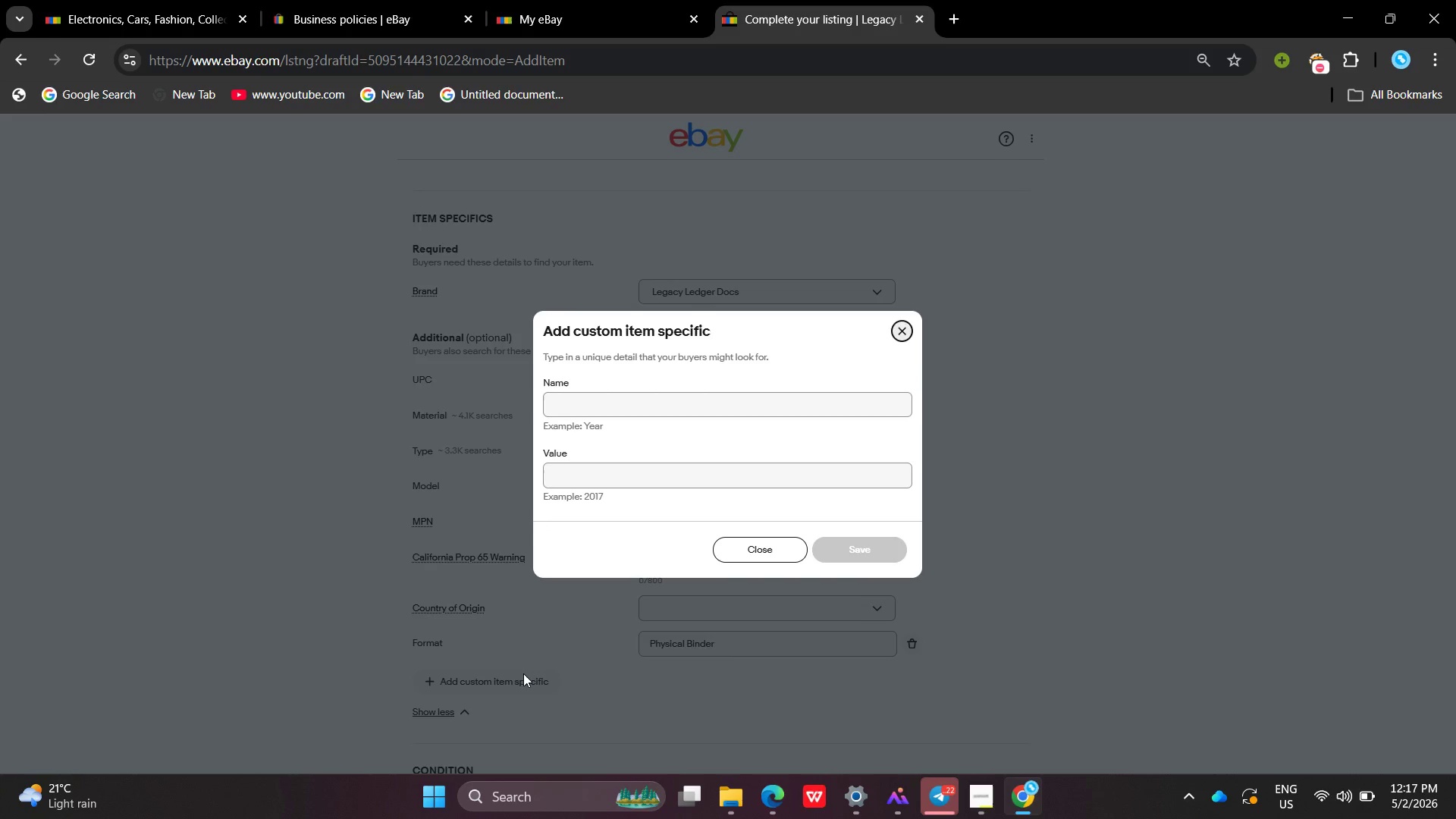 
type(Practice Area)
 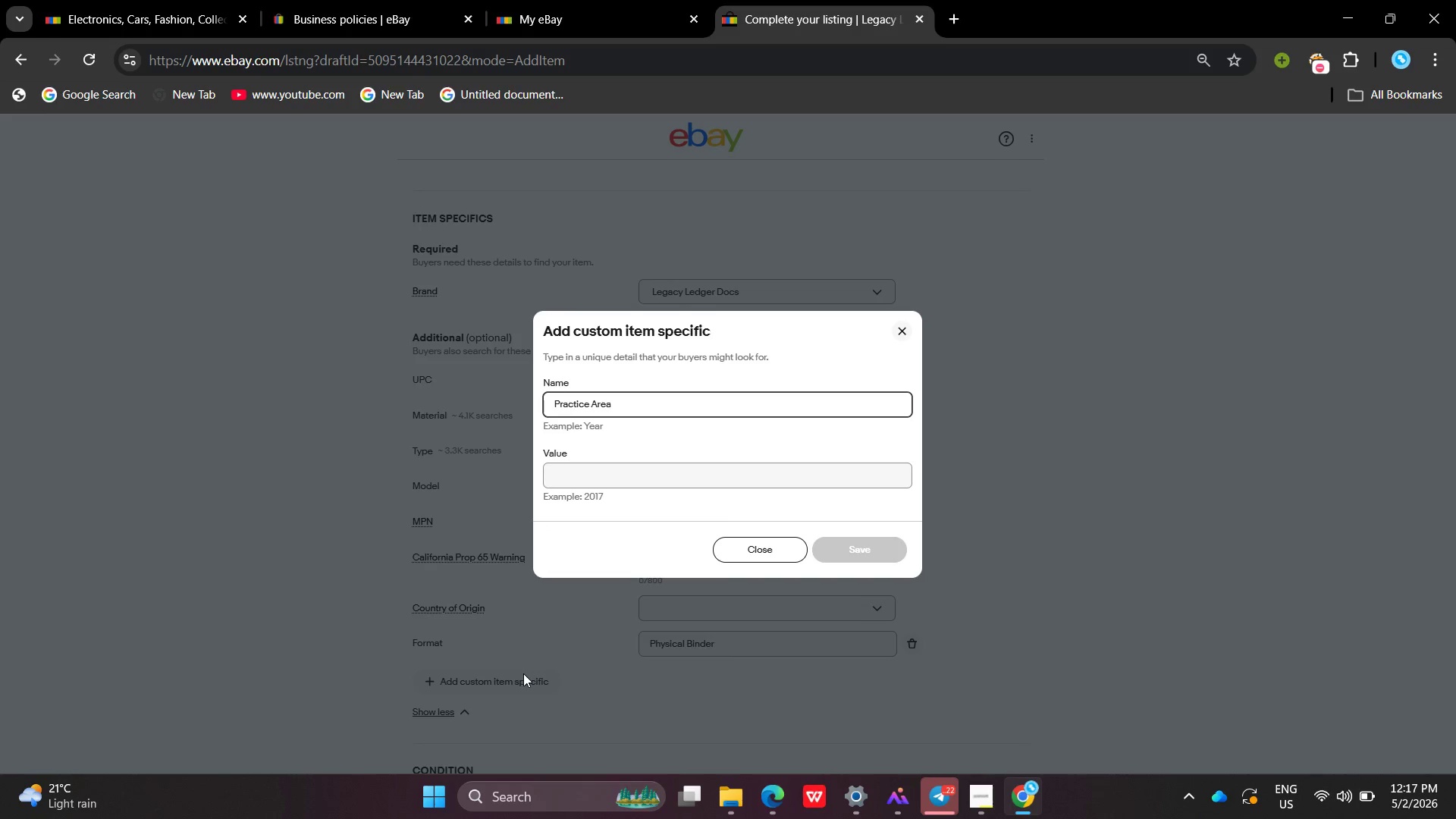 
left_click([627, 463])
 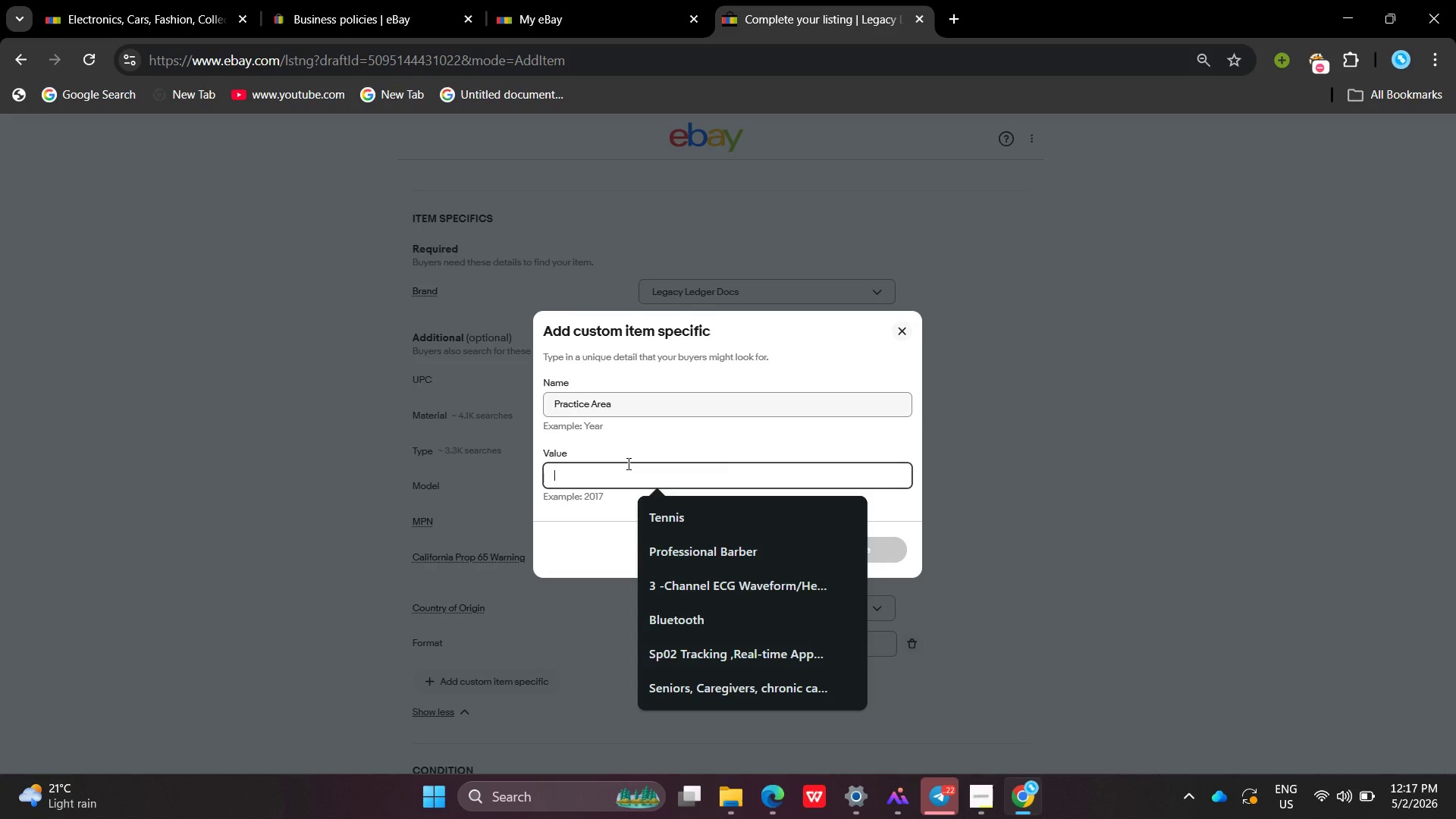 
type(BUs)
key(Backspace)
key(Backspace)
type(usiness)
 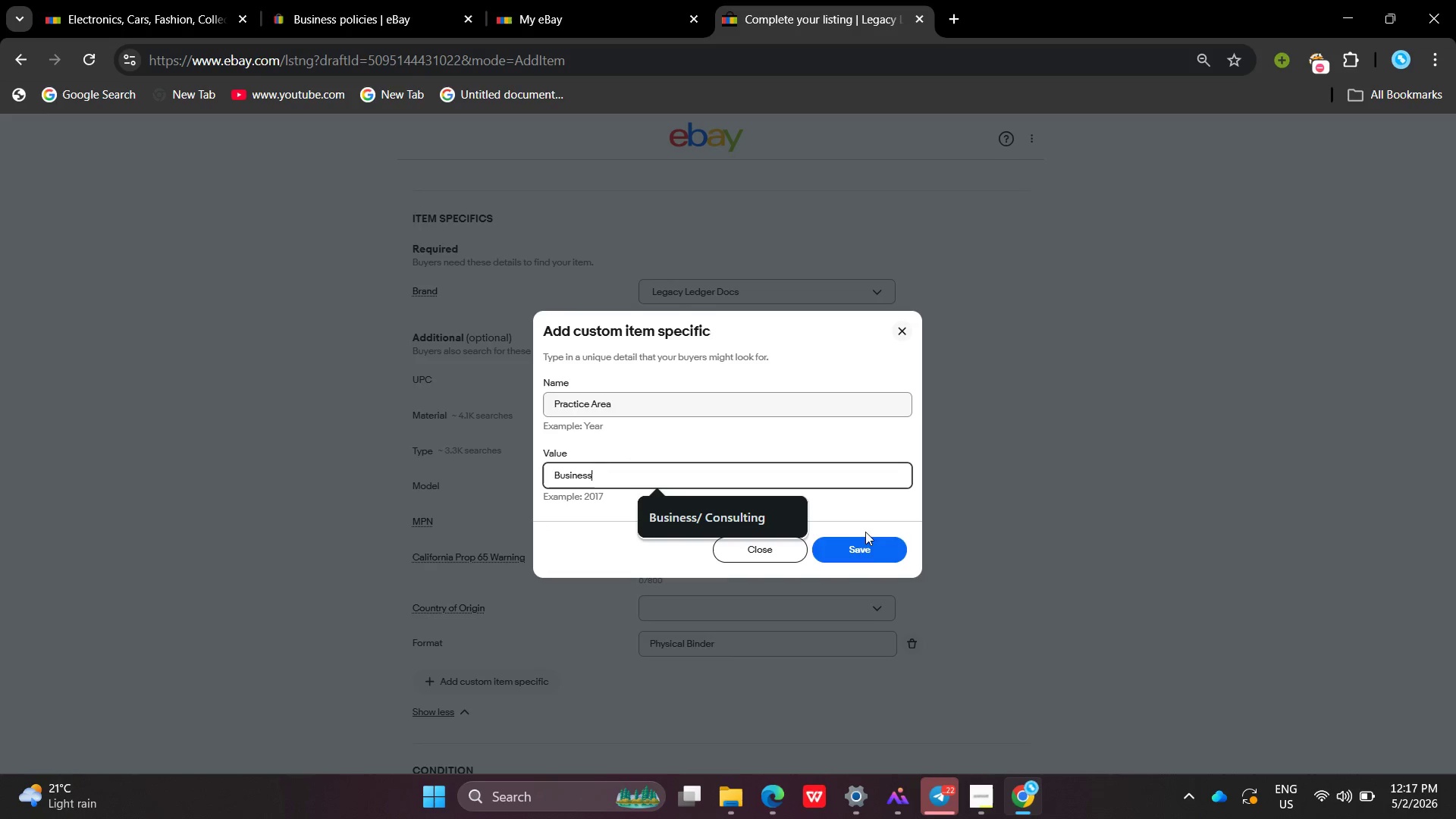 
left_click([869, 546])
 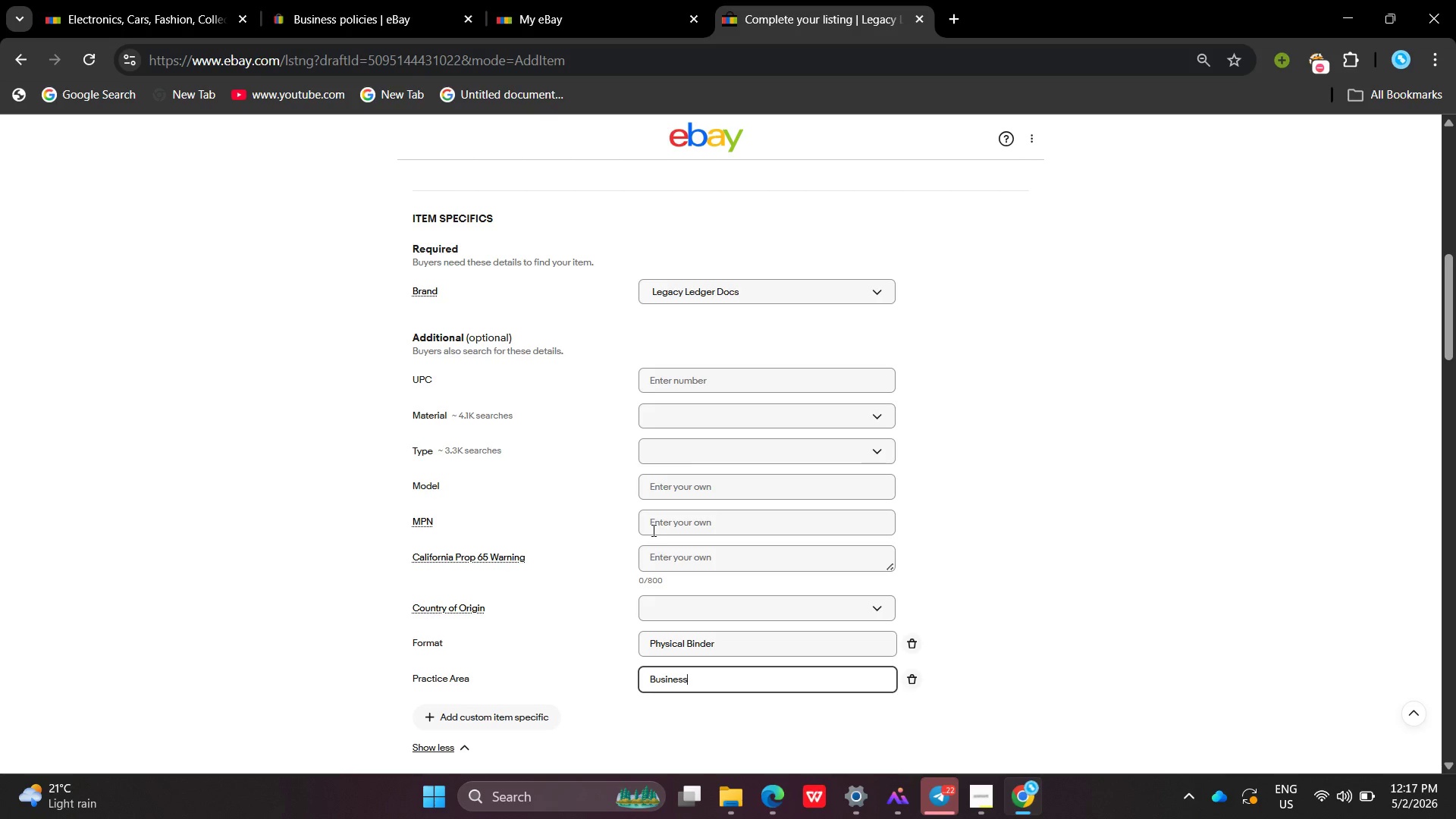 
wait(6.22)
 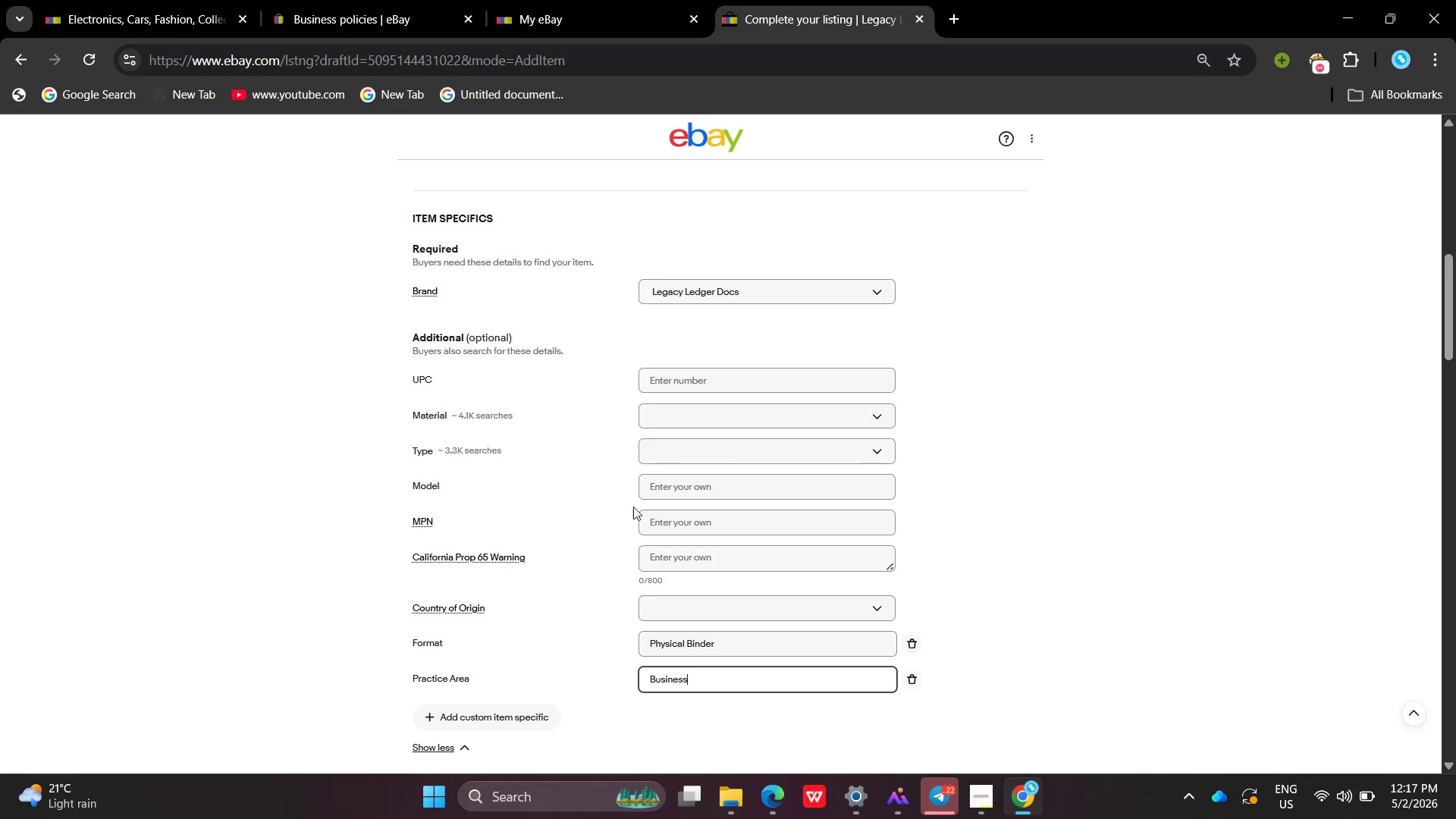 
left_click([675, 604])
 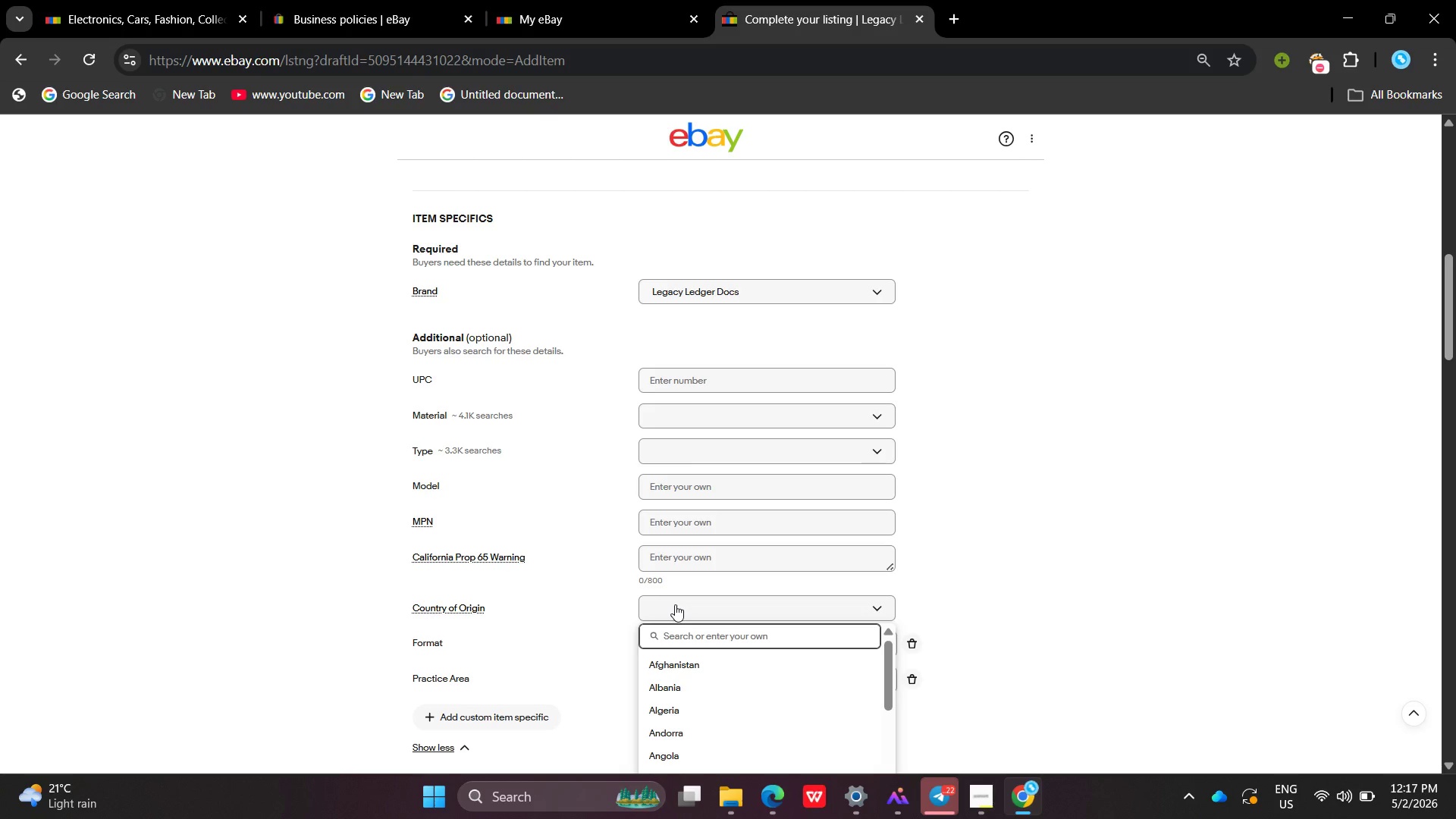 
type(Ui)
key(Backspace)
type(nited states )
 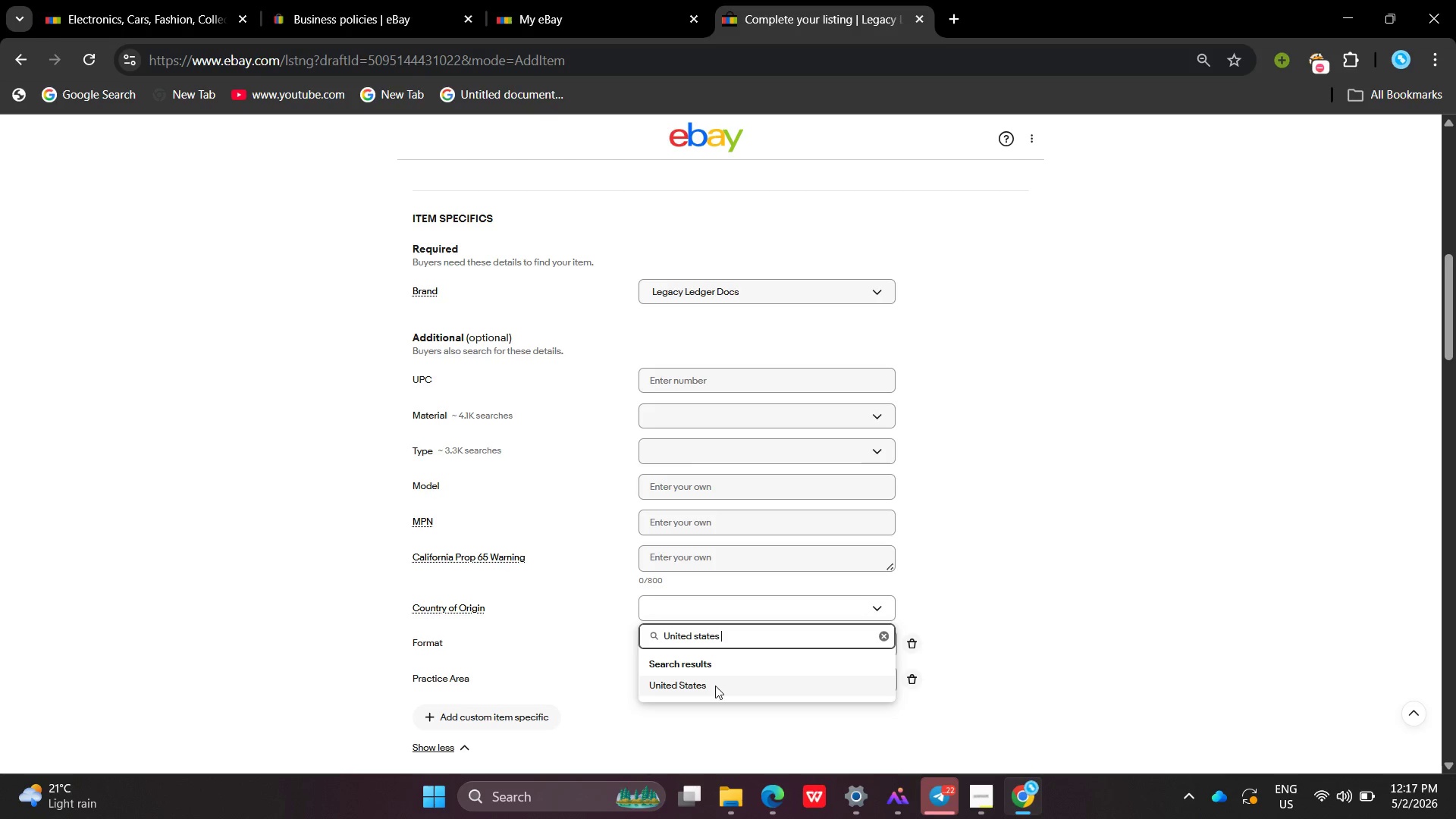 
left_click([714, 684])
 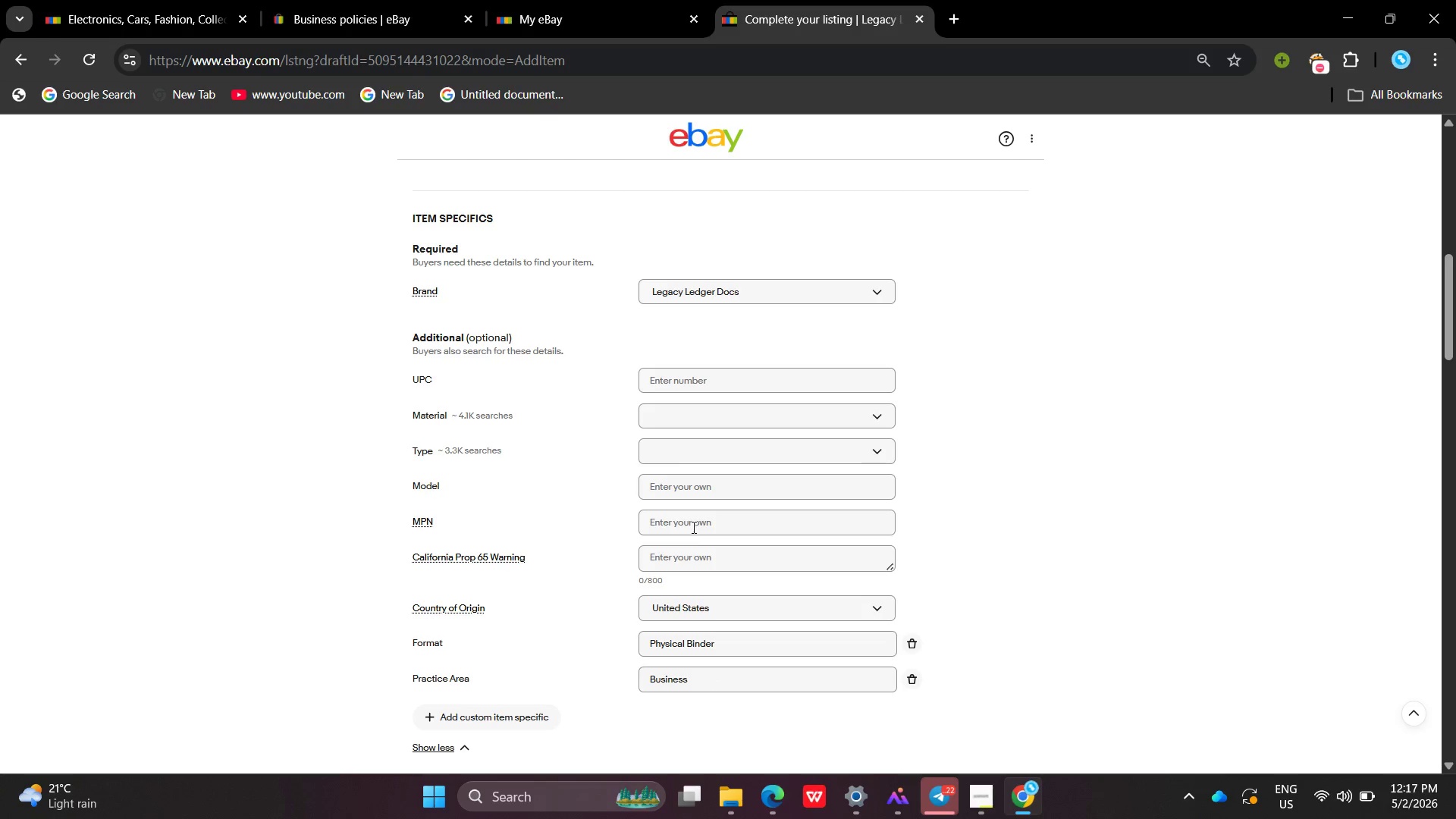 
left_click([690, 533])
 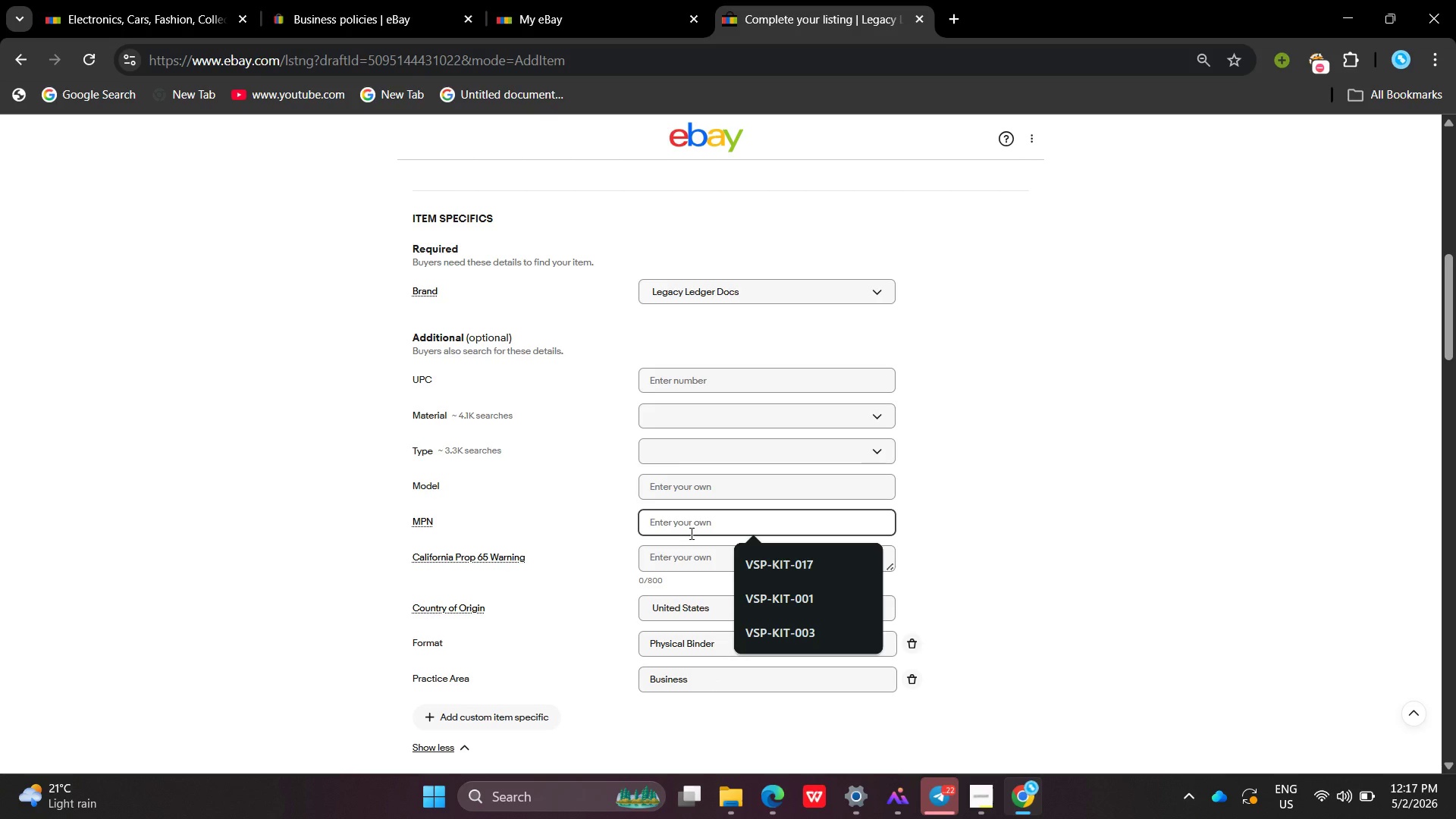 
wait(8.92)
 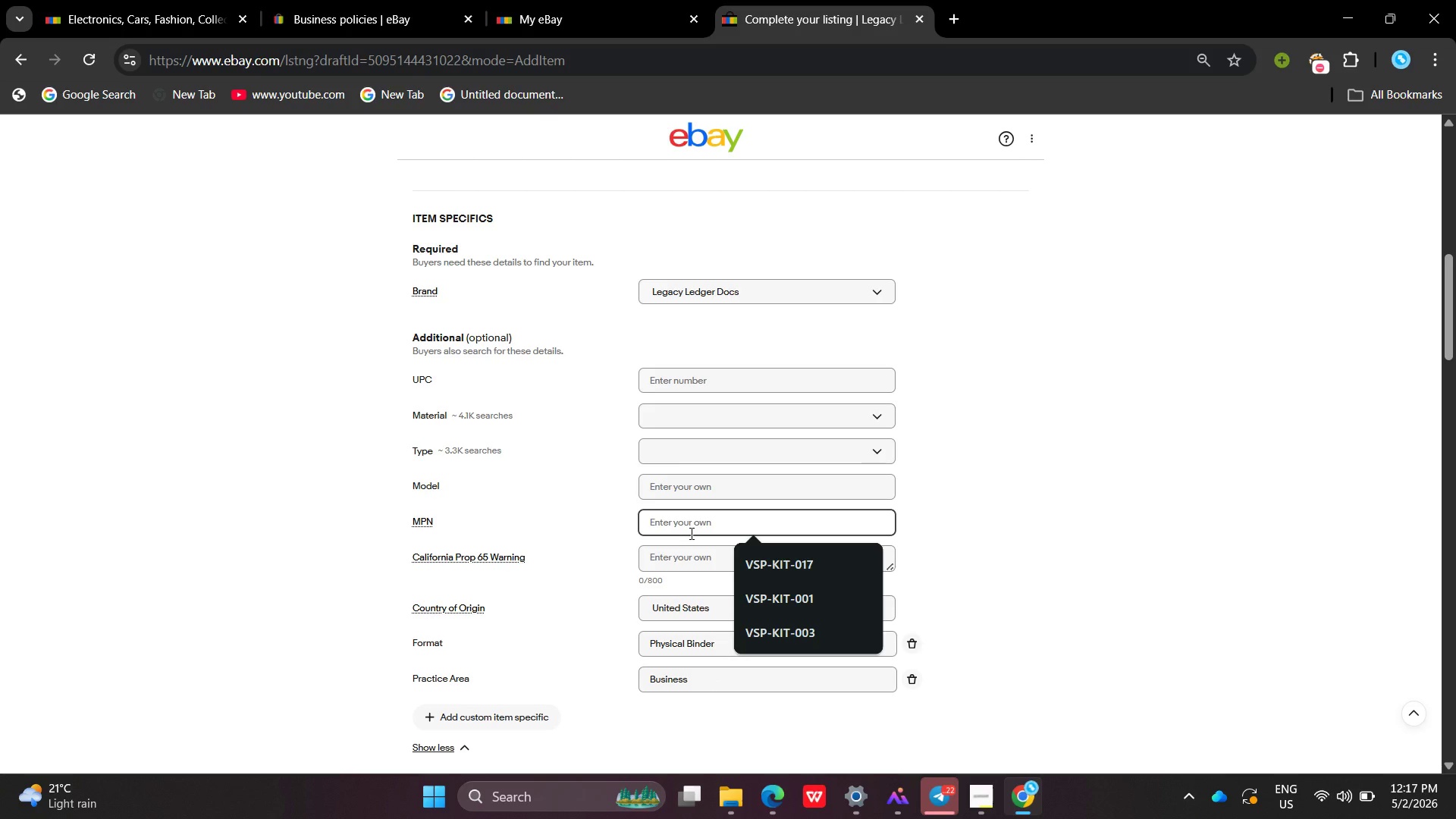 
left_click([690, 533])
 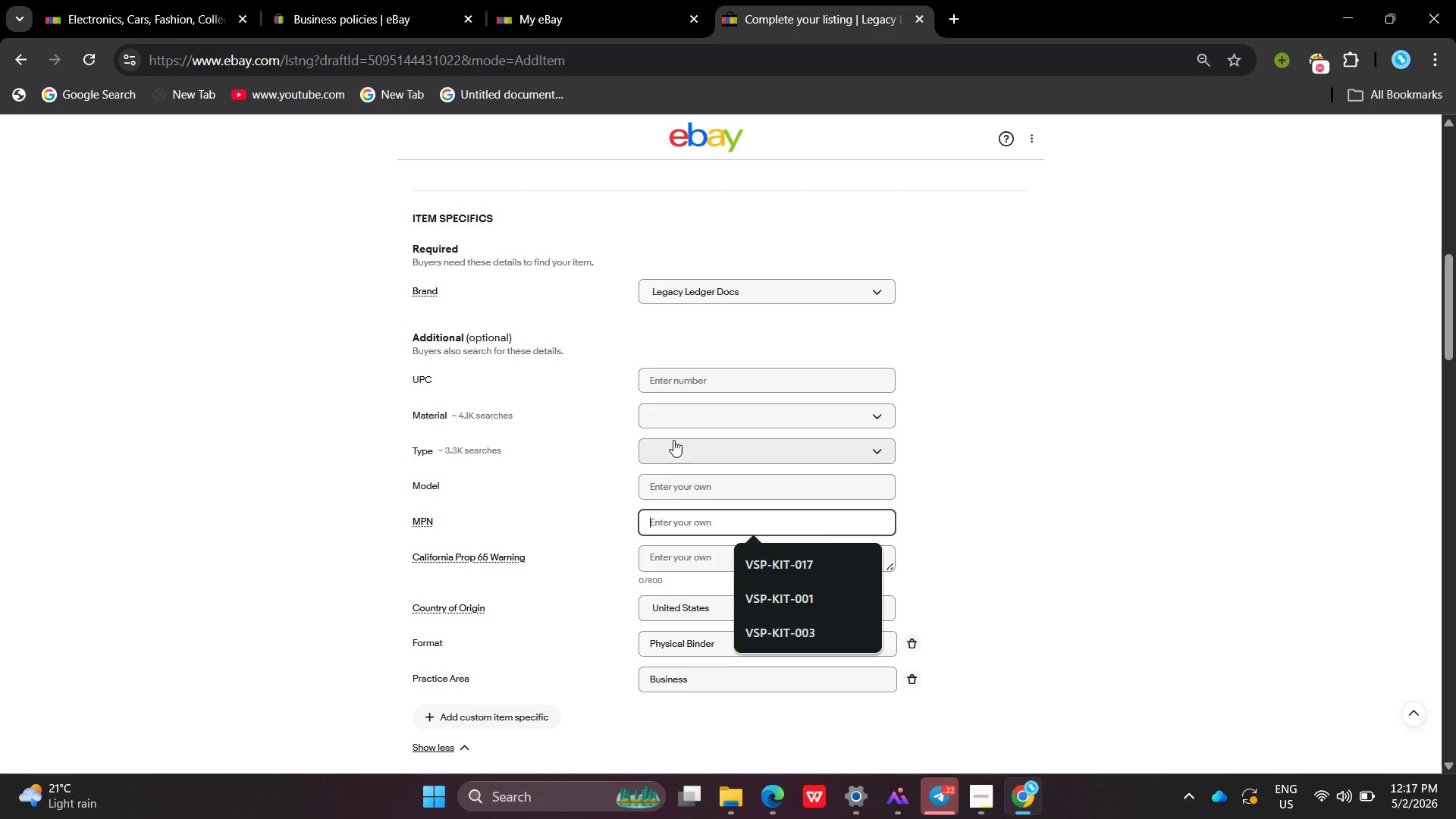 
left_click([666, 428])
 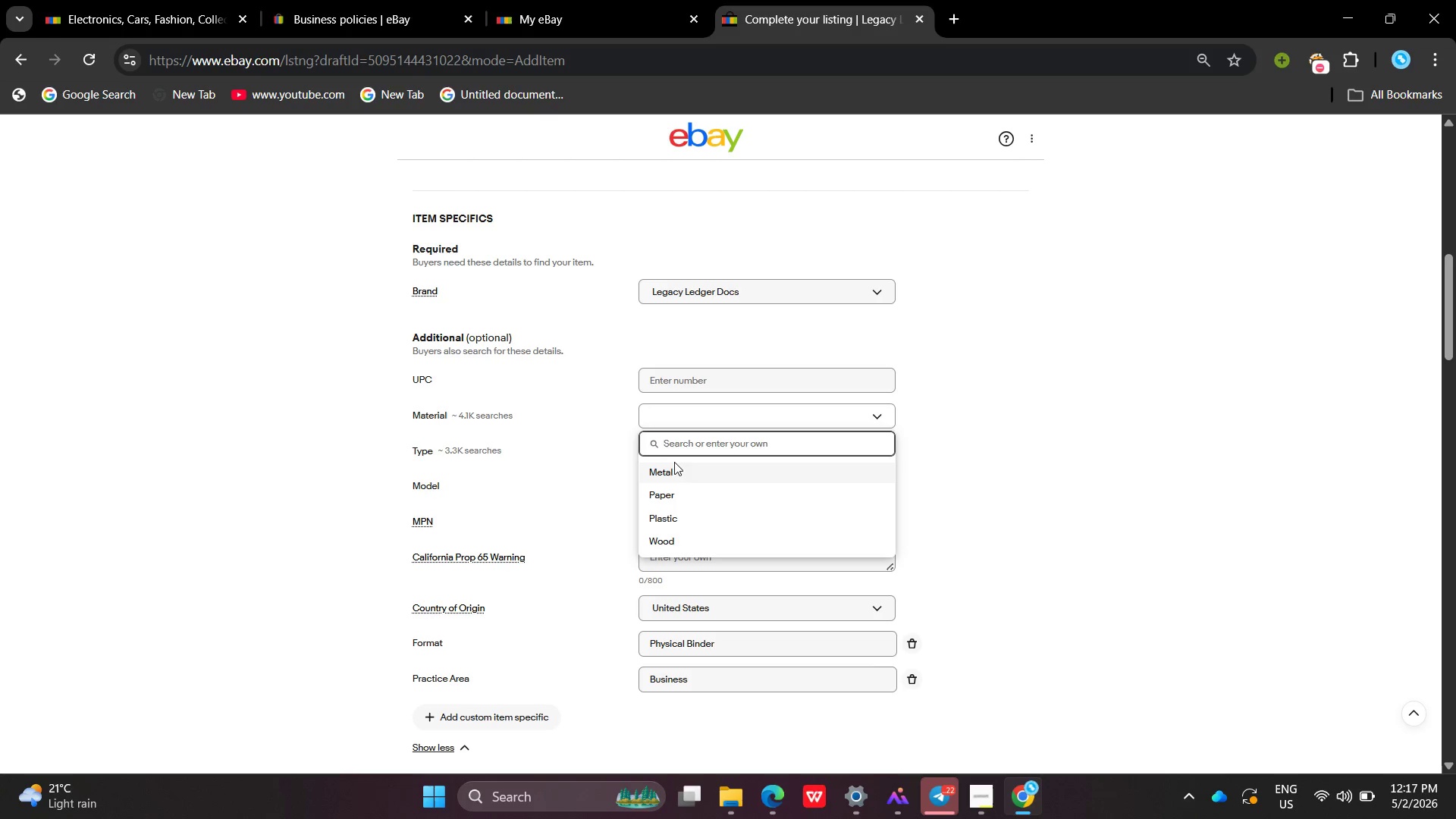 
left_click([675, 485])
 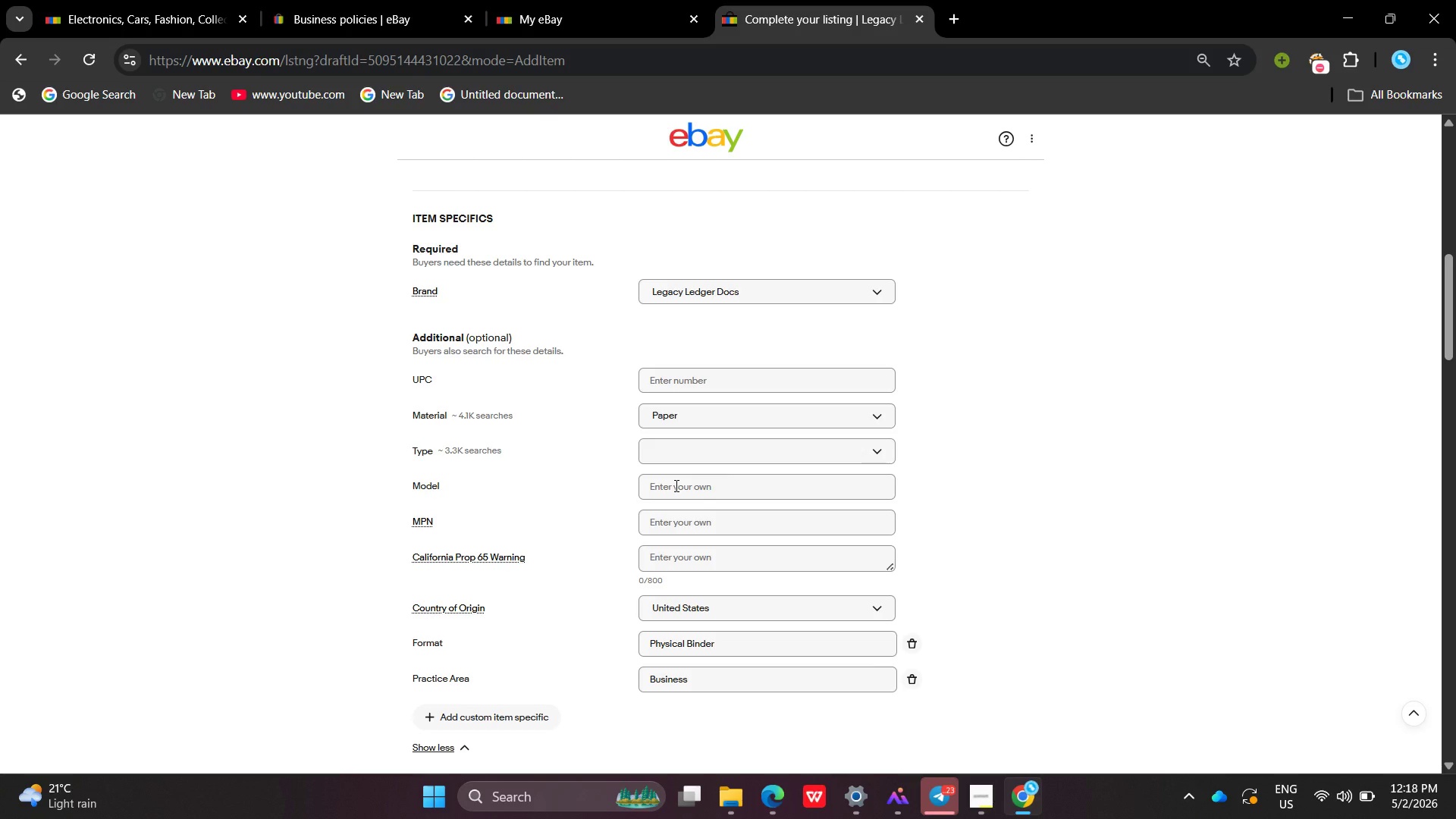 
wait(8.58)
 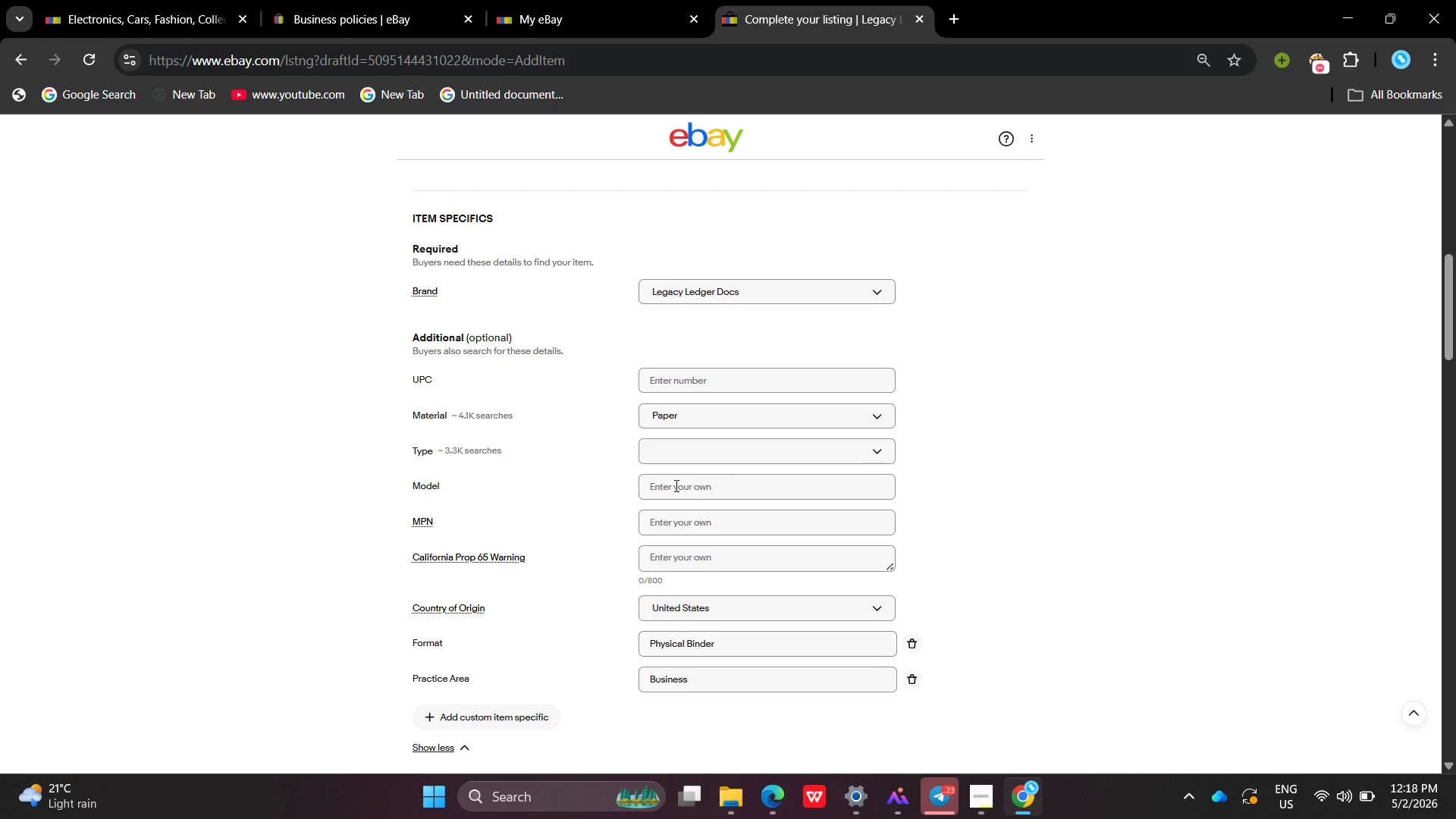 
left_click([695, 449])
 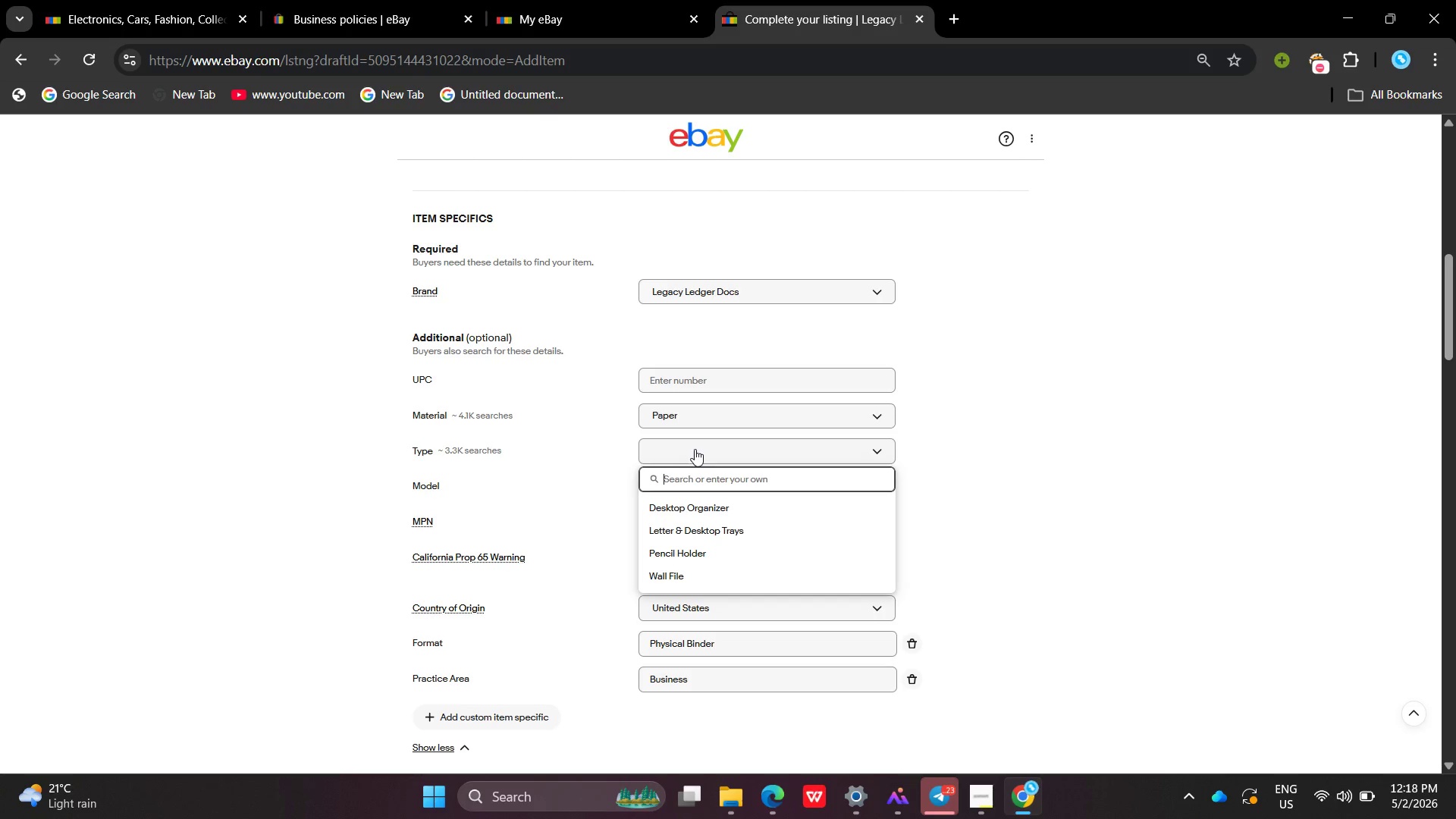 
type(Legal Forms Kit)
 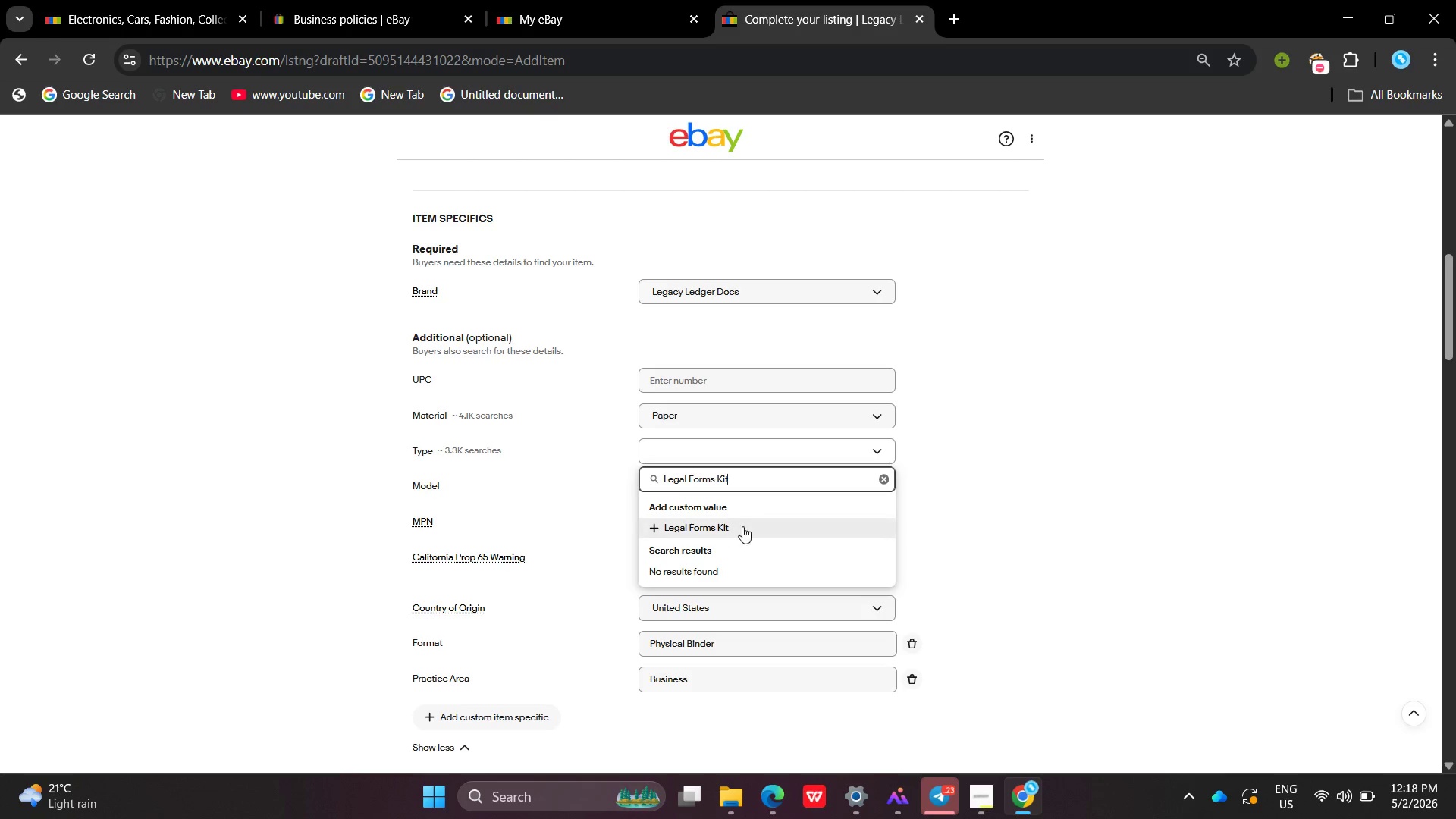 
left_click([743, 532])
 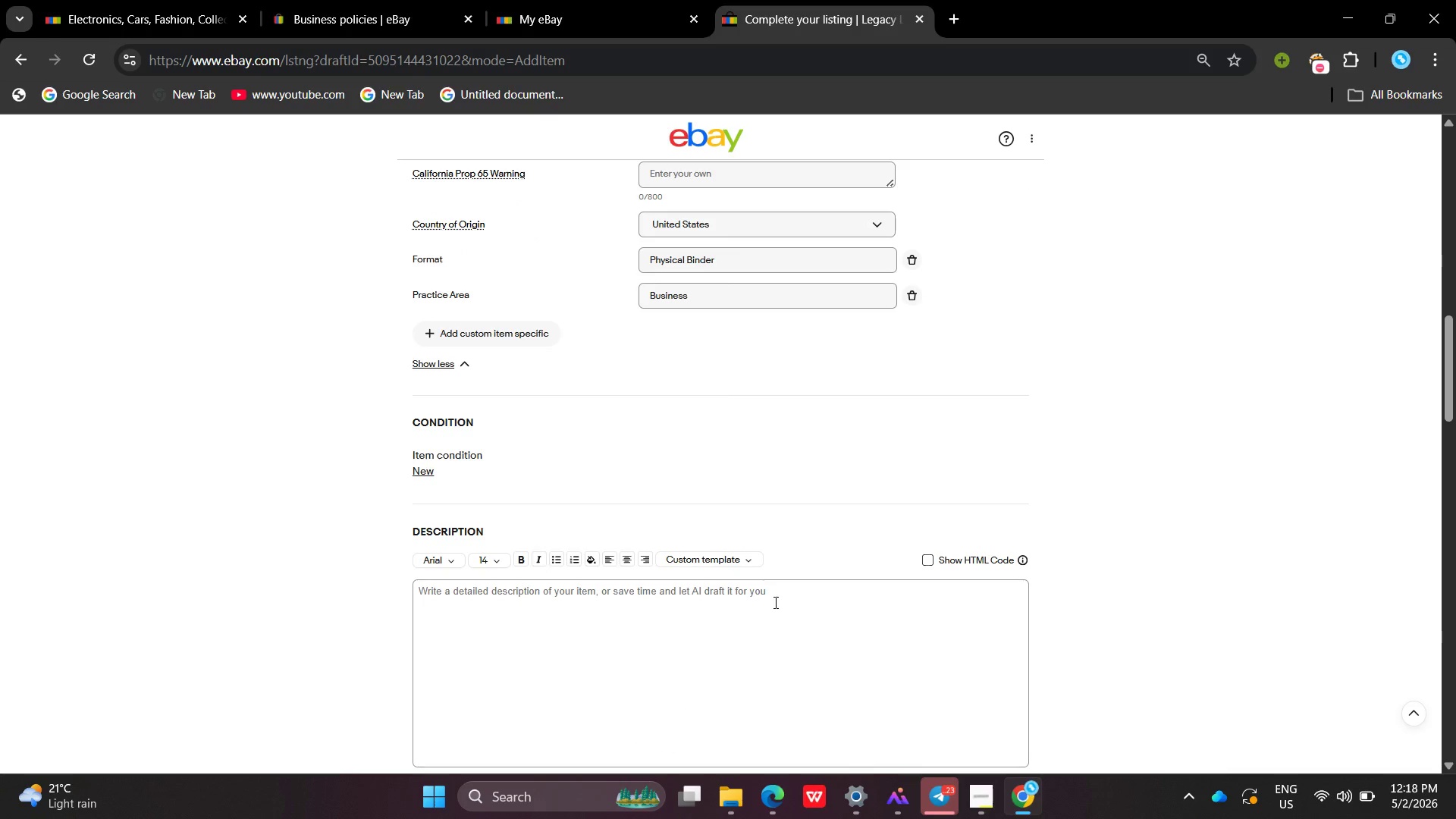 
wait(5.41)
 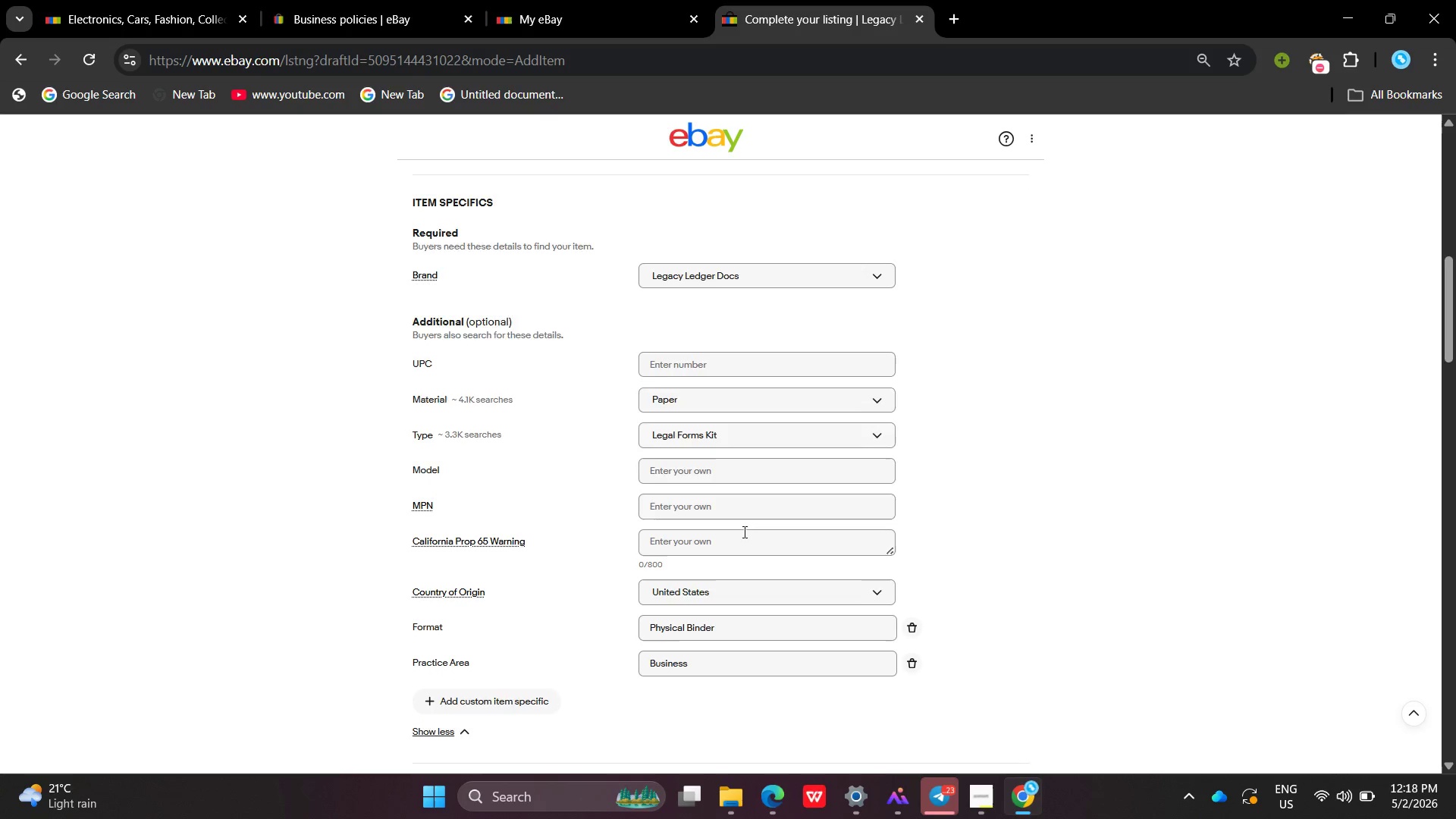 
left_click([968, 802])